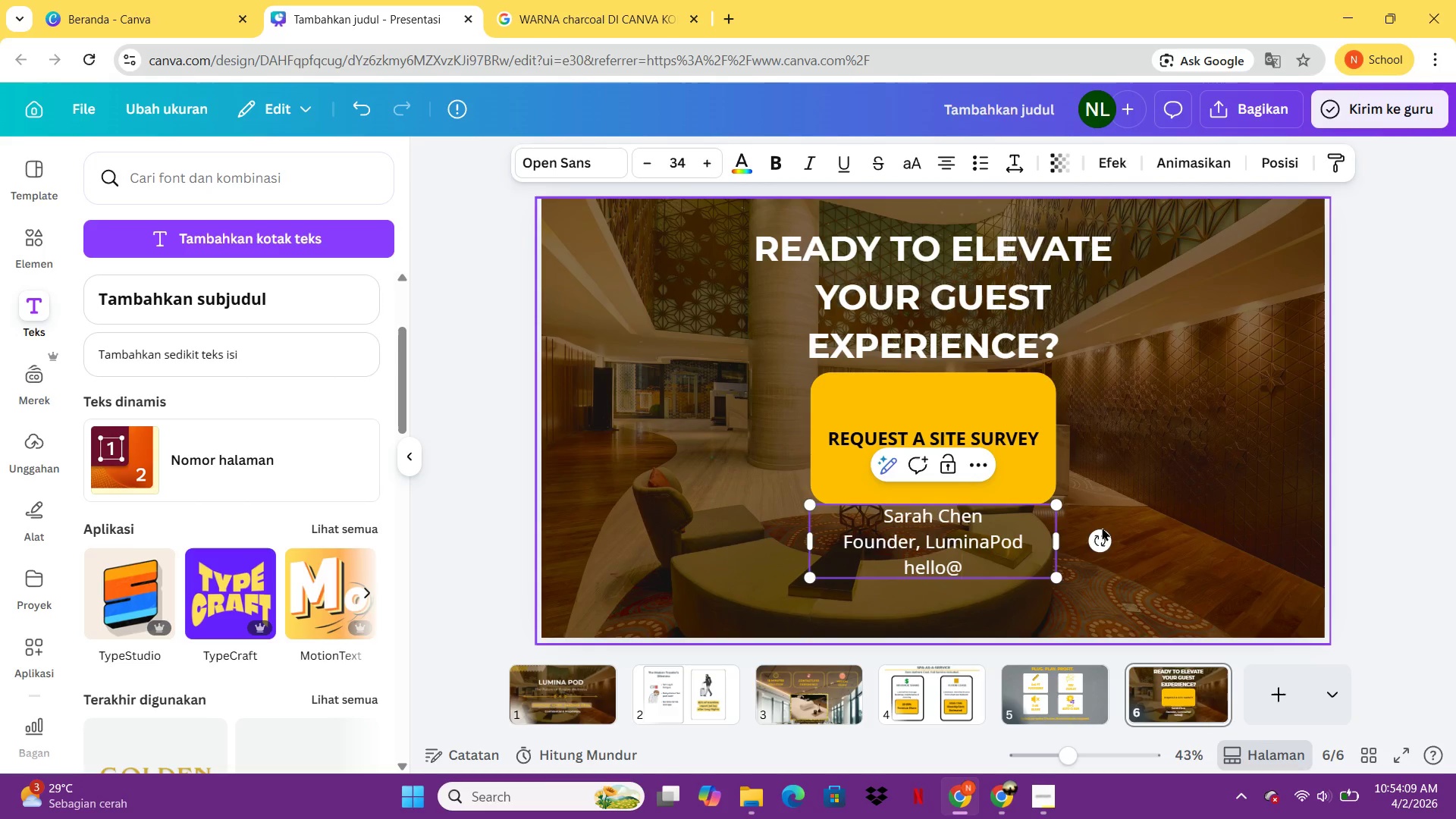 
type(luminapod.com)
 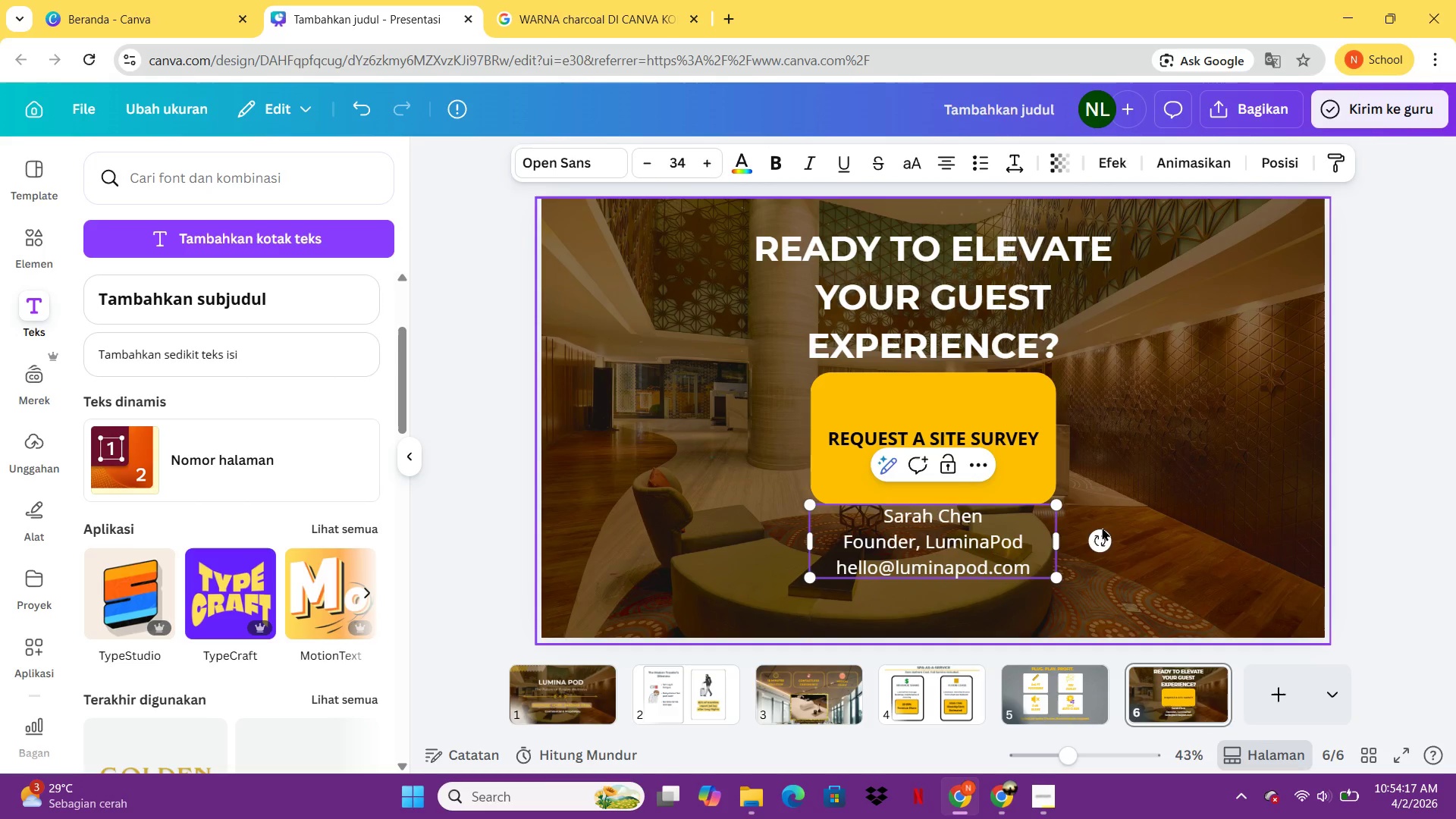 
key(Enter)
 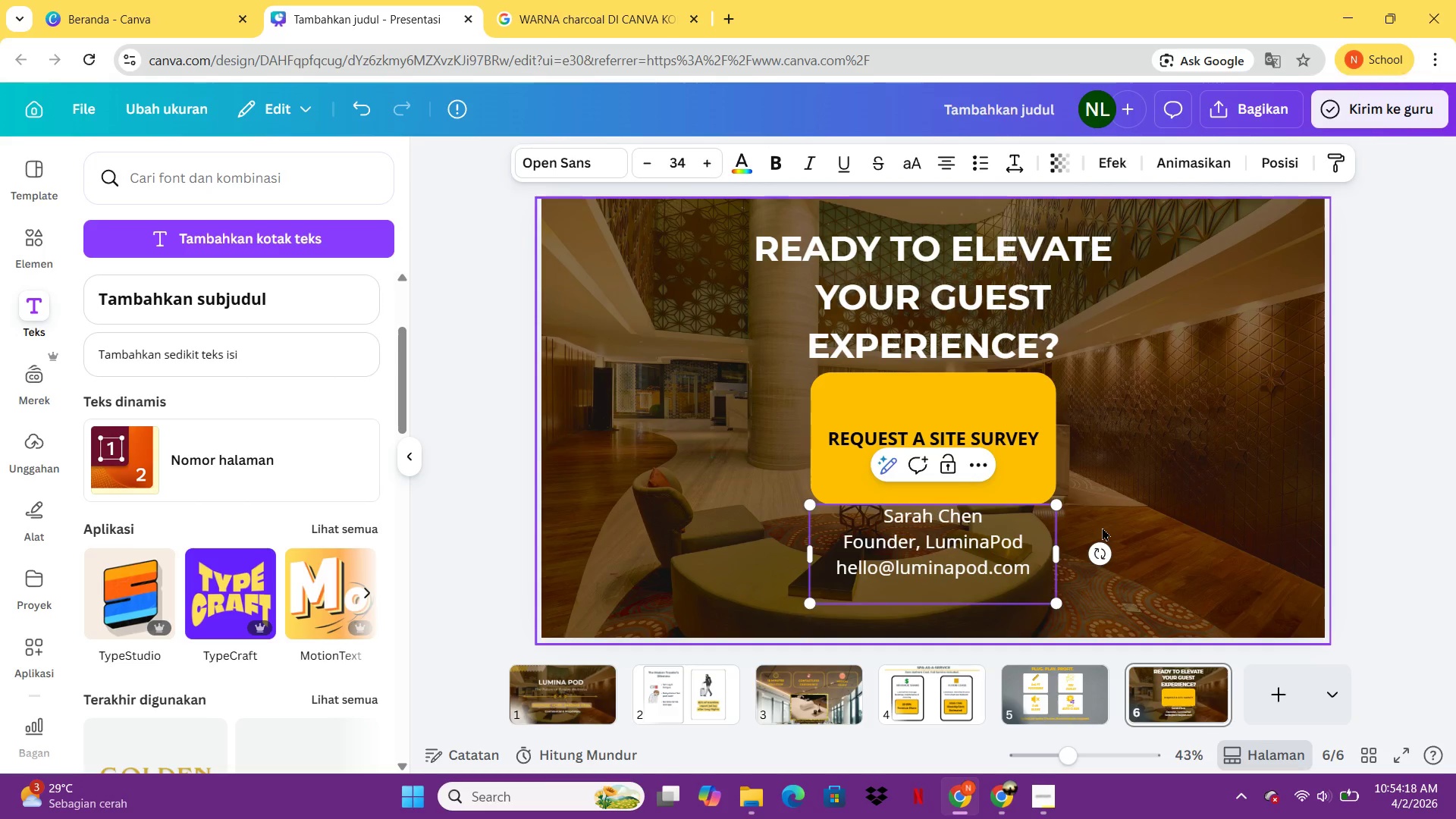 
type(www,)
key(Backspace)
type(.luminapod.com)
 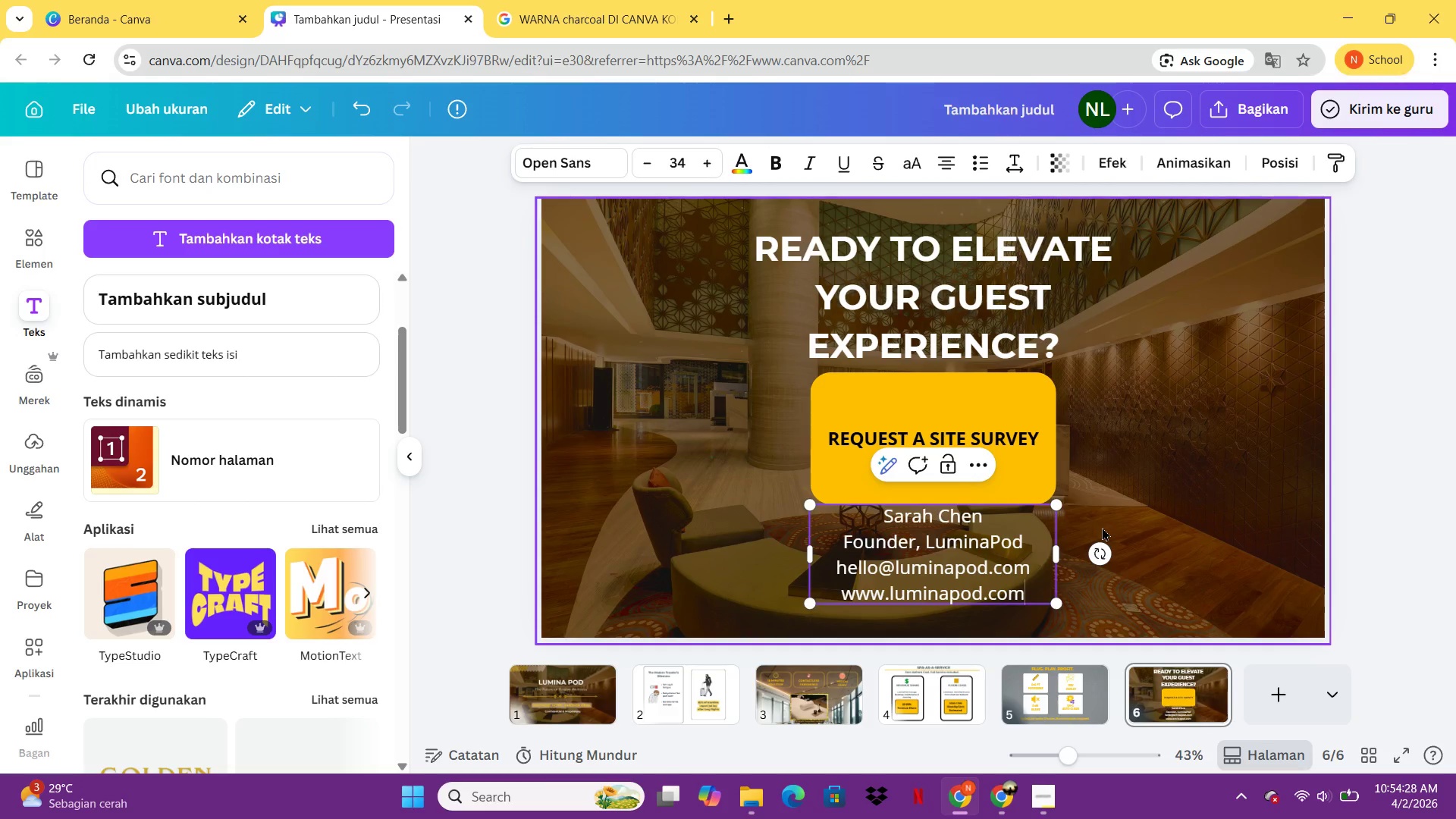 
left_click([979, 547])
 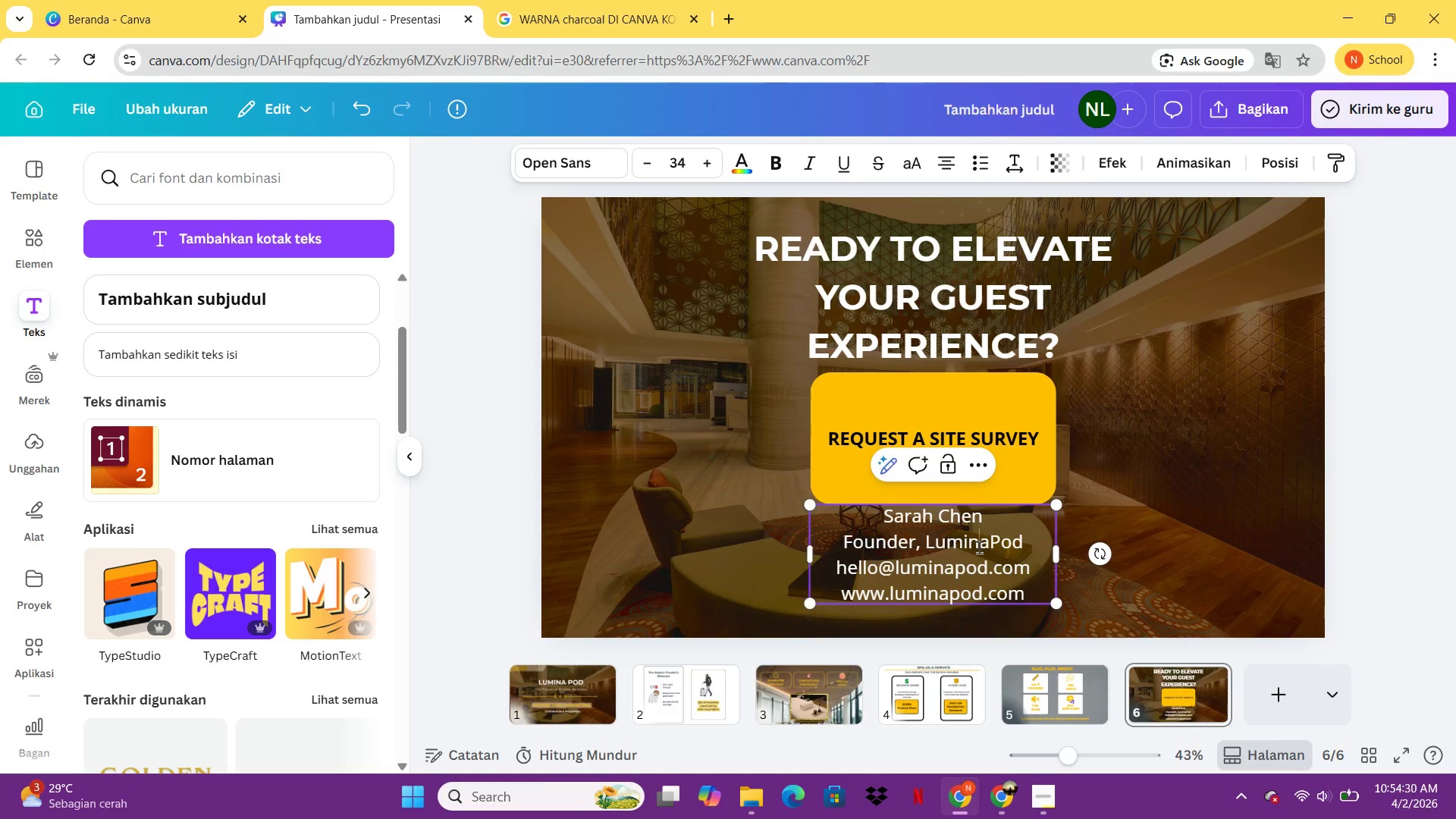 
key(Control+A)
 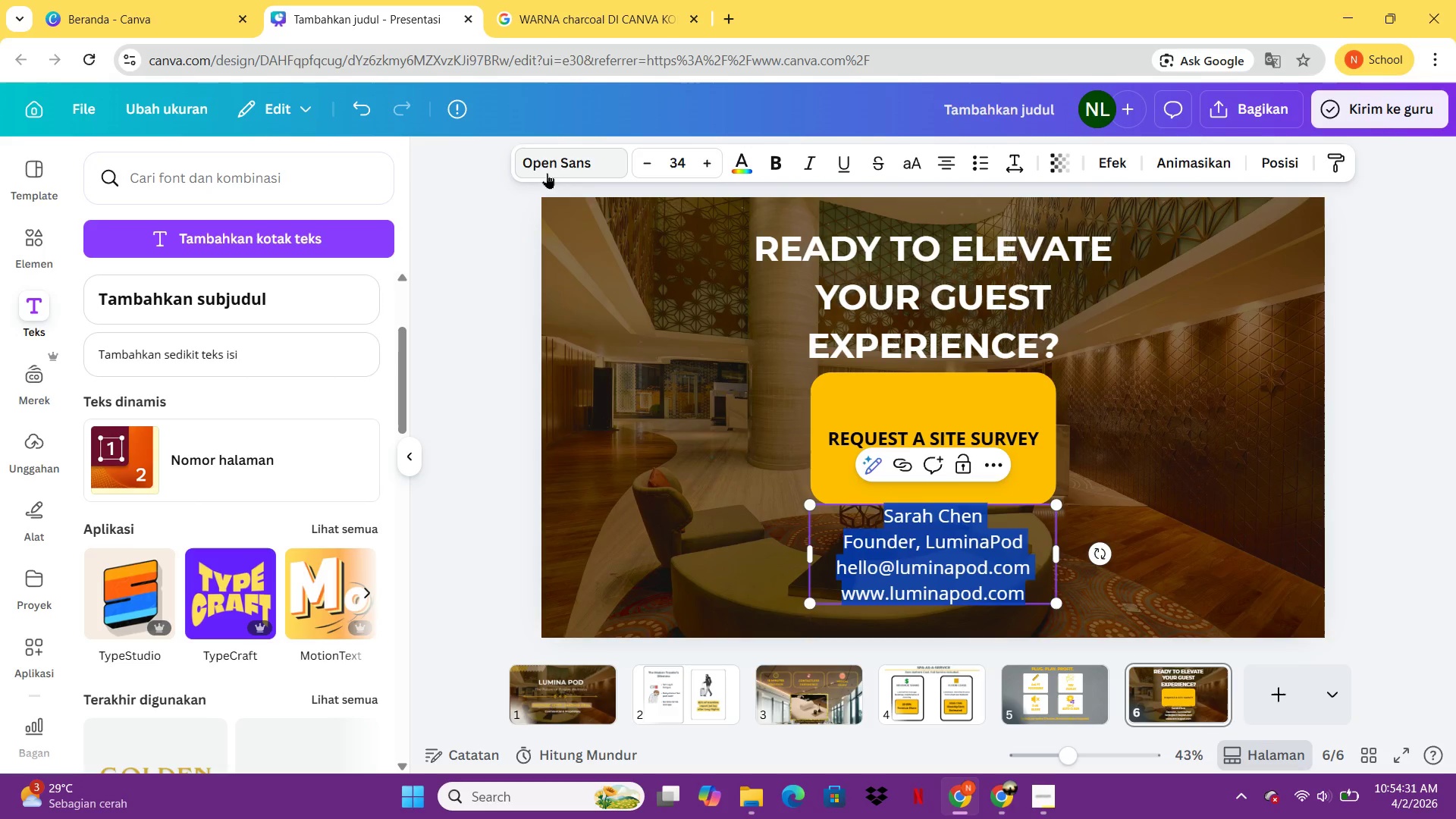 
left_click([547, 165])
 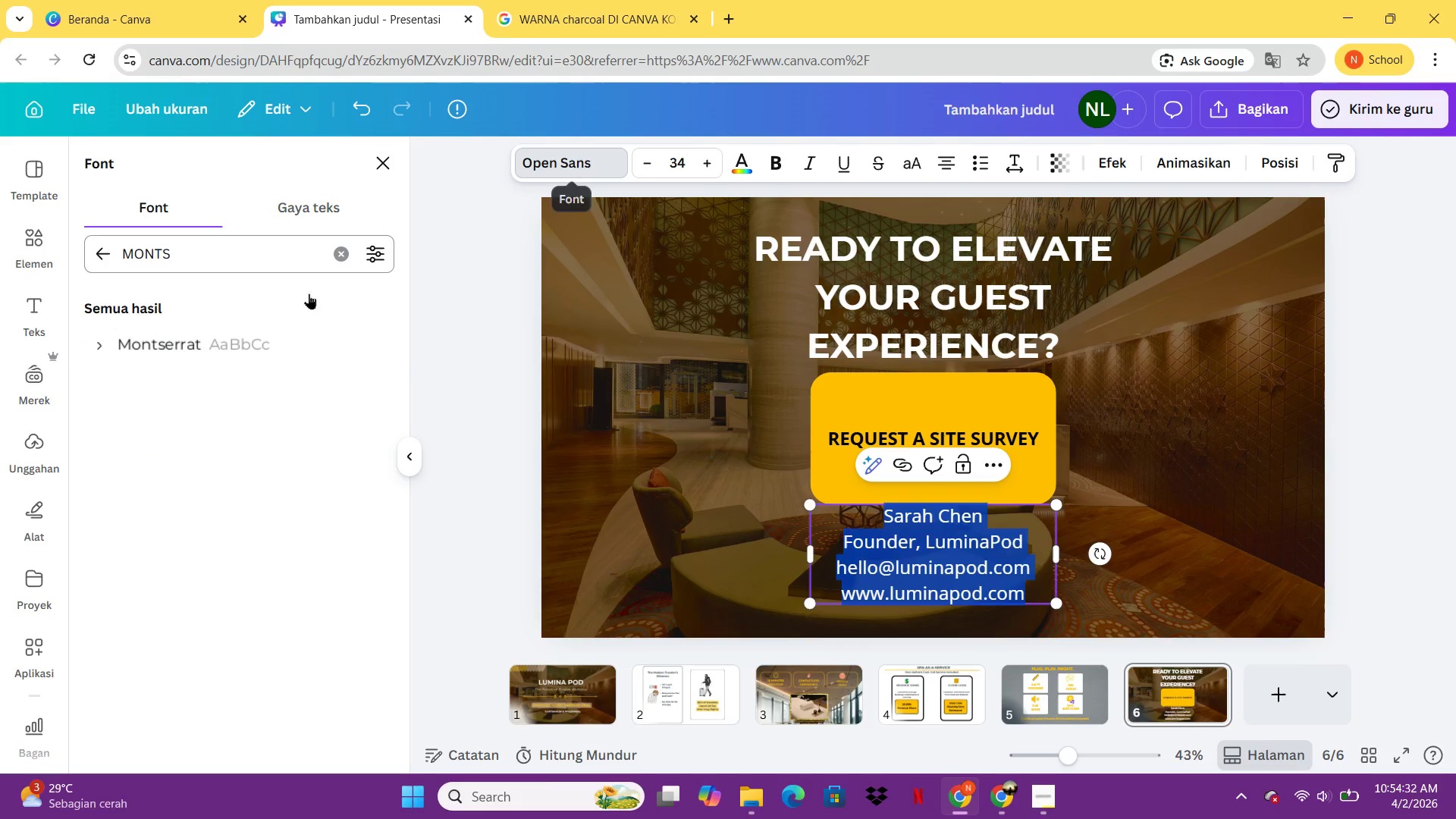 
left_click([202, 339])
 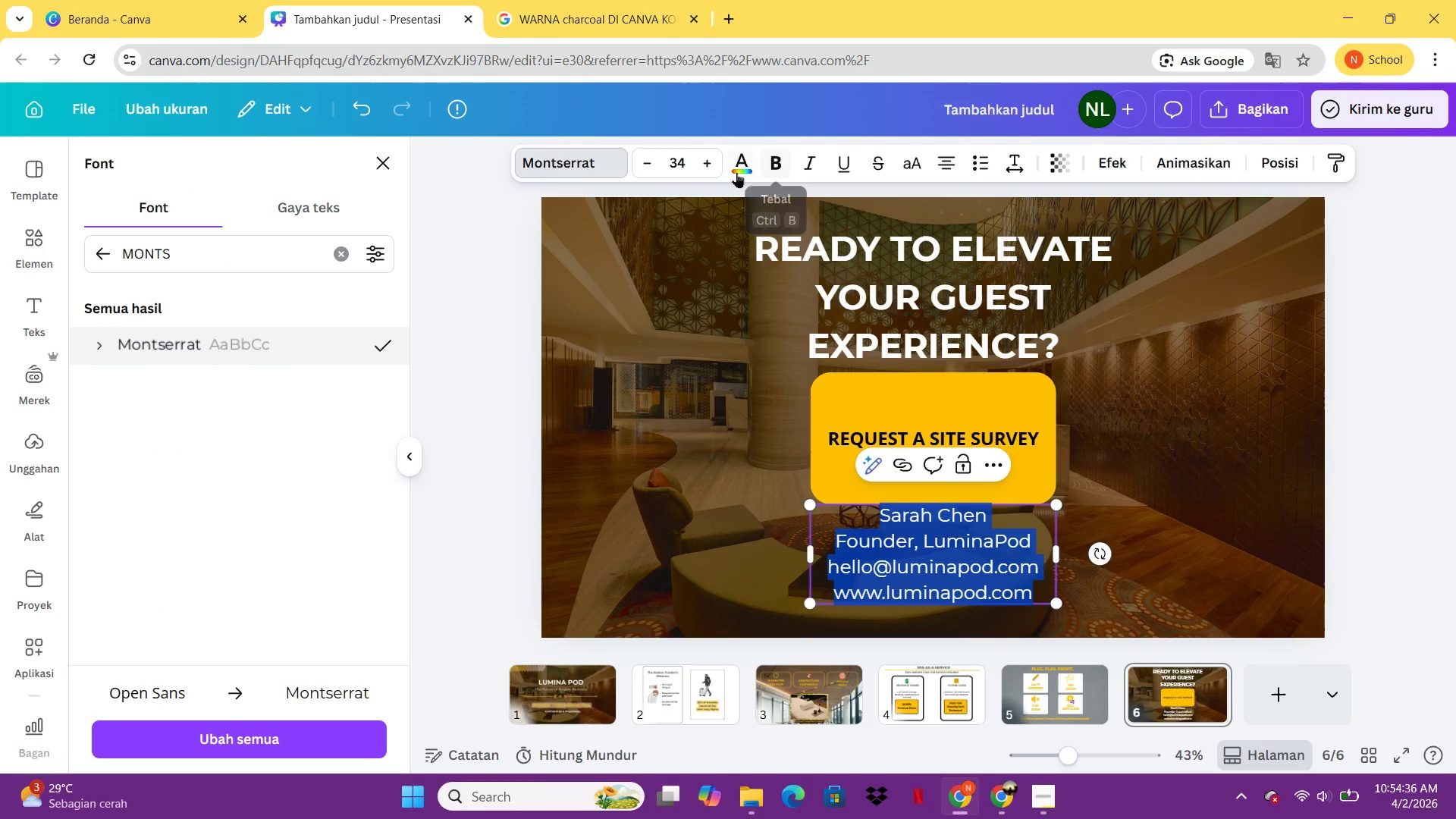 
double_click([655, 168])
 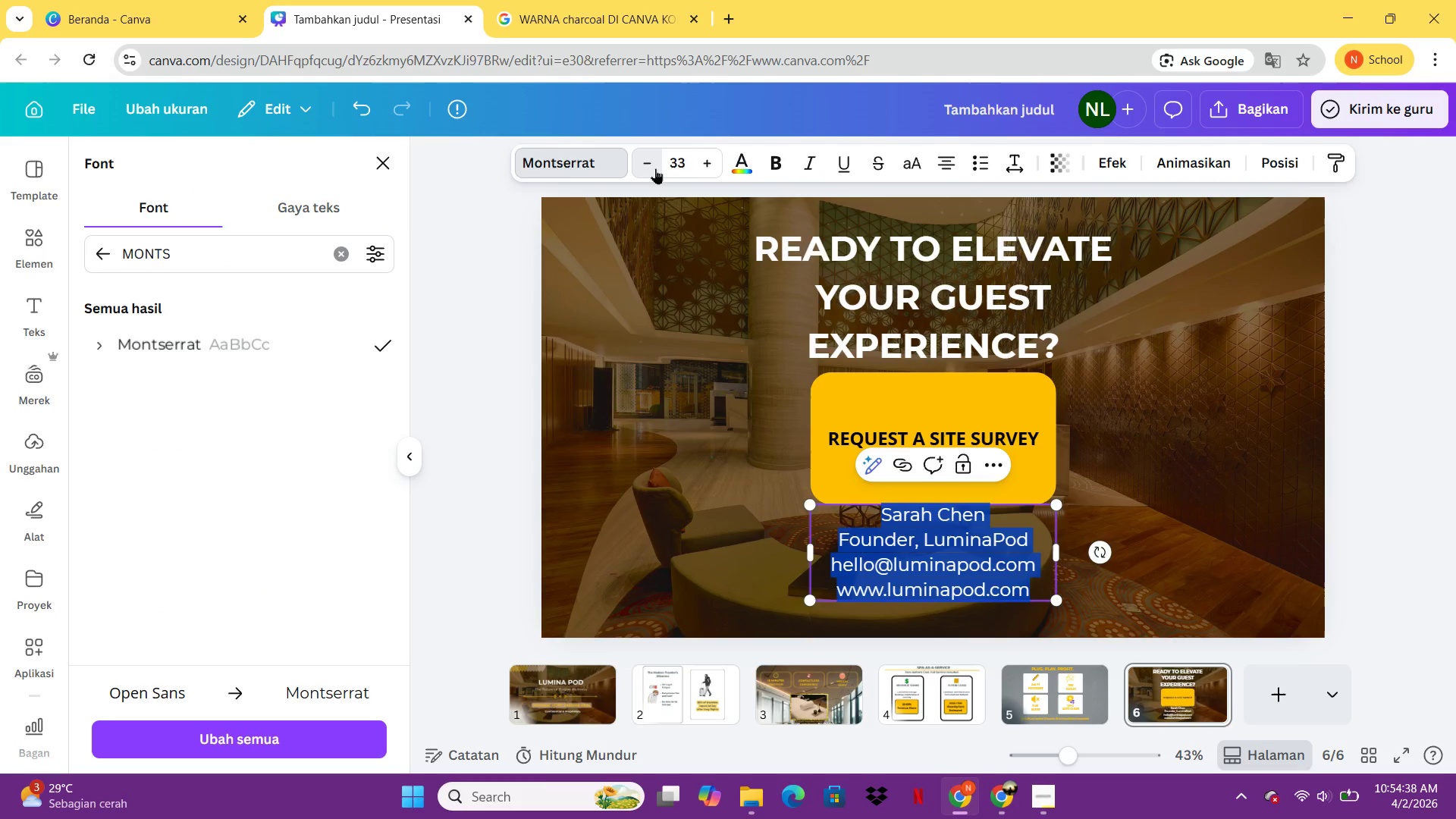 
triple_click([655, 168])
 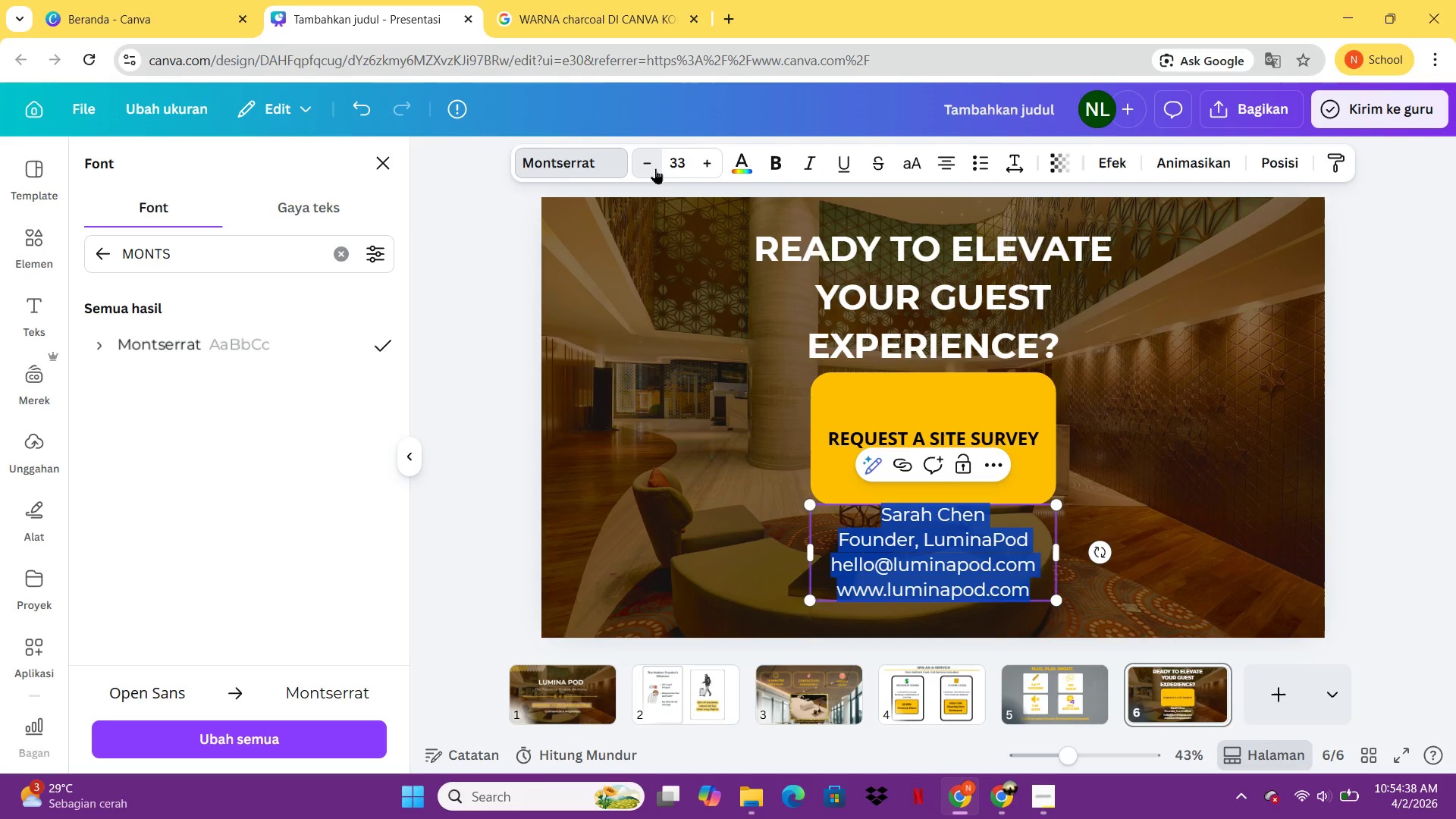 
triple_click([655, 168])
 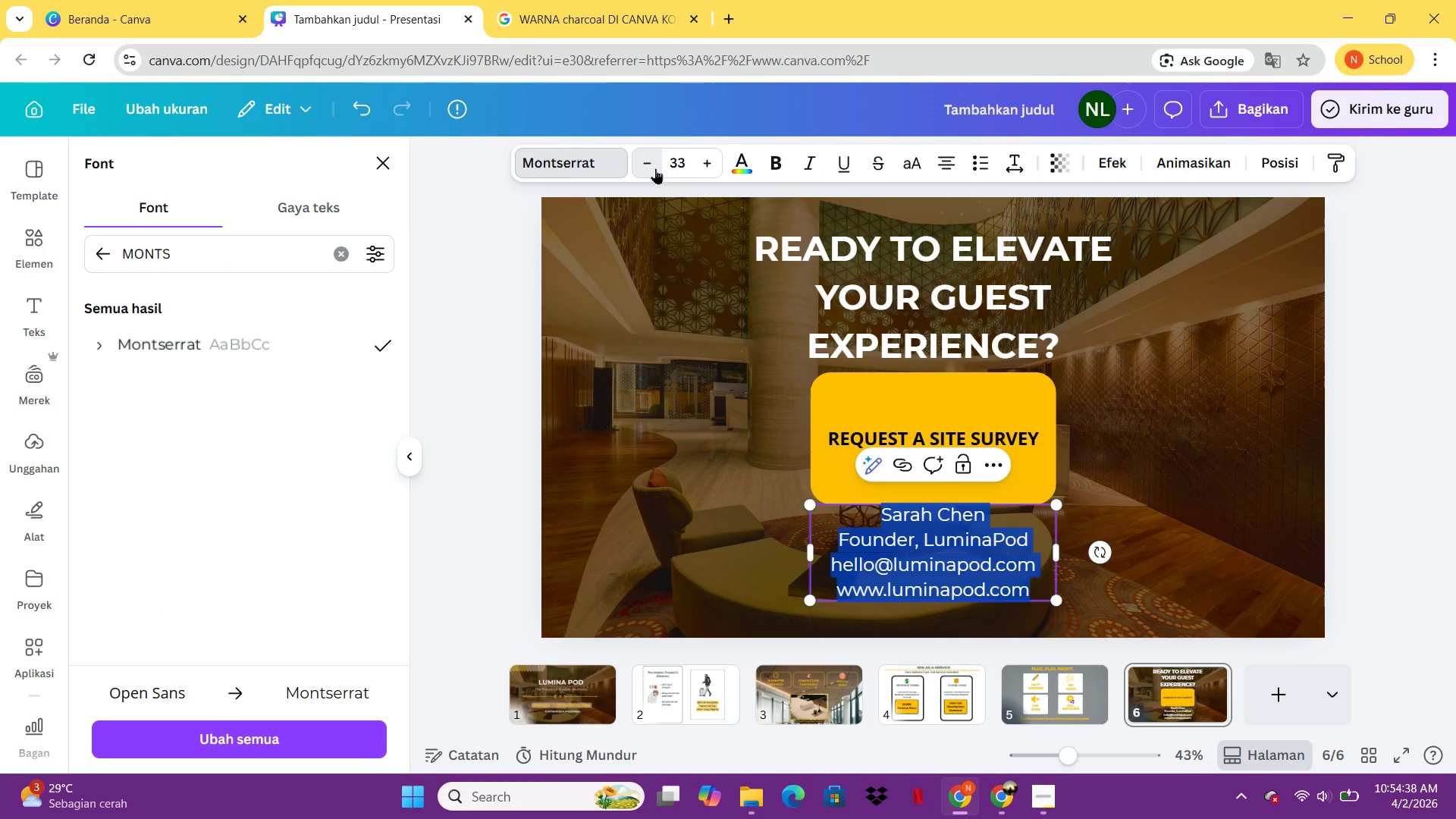 
triple_click([655, 168])
 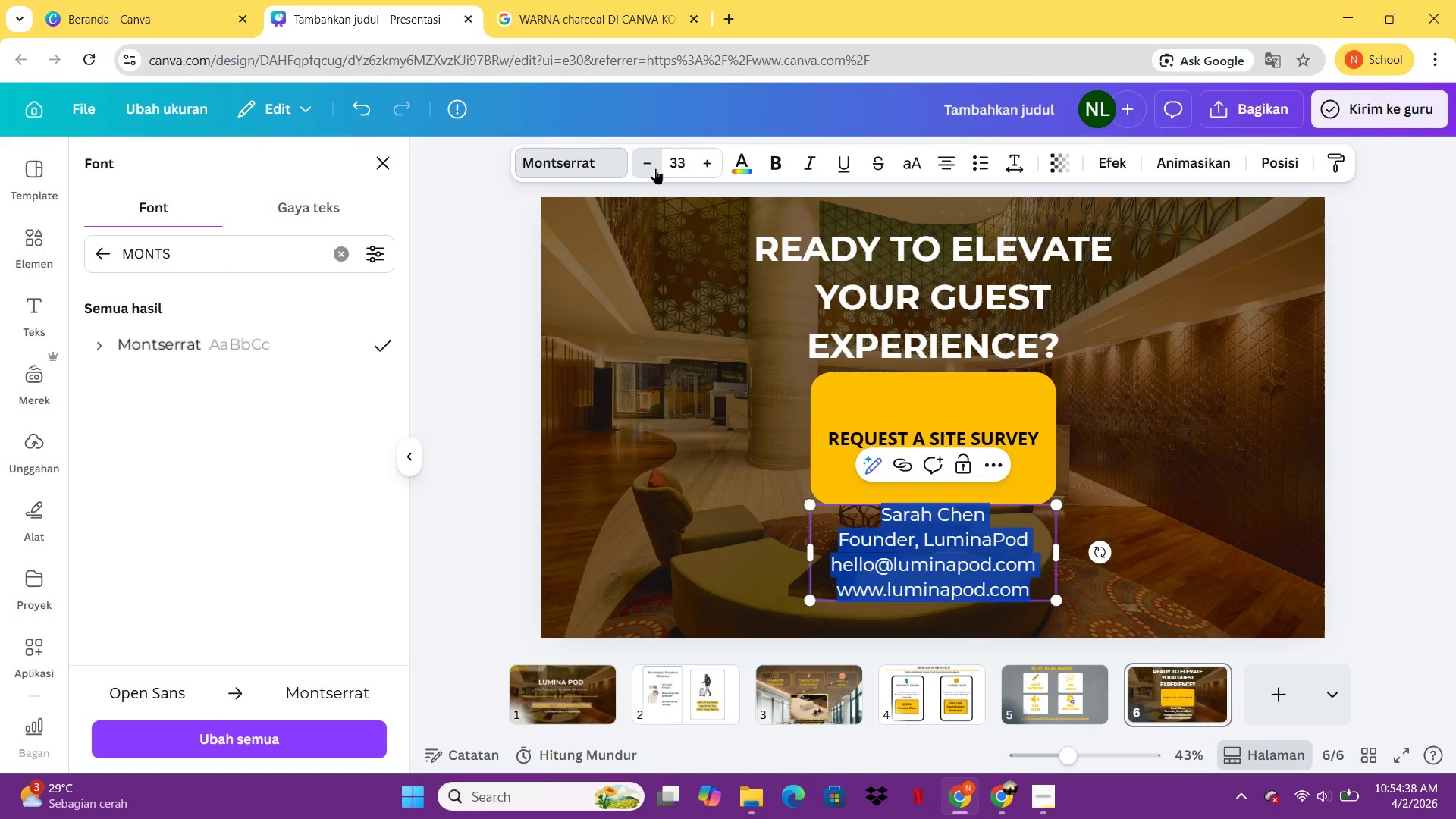 
triple_click([655, 168])
 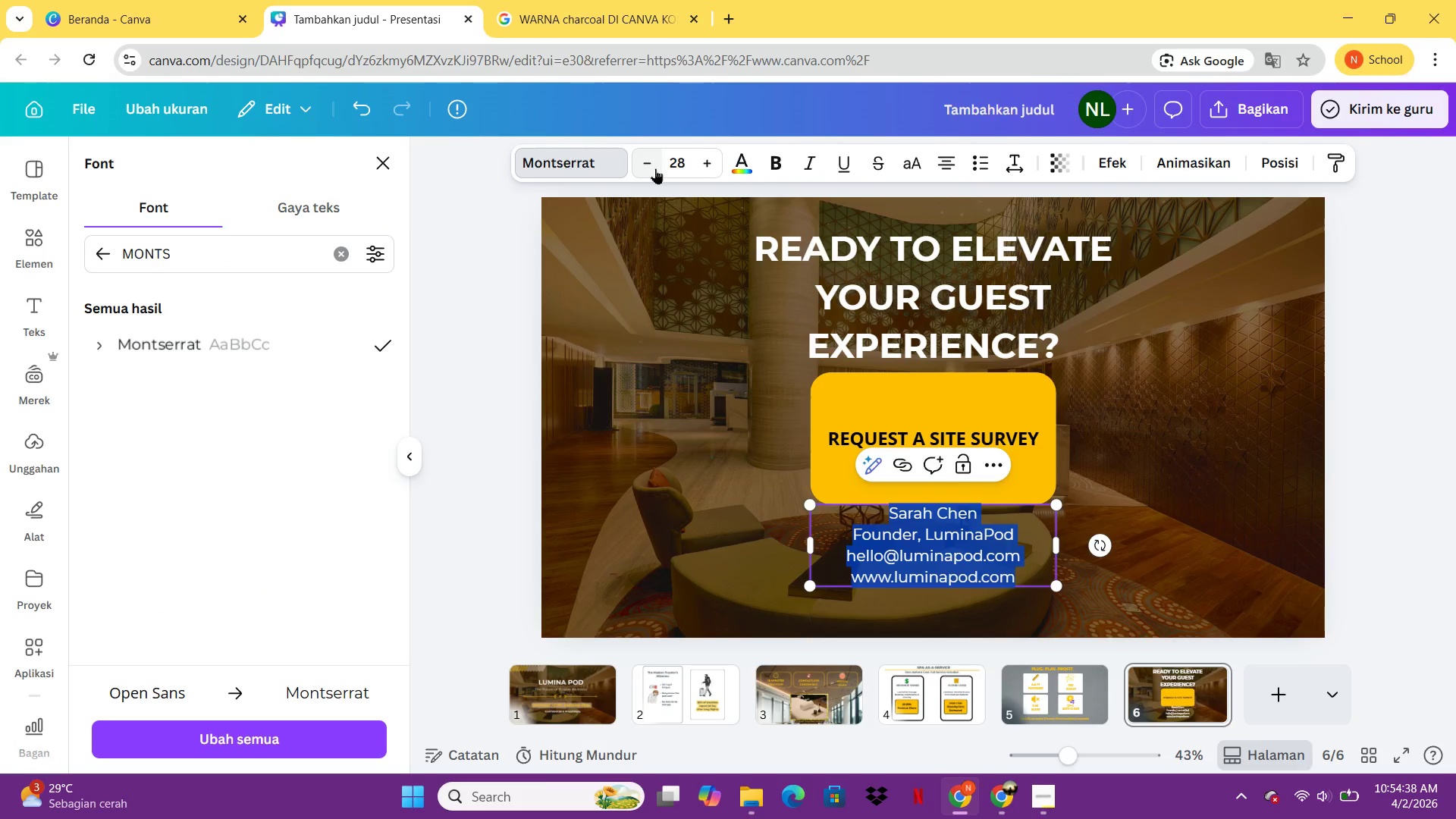 
triple_click([655, 168])
 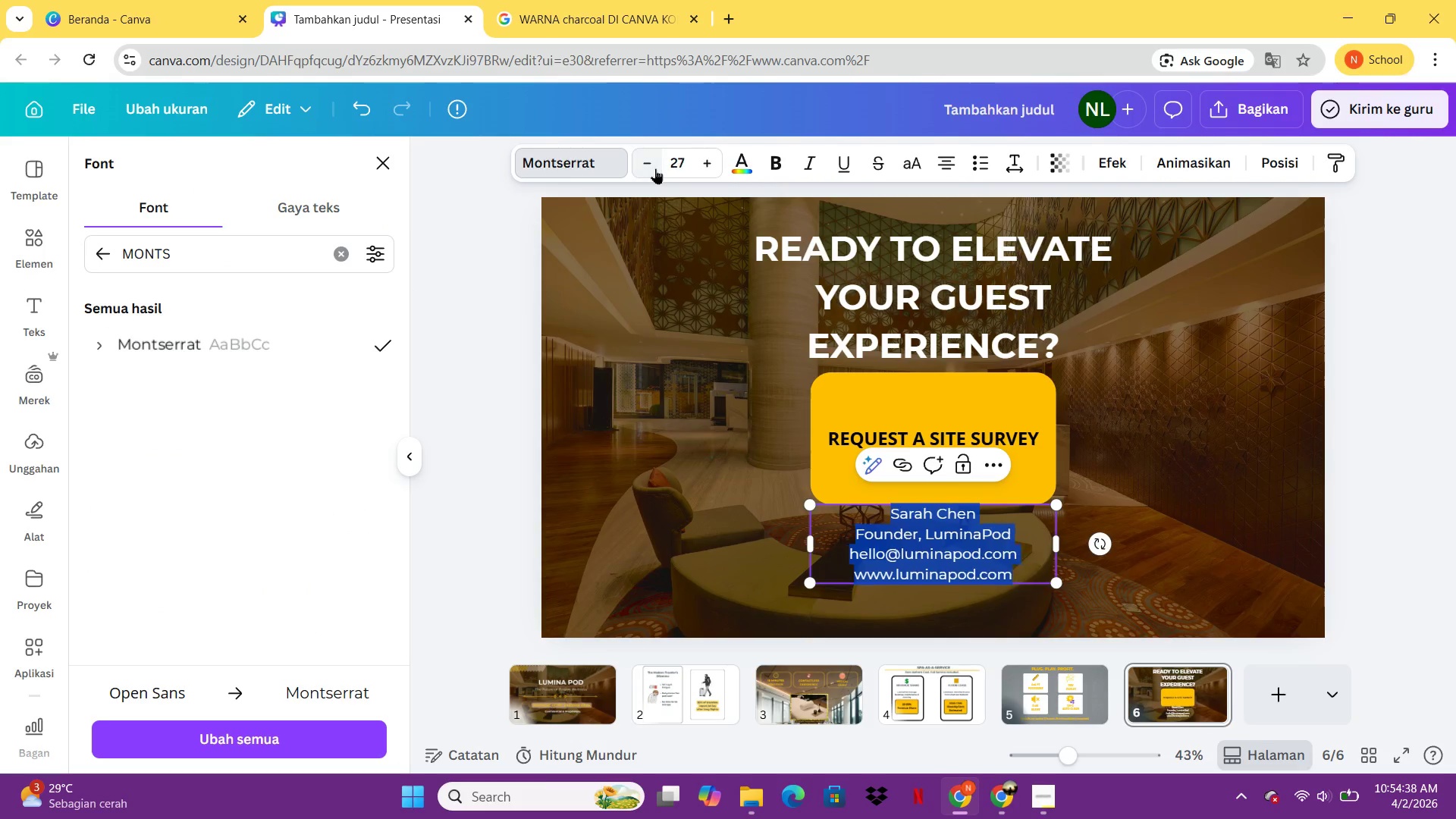 
triple_click([655, 168])
 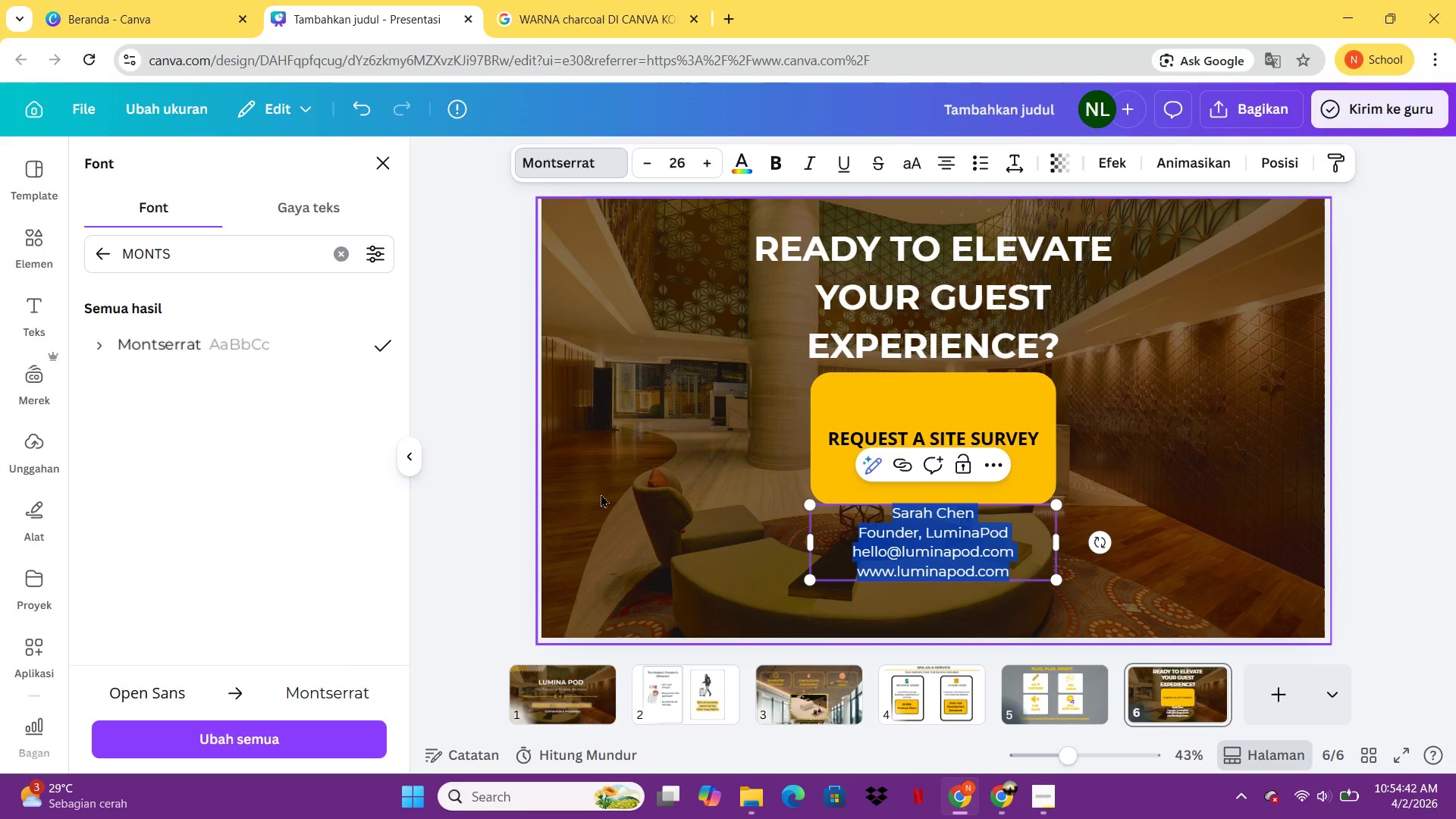 
wait(8.88)
 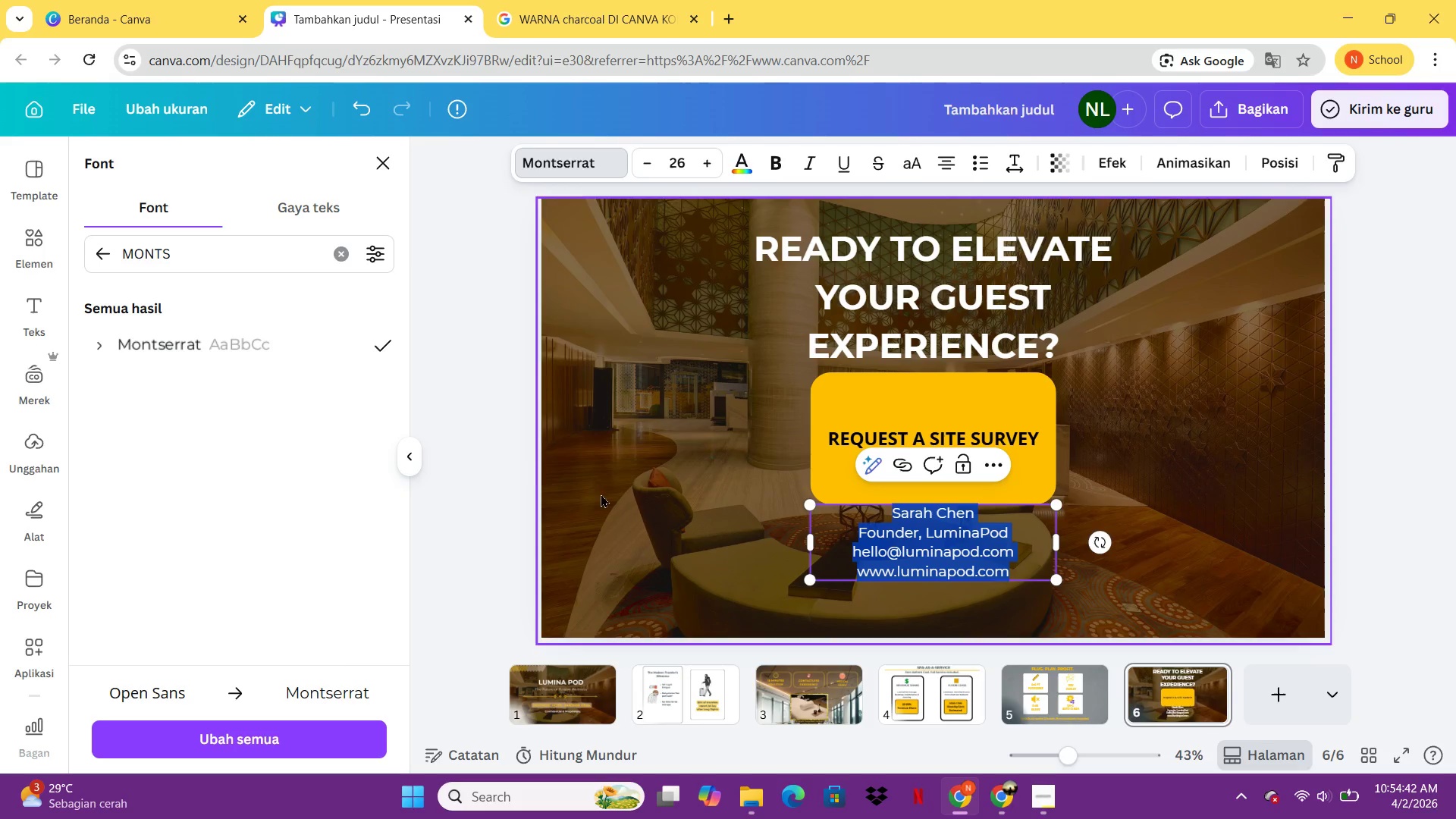 
left_click([1163, 487])
 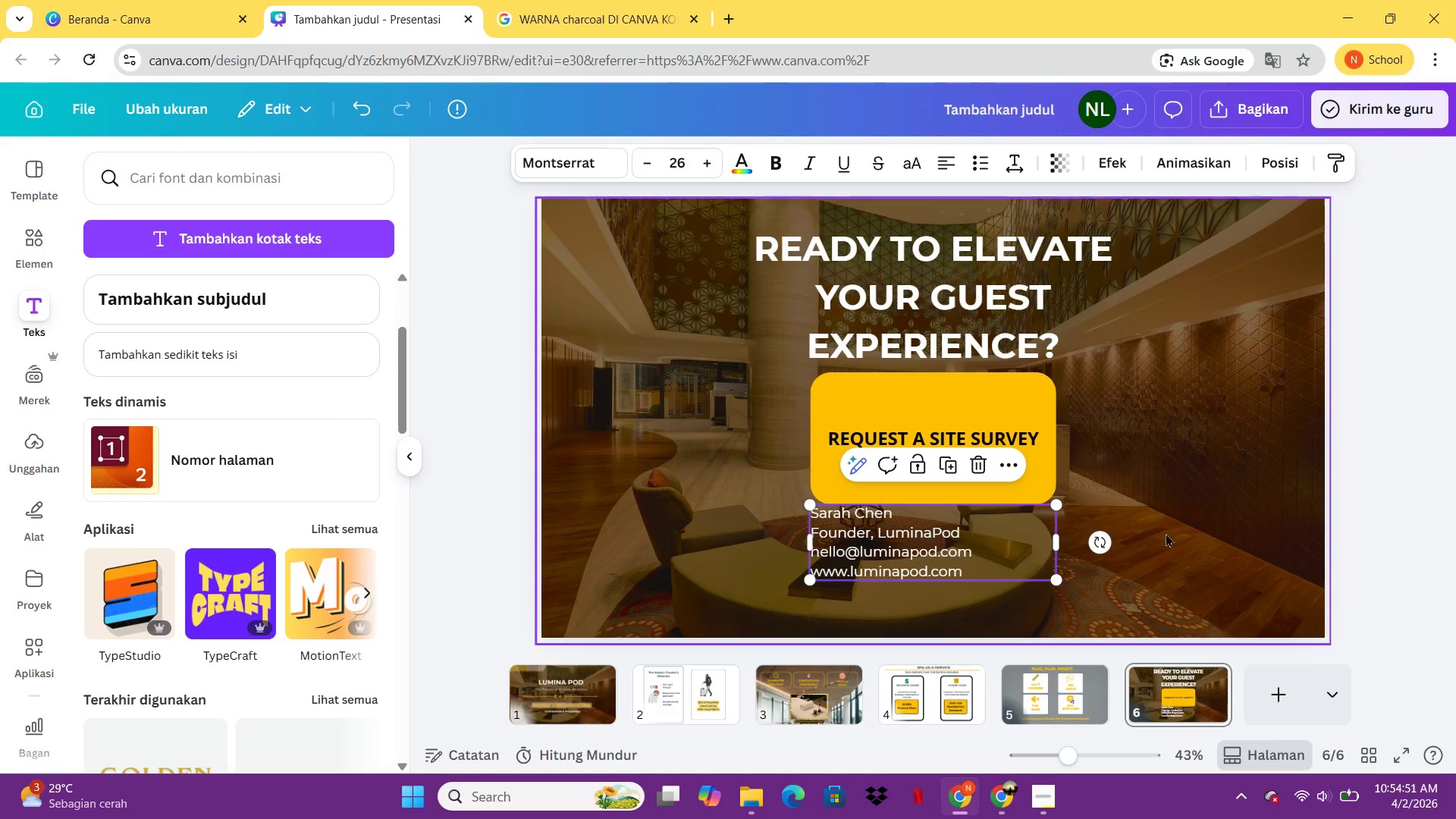 
left_click([1002, 542])
 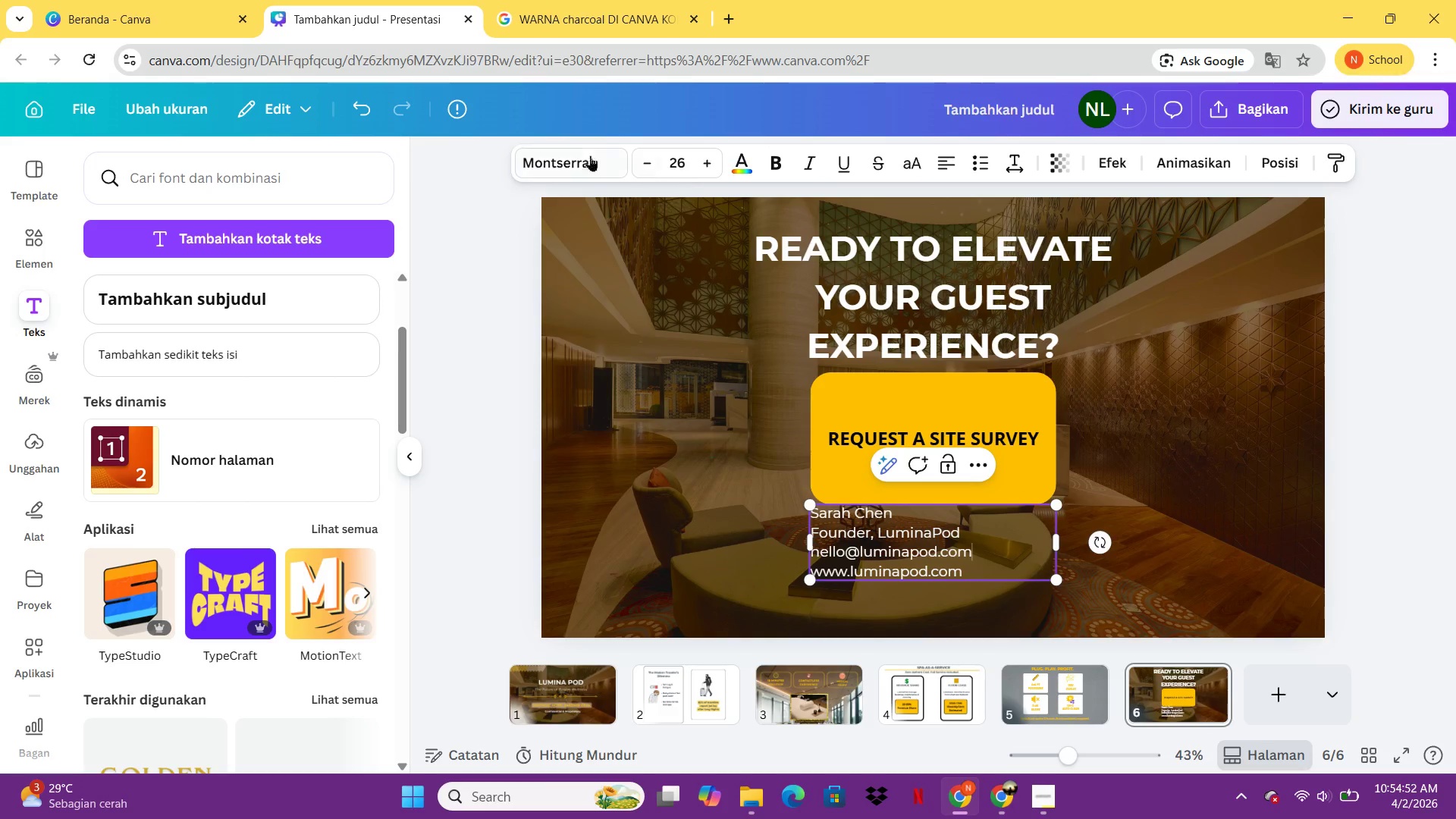 
left_click([555, 150])
 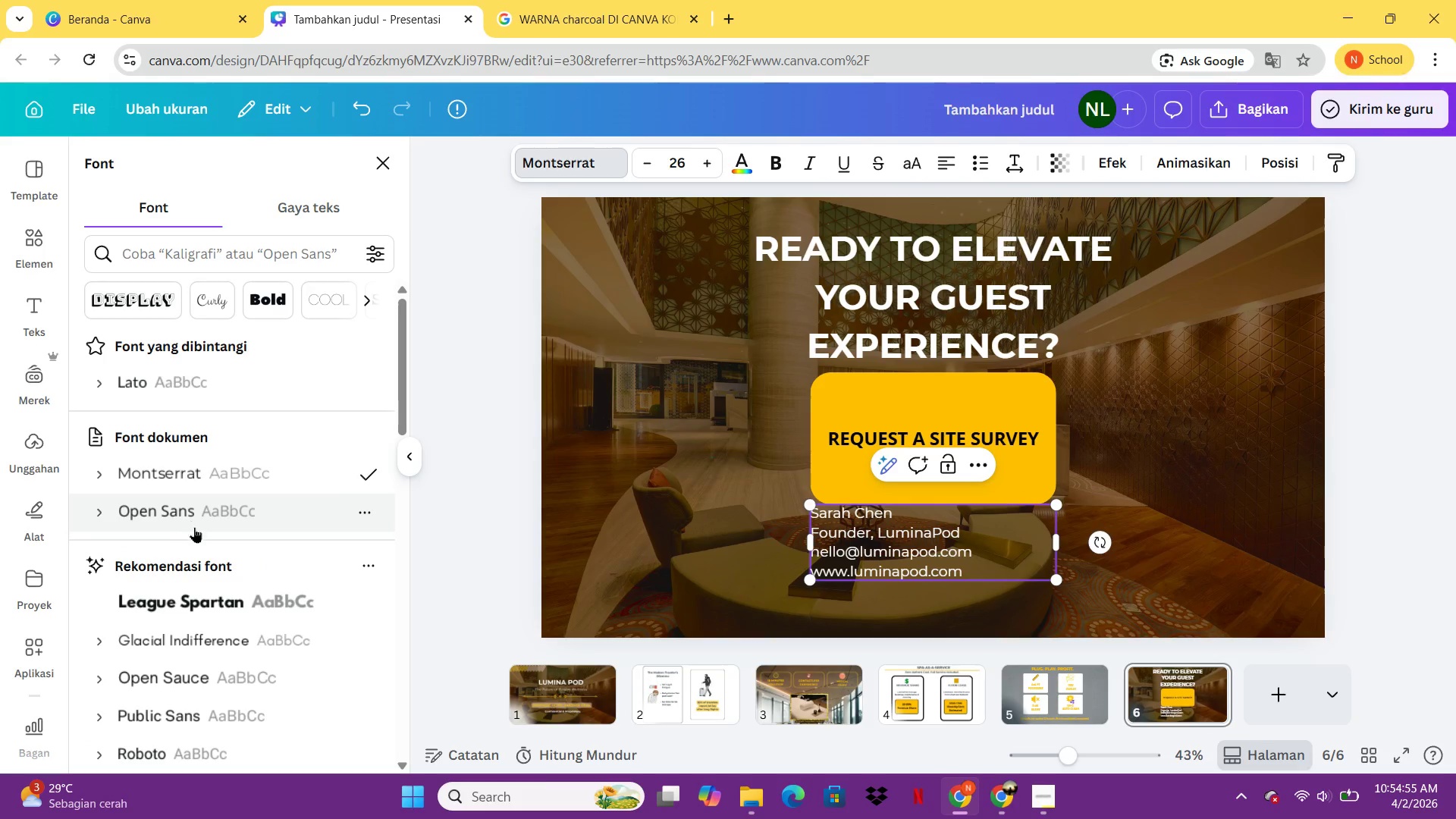 
scroll: coordinate [217, 572], scroll_direction: down, amount: 2.0
 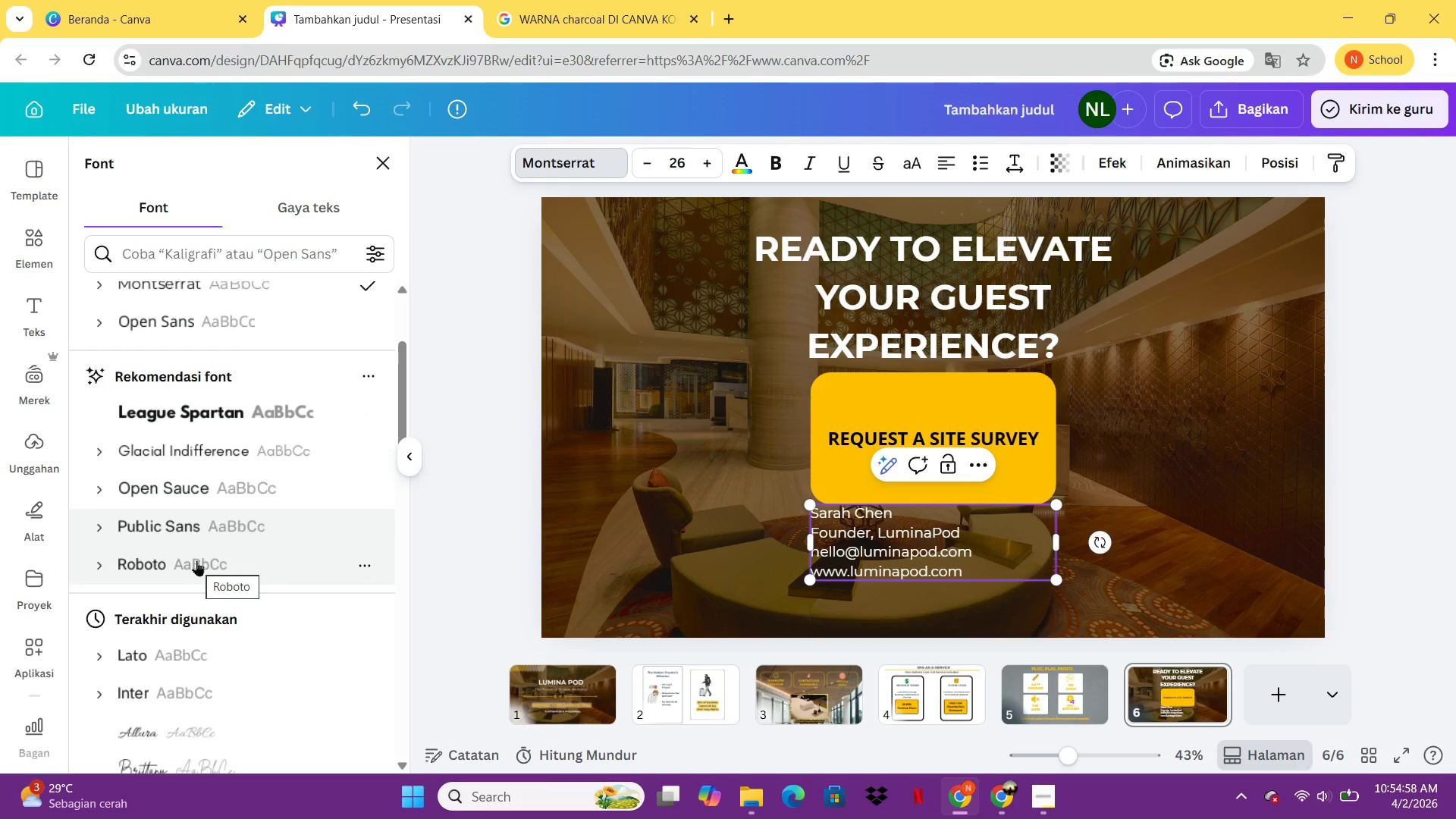 
left_click([190, 653])
 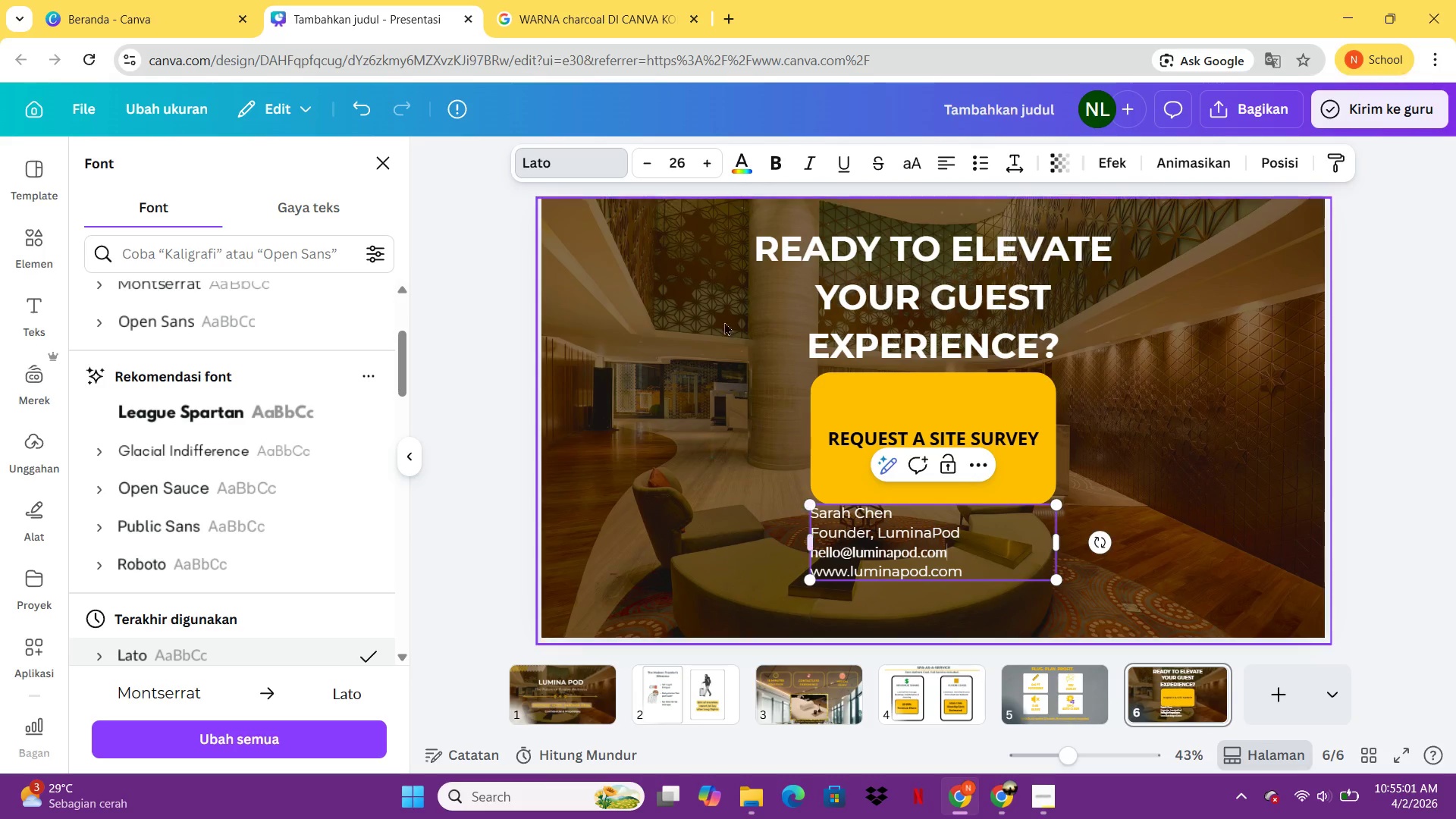 
double_click([770, 157])
 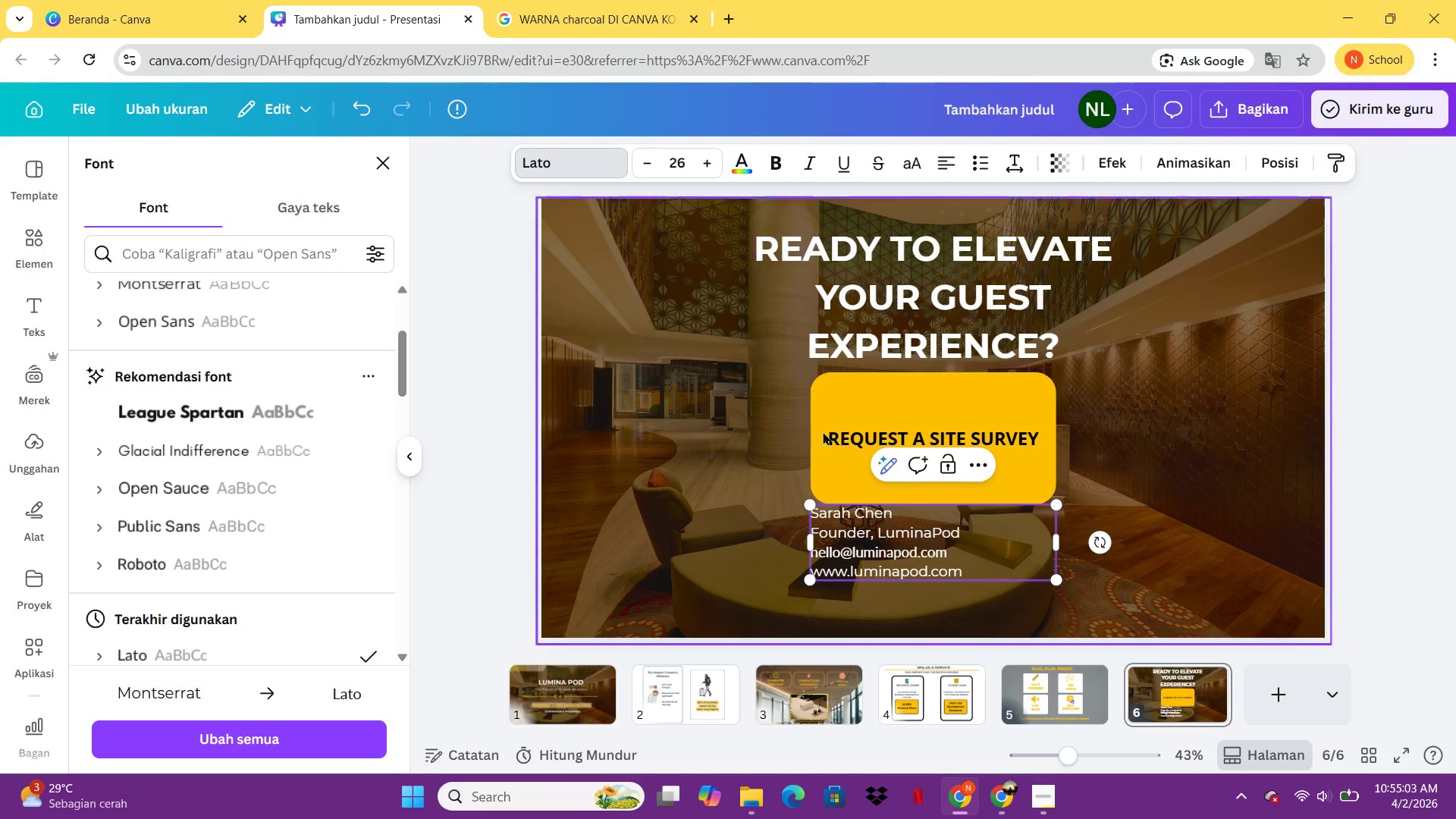 
left_click([896, 551])
 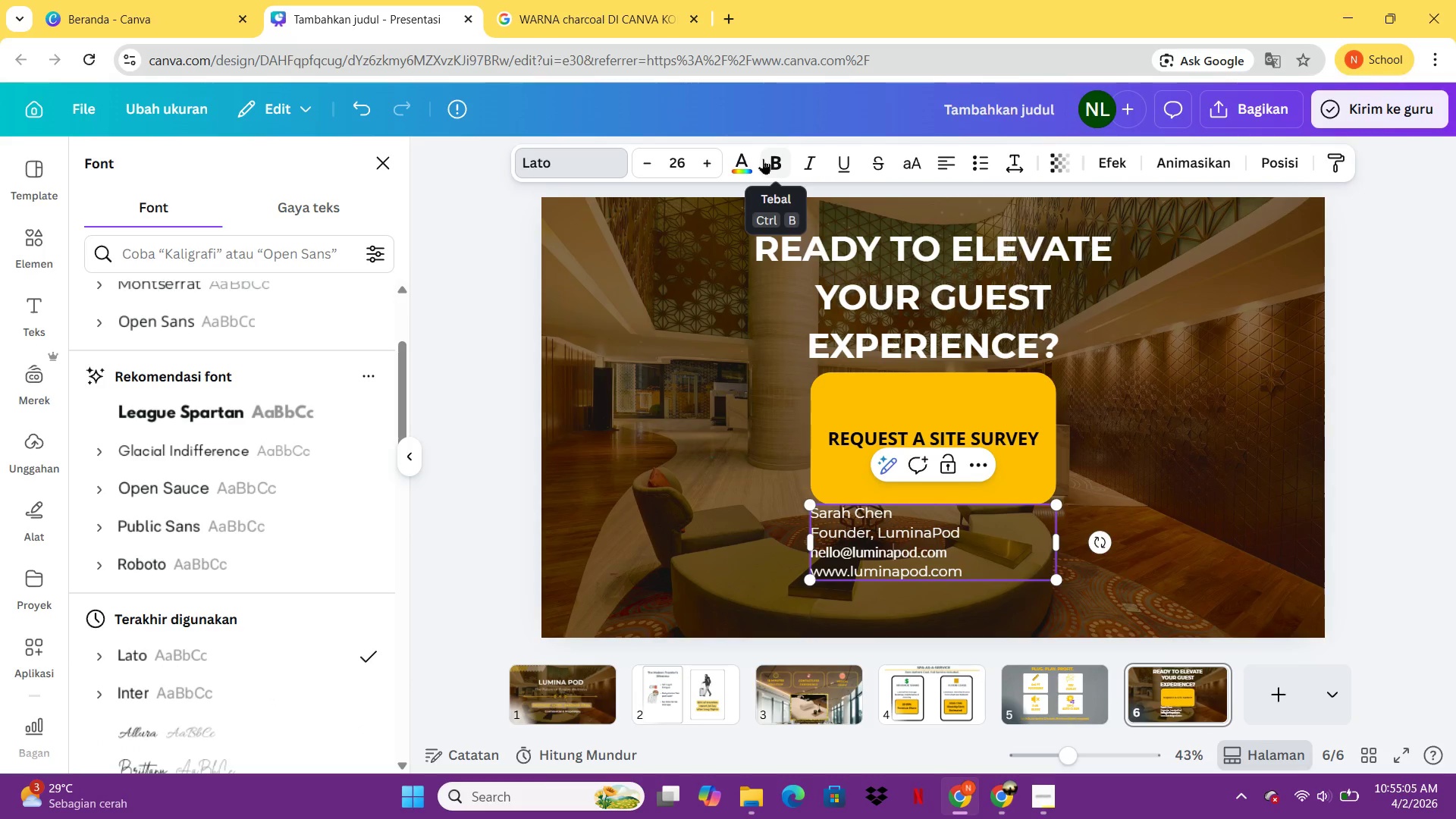 
key(Control+A)
 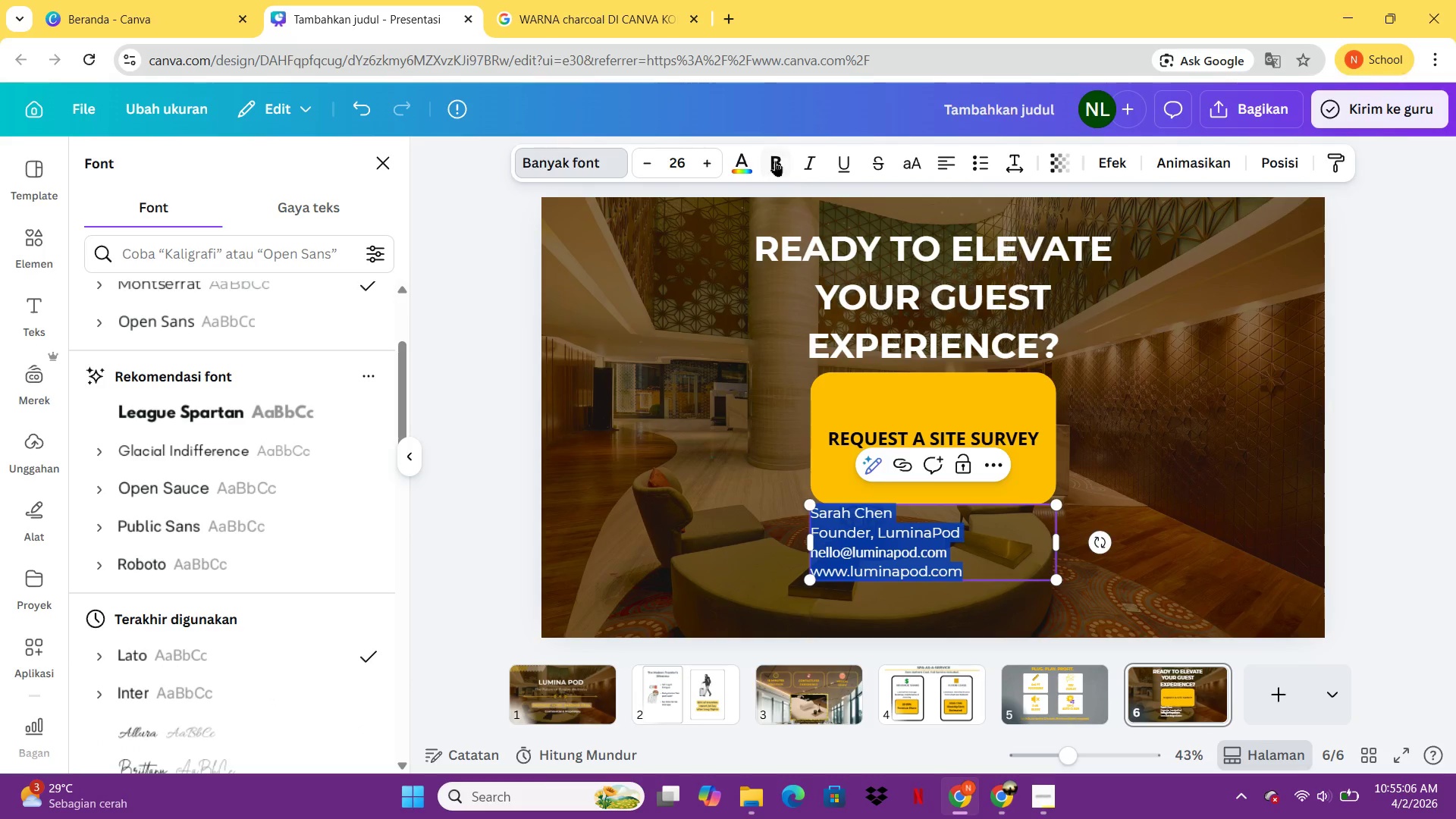 
double_click([778, 162])
 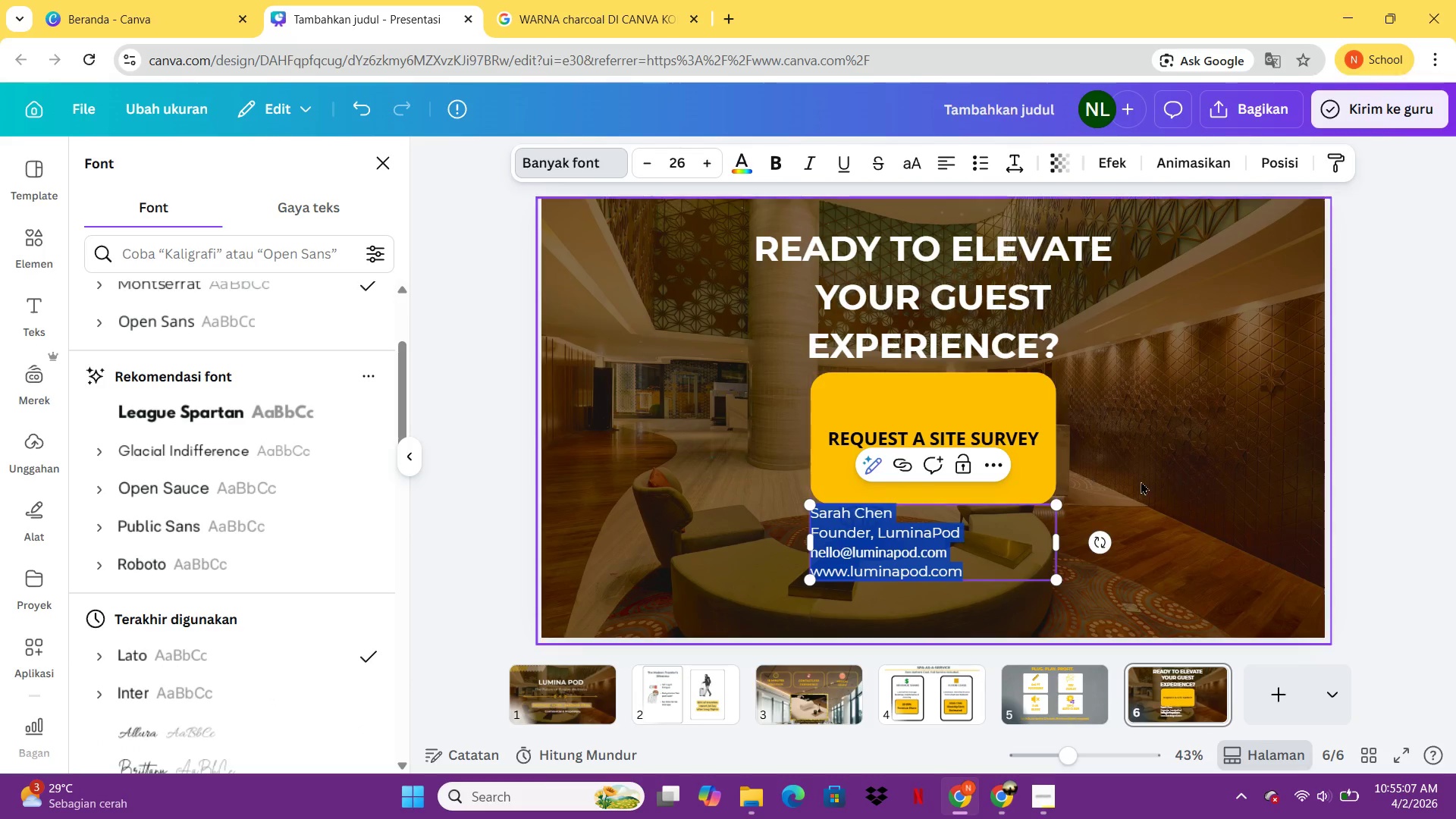 
left_click([1177, 488])
 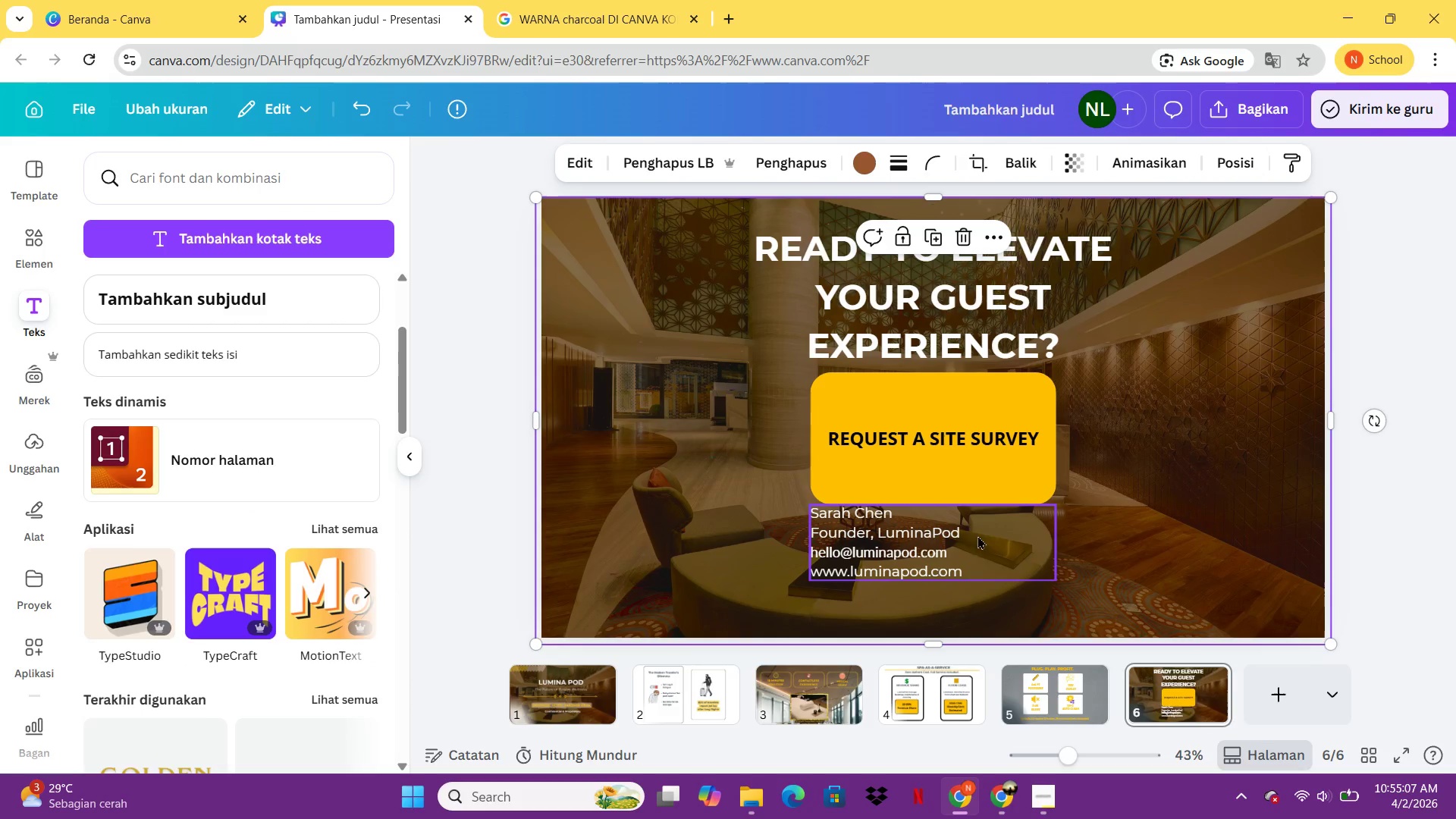 
left_click([924, 544])
 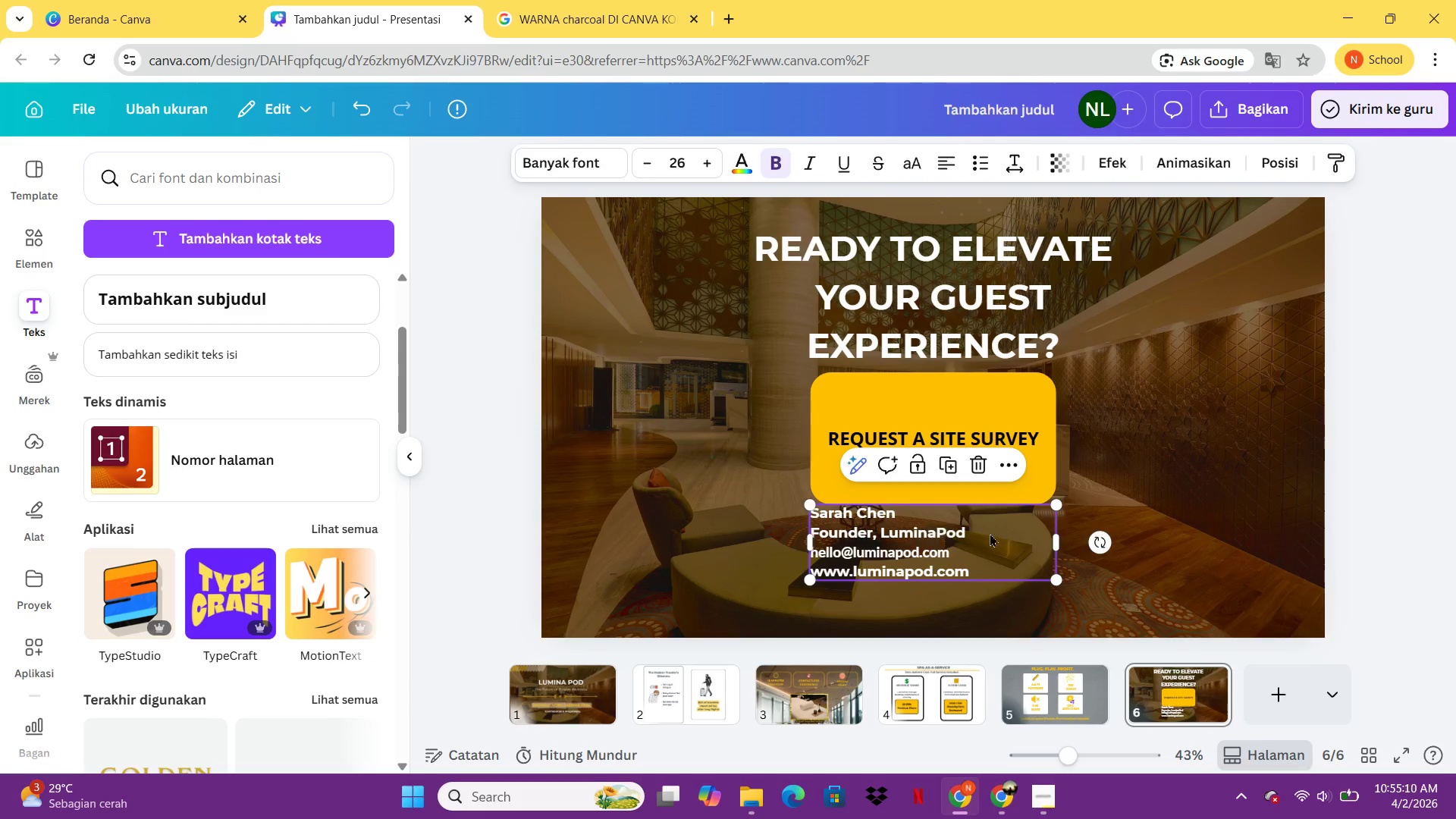 
left_click_drag(start_coordinate=[968, 547], to_coordinate=[720, 569])
 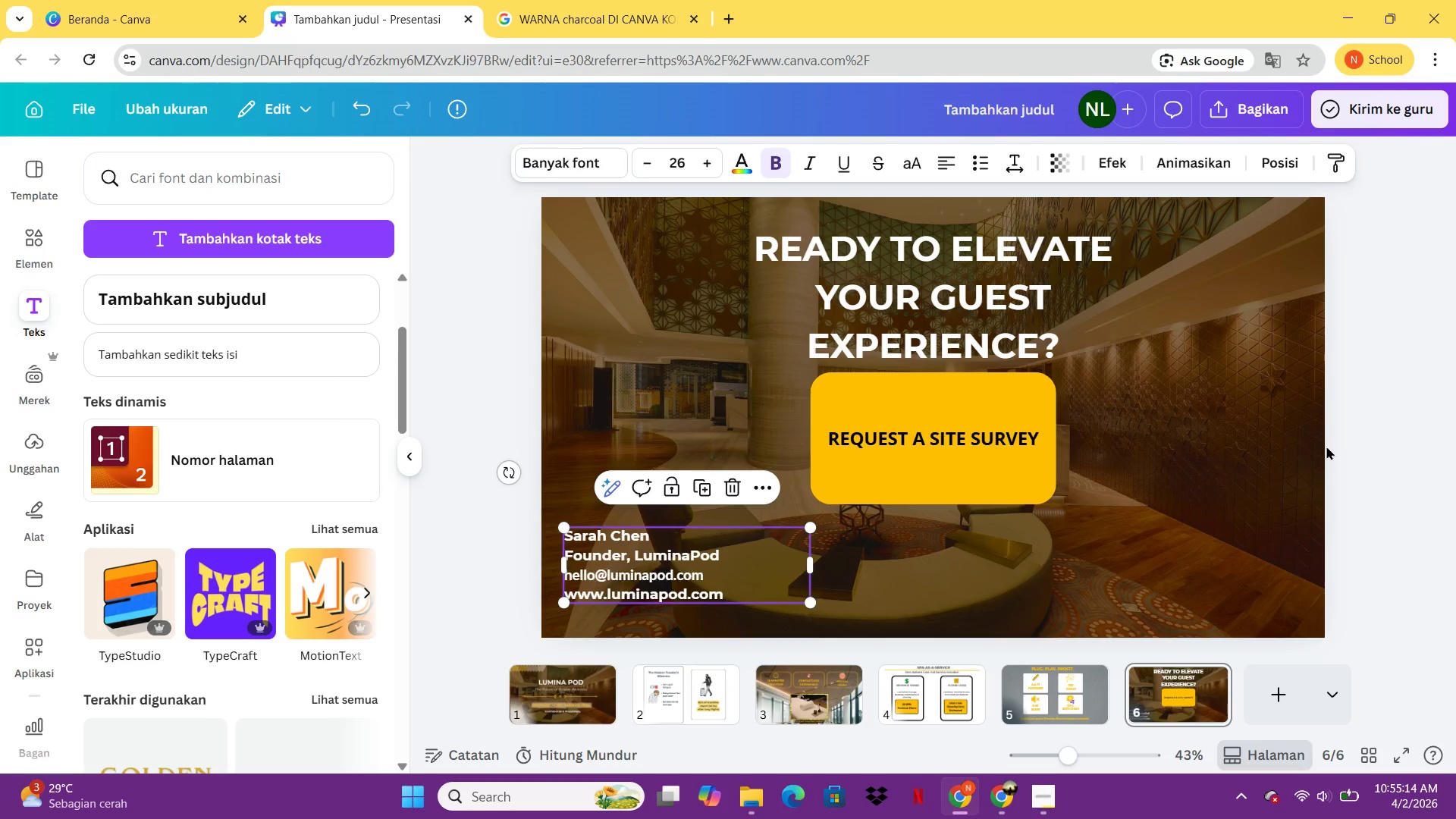 
left_click([1401, 419])
 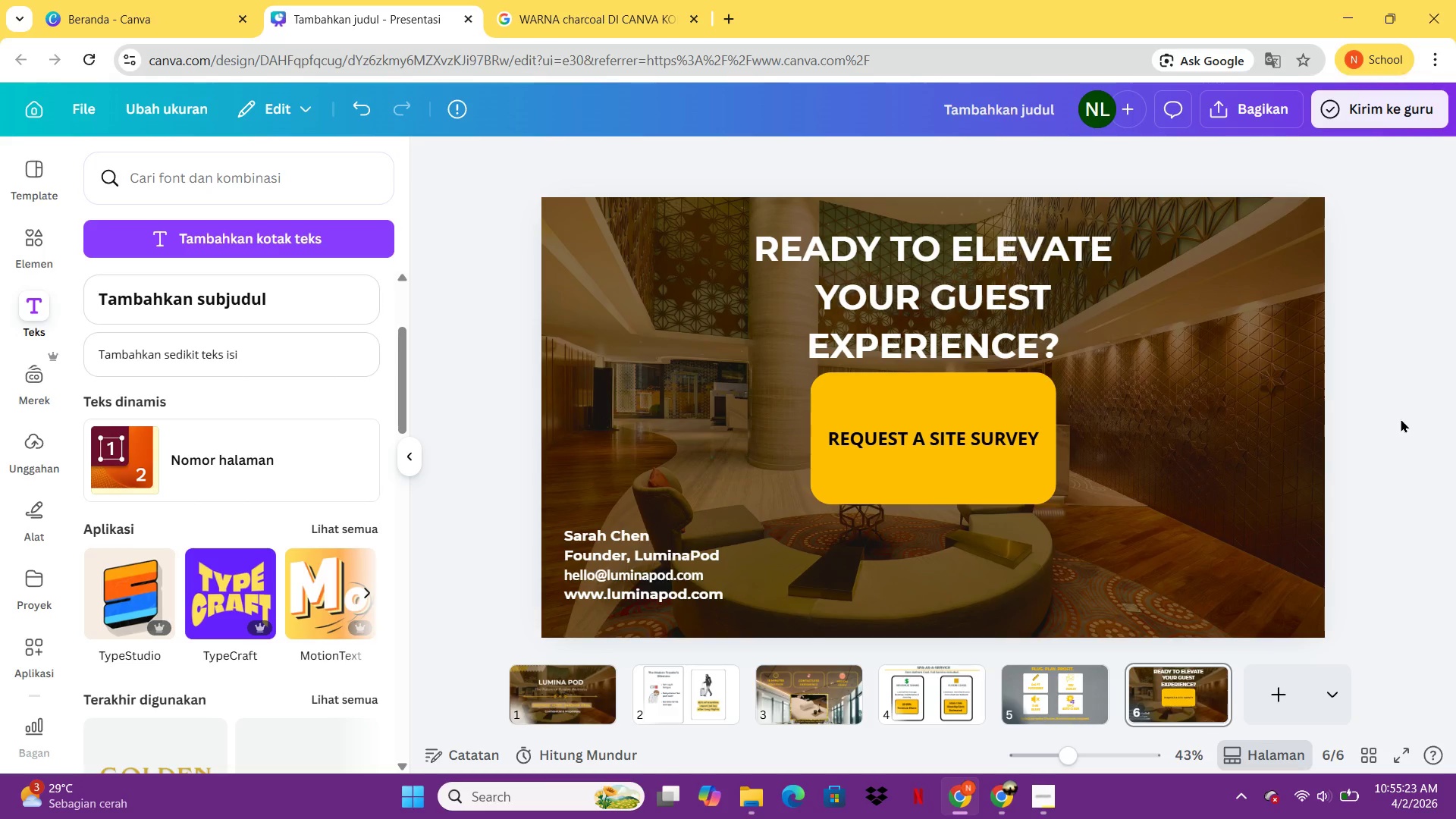 
wait(13.25)
 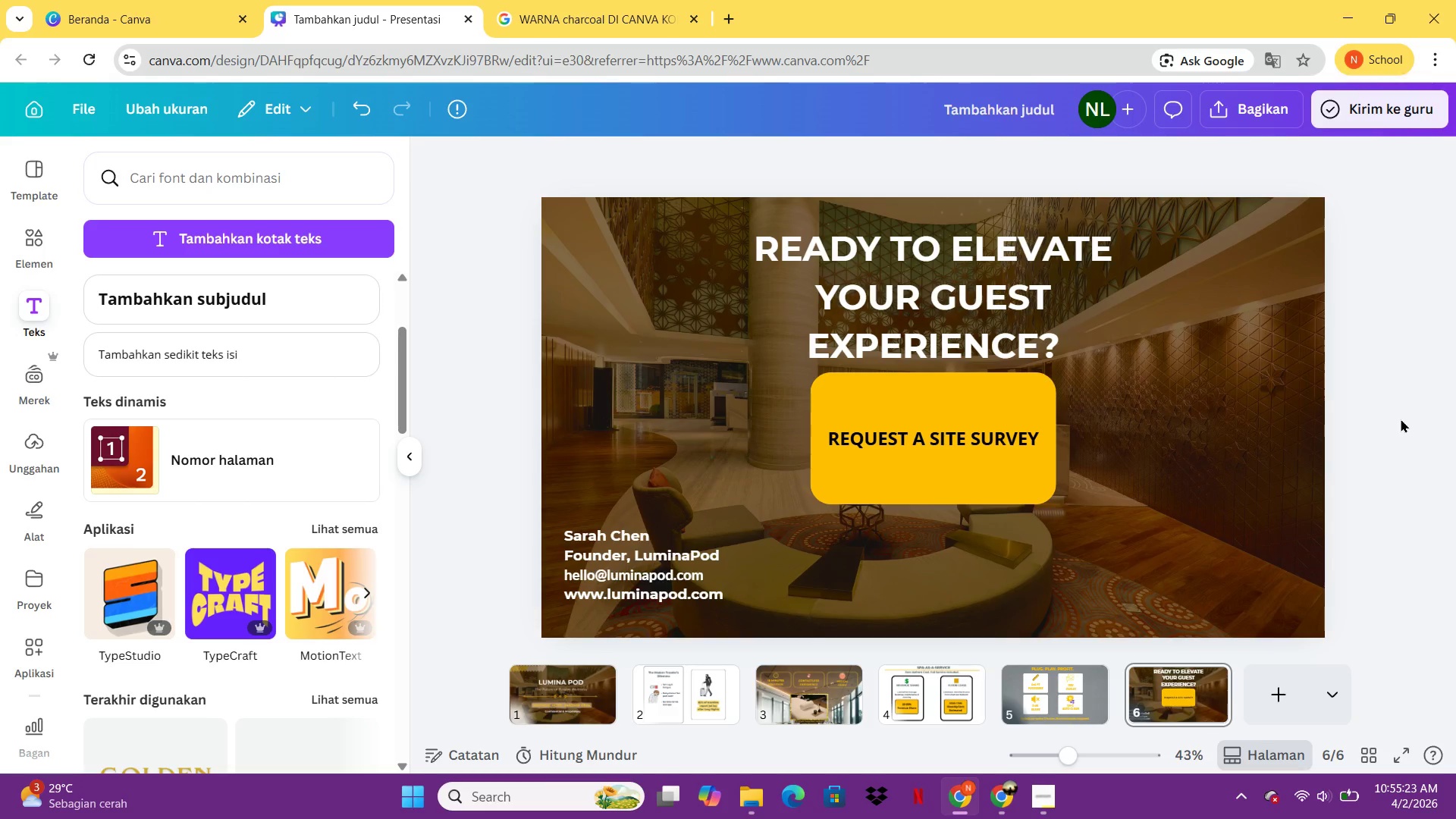 
left_click_drag(start_coordinate=[641, 568], to_coordinate=[1200, 591])
 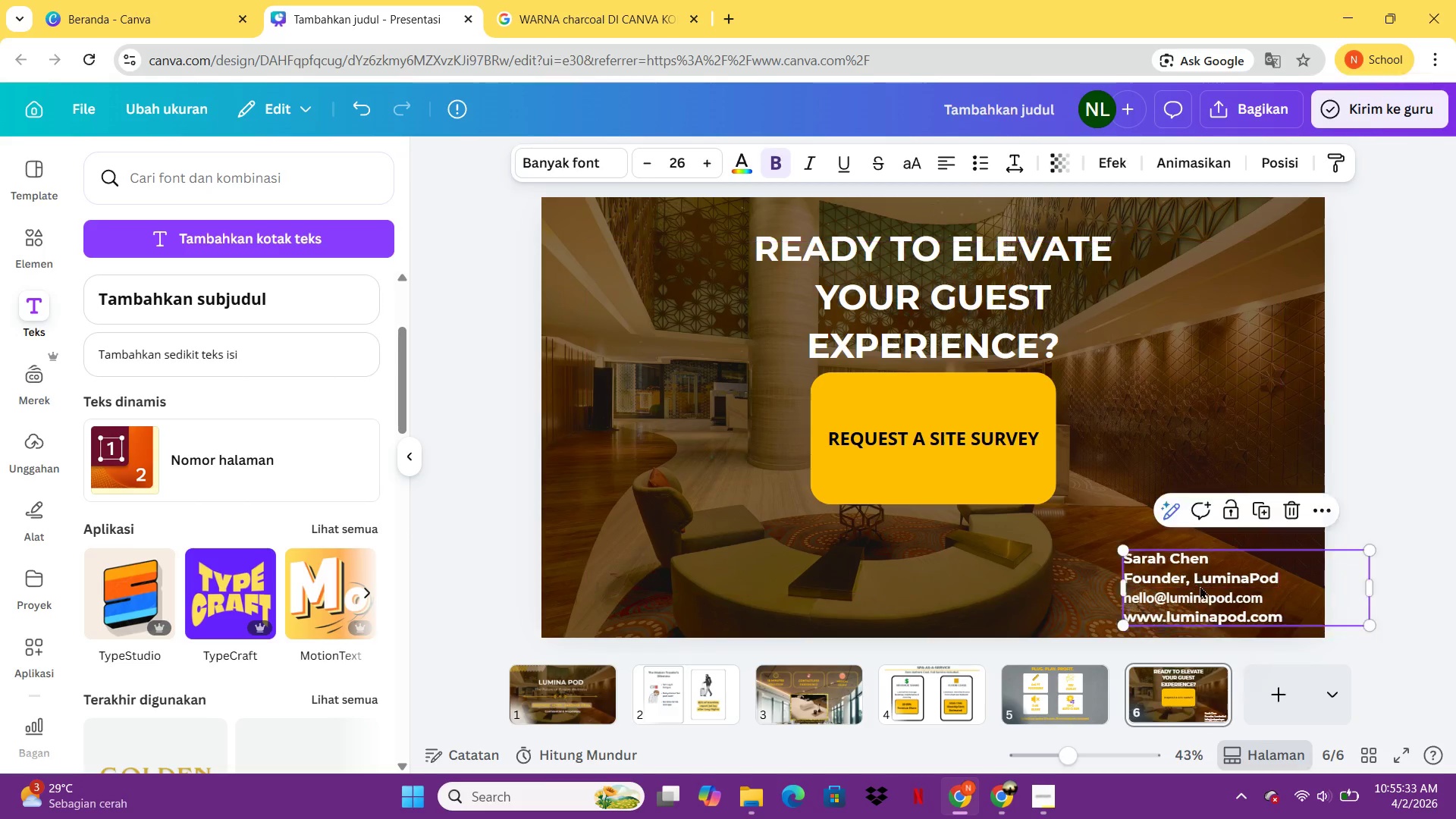 
left_click_drag(start_coordinate=[1200, 589], to_coordinate=[1200, 580])
 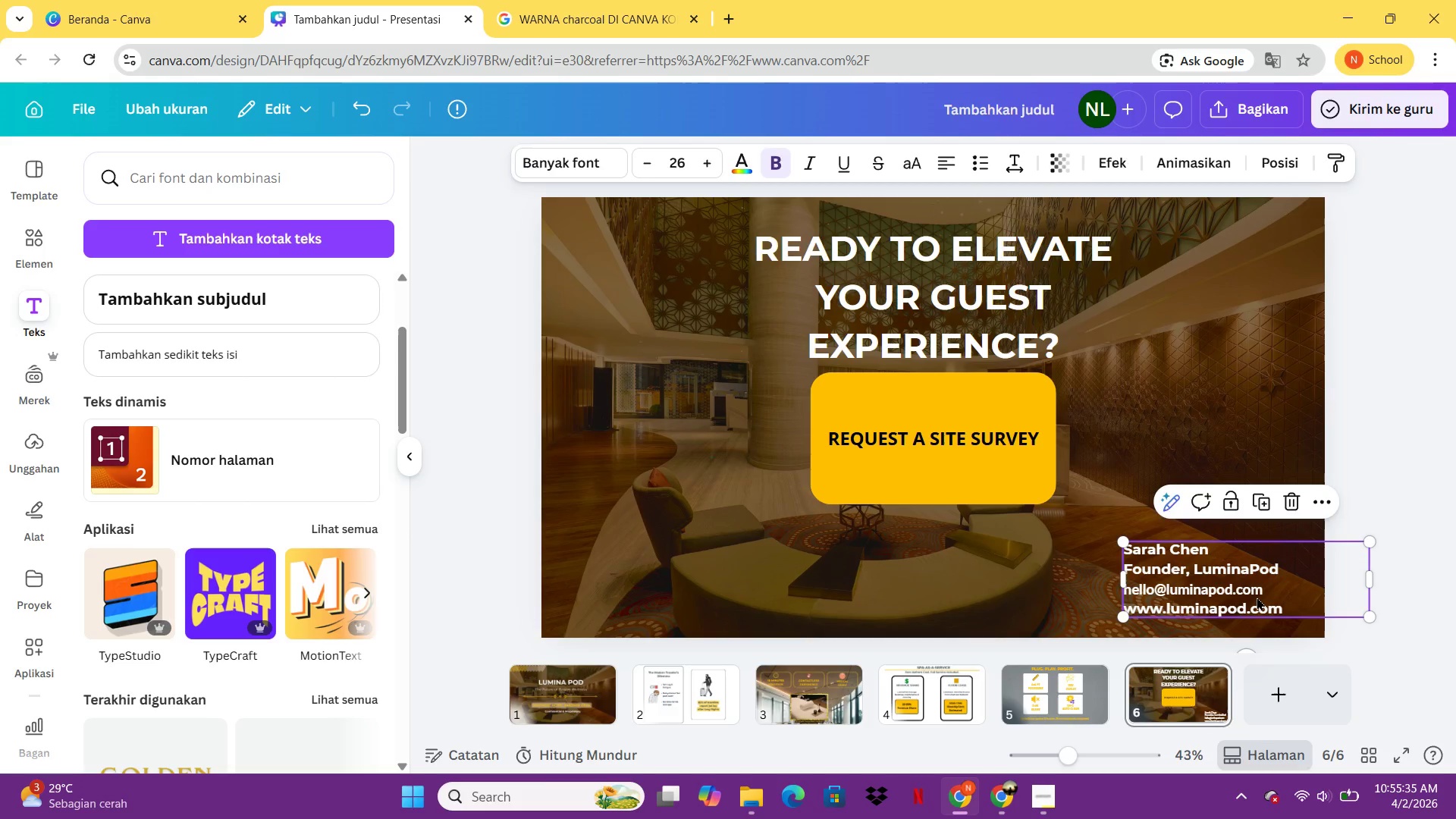 
double_click([1256, 597])
 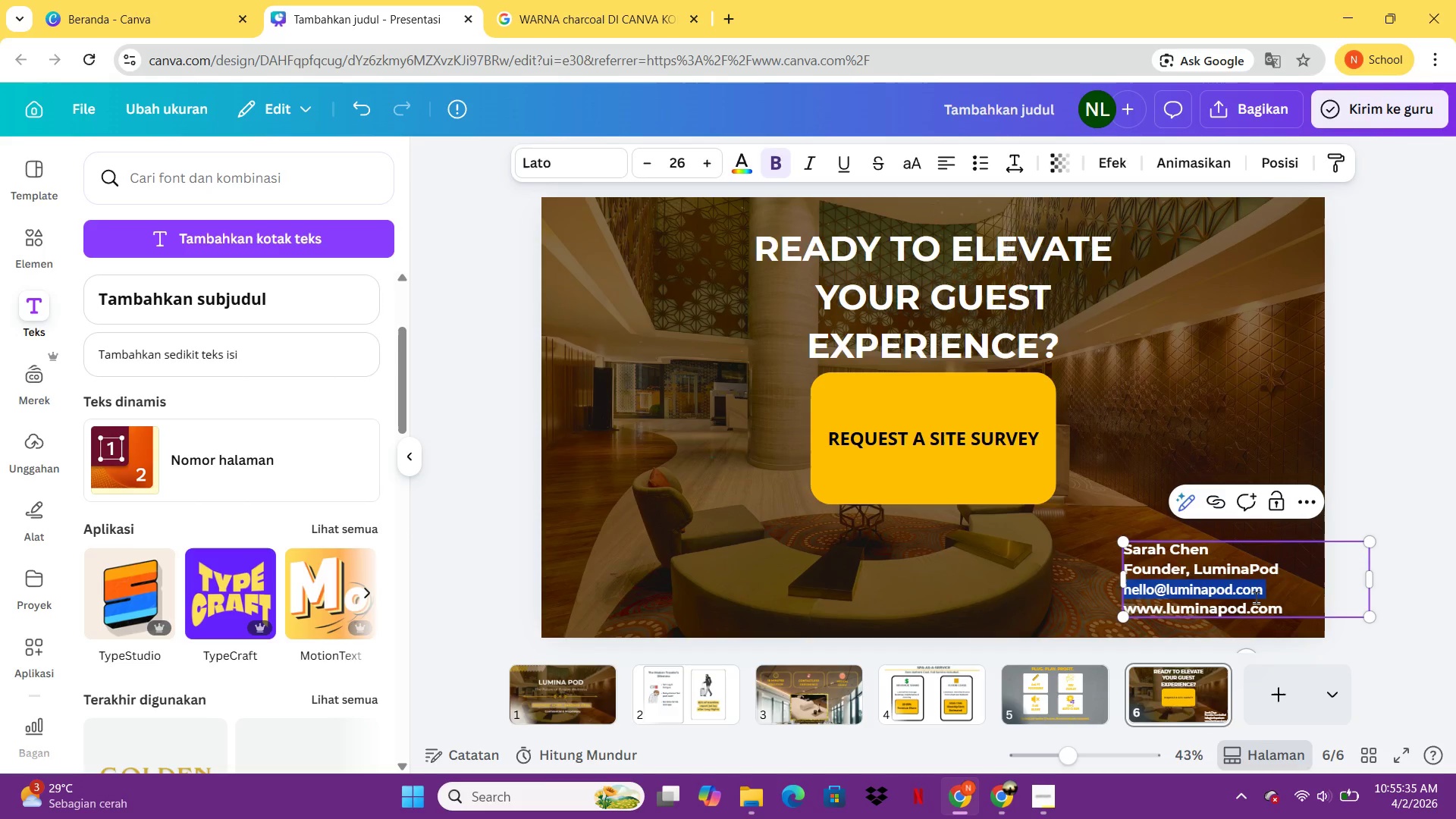 
triple_click([1256, 597])
 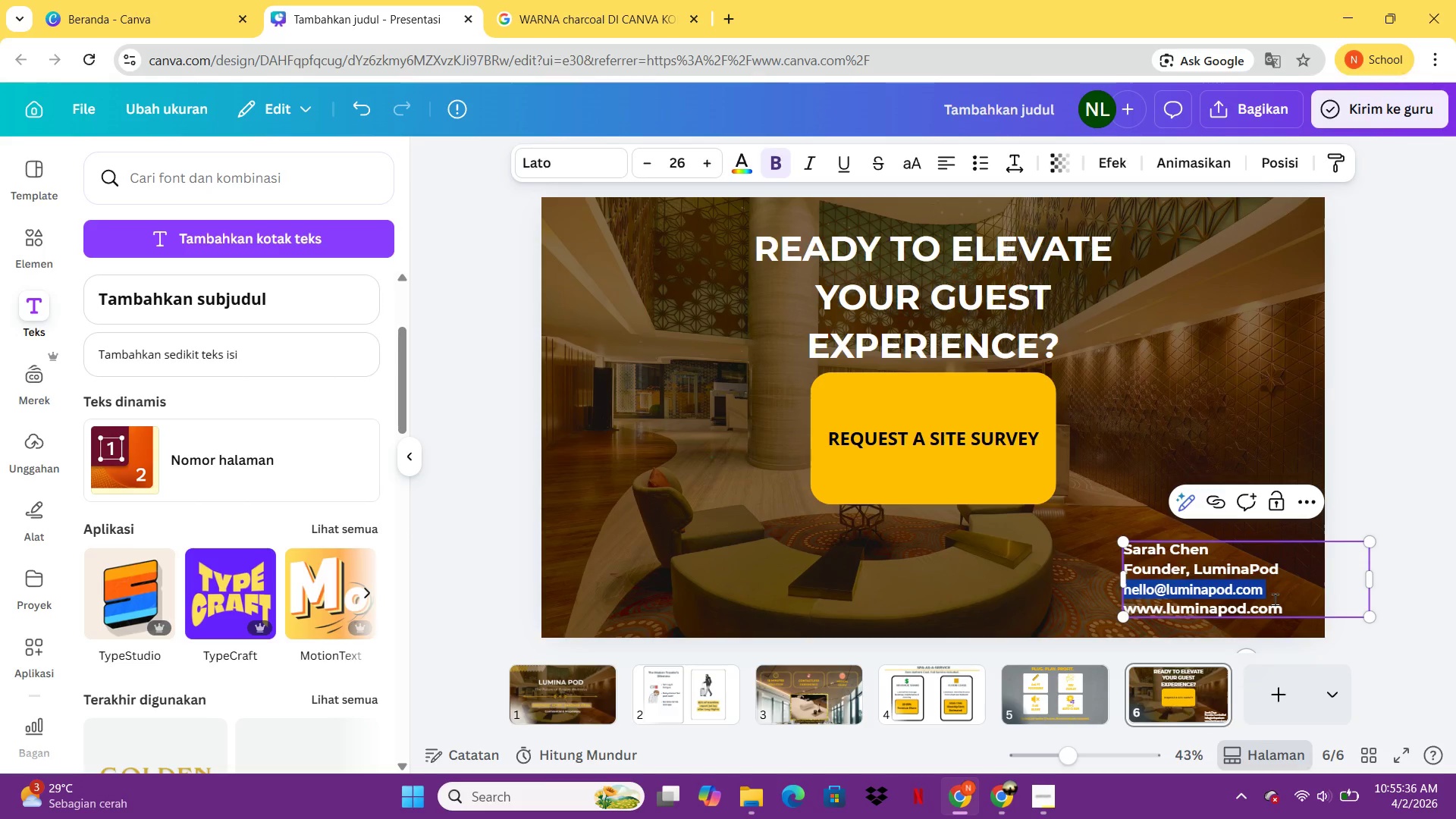 
key(Control+A)
 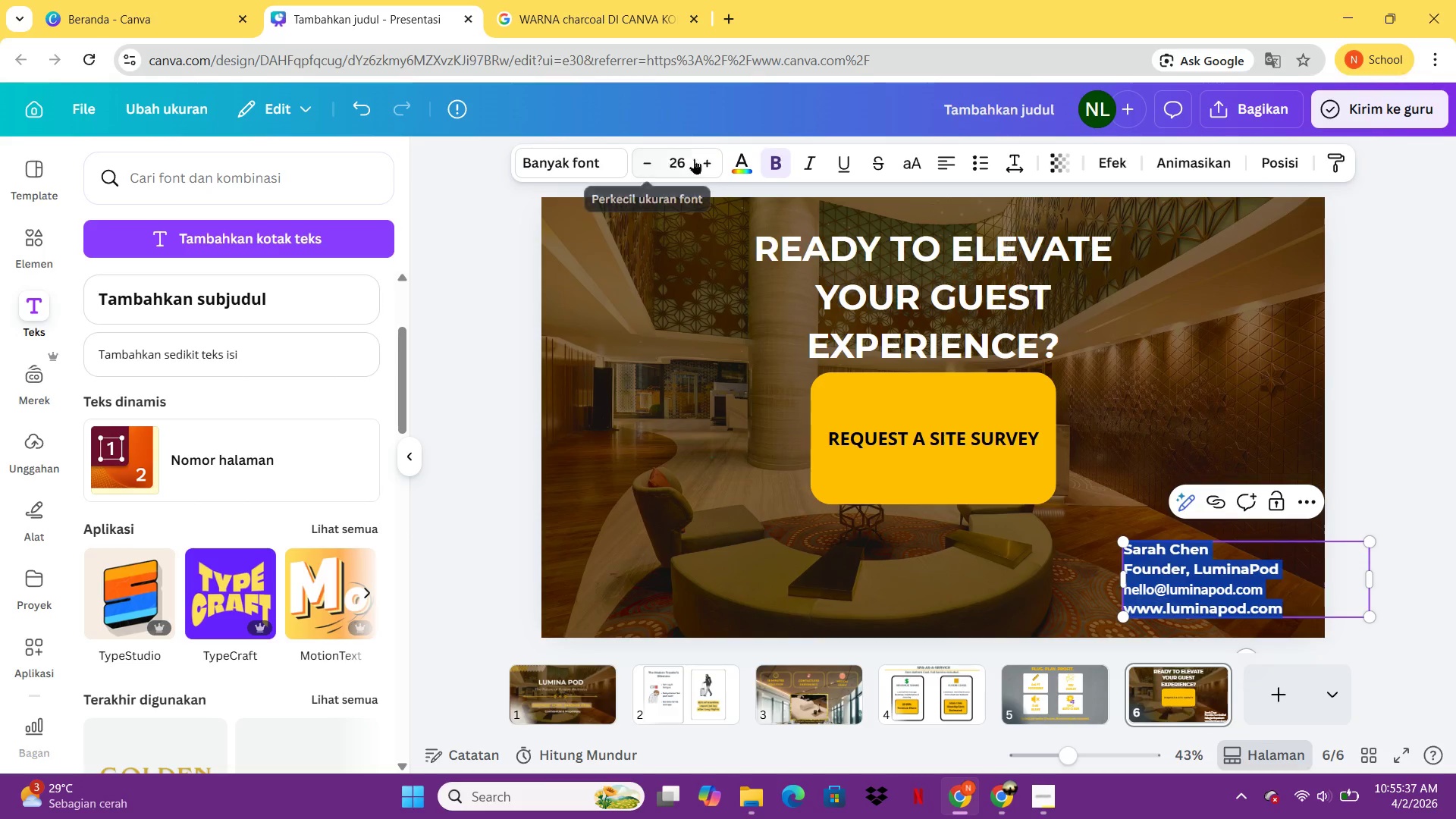 
left_click([571, 168])
 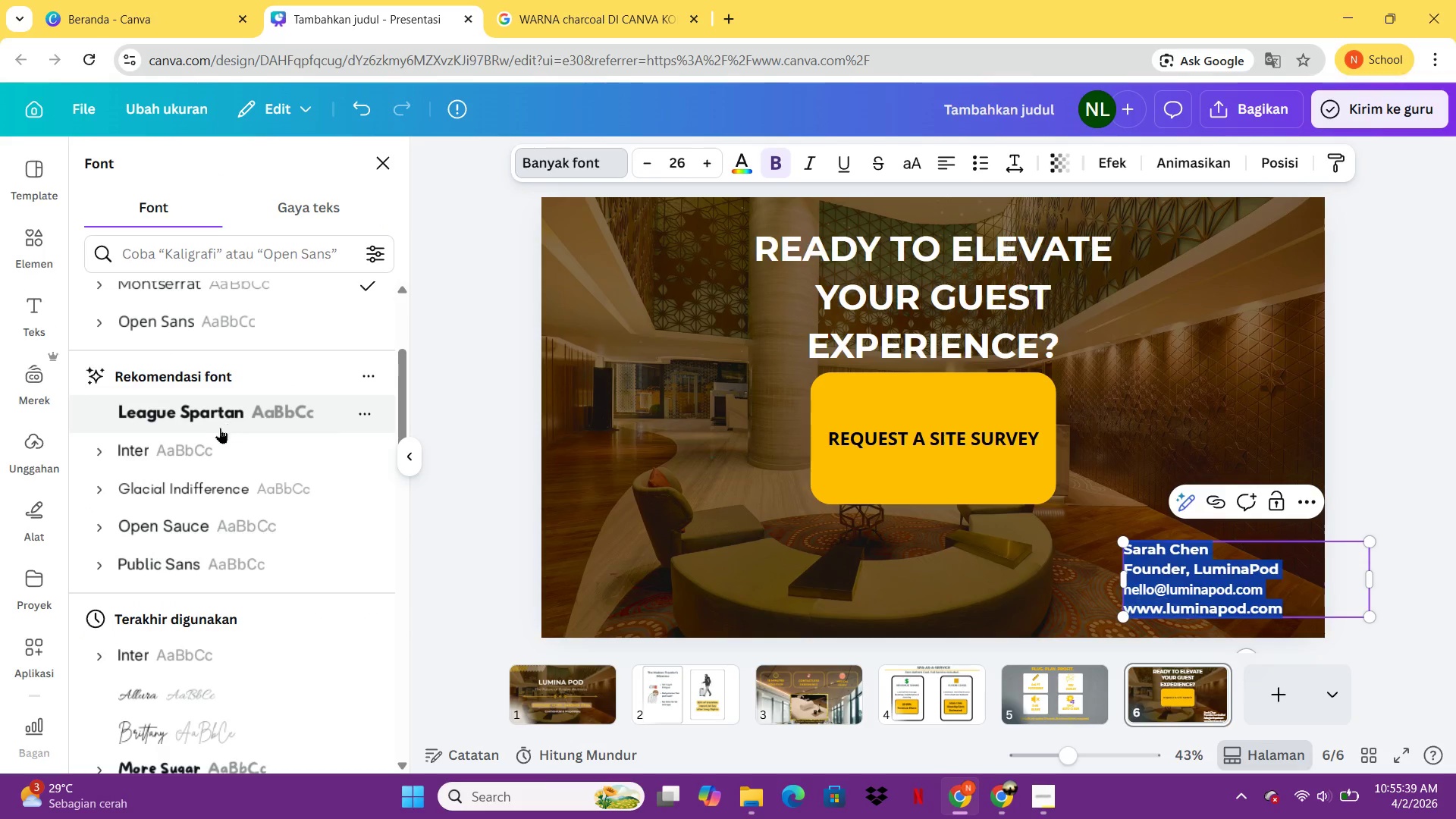 
left_click([208, 438])
 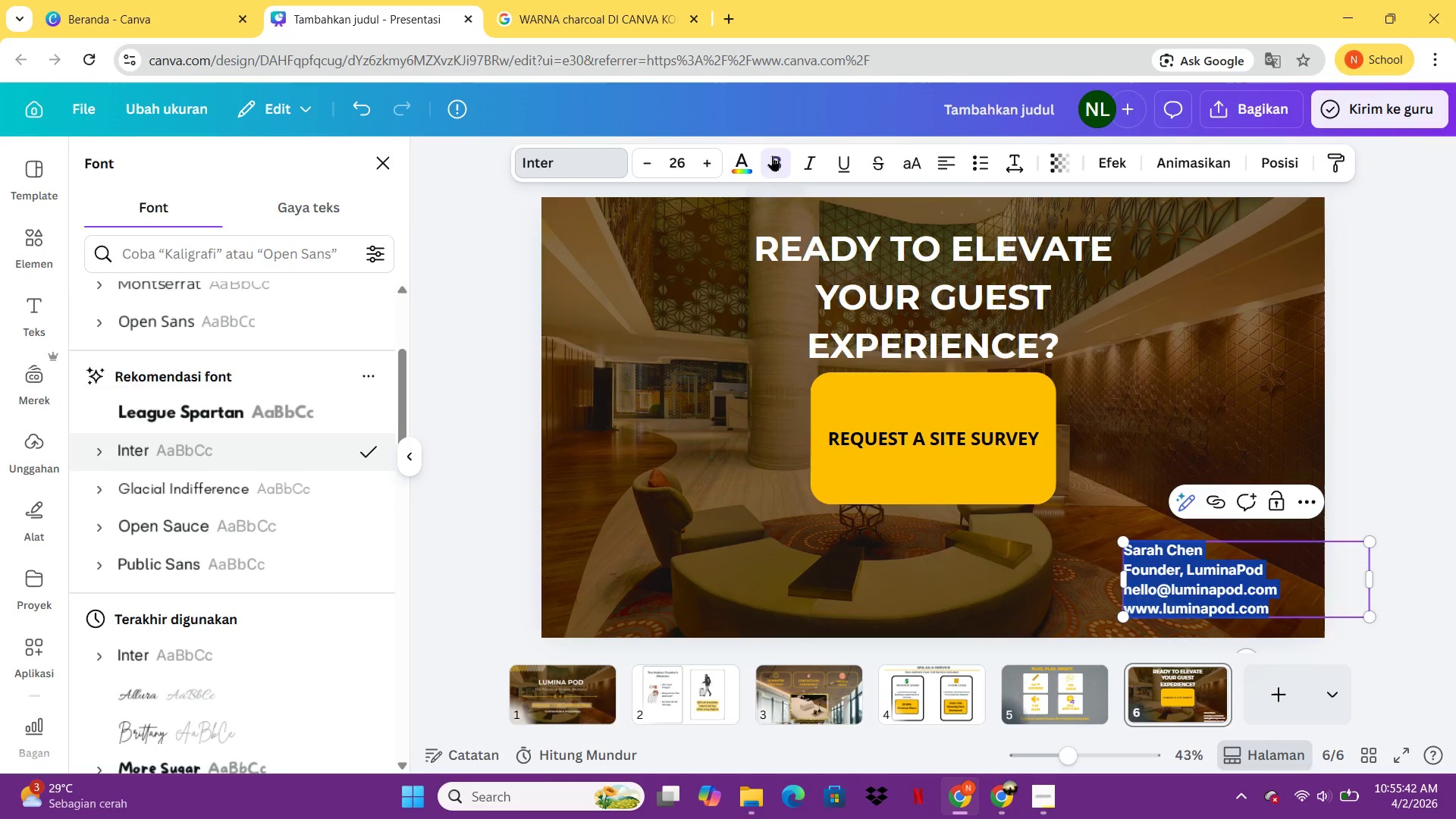 
left_click([1401, 381])
 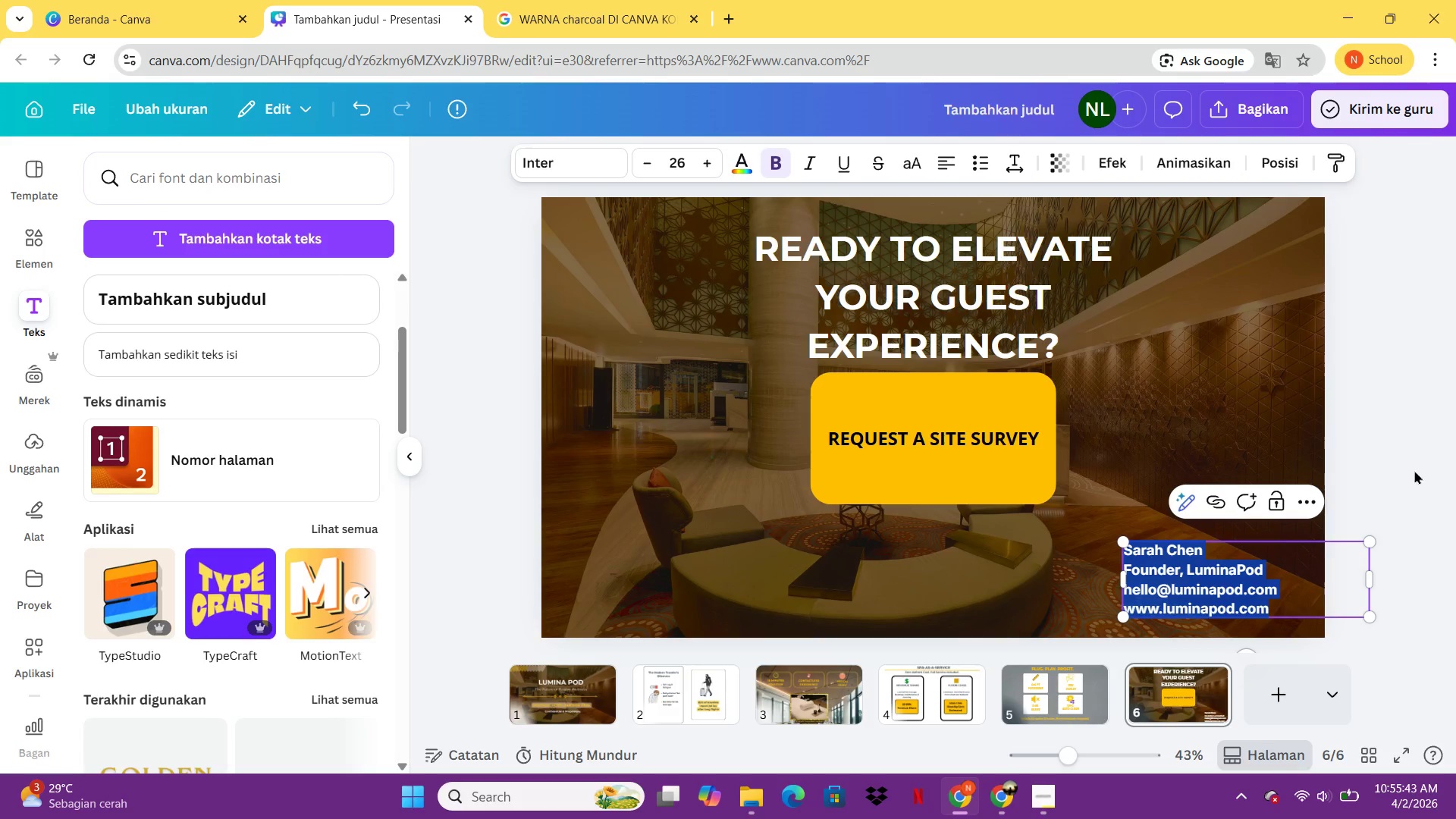 
left_click([1414, 470])
 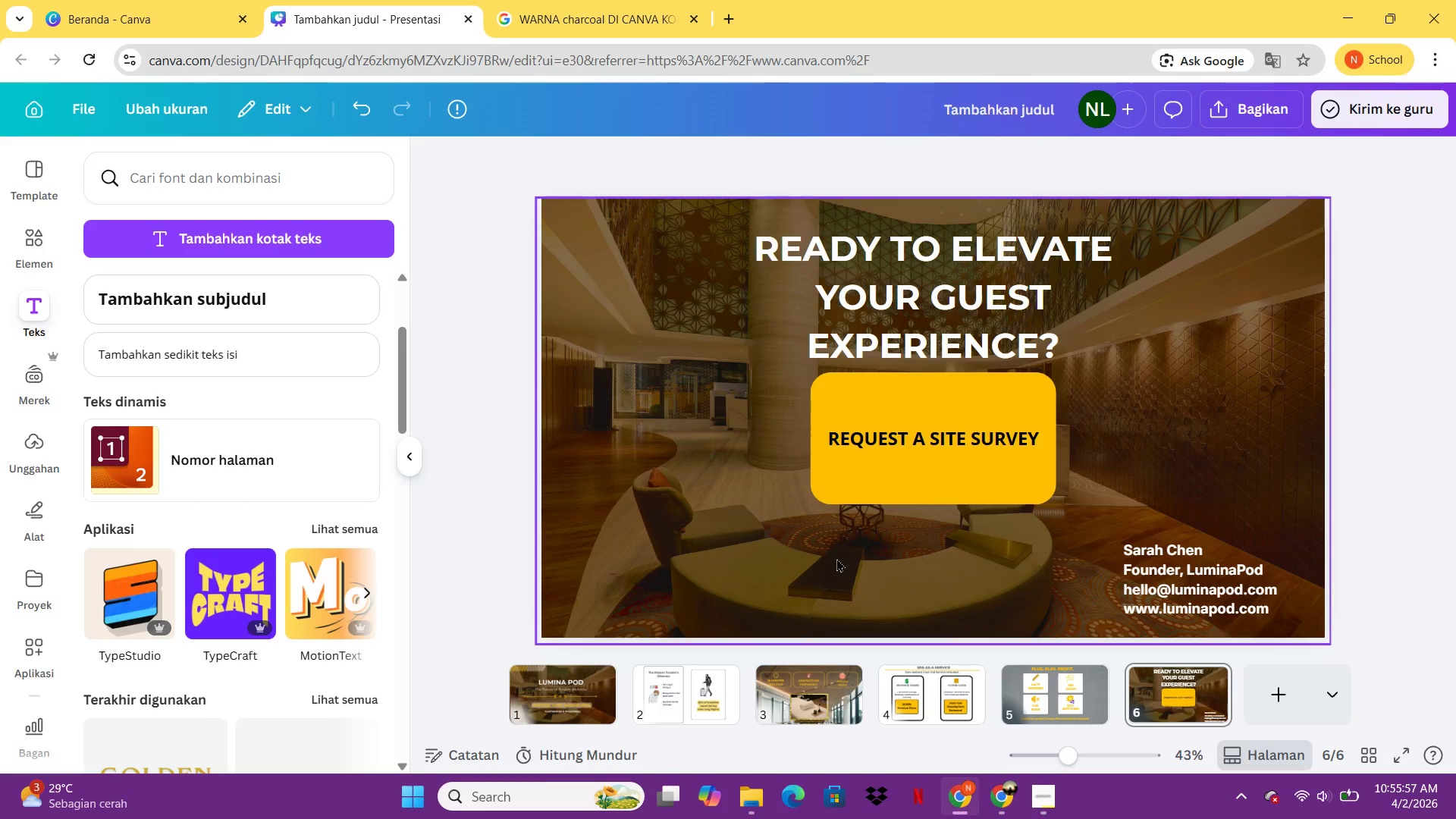 
wait(18.77)
 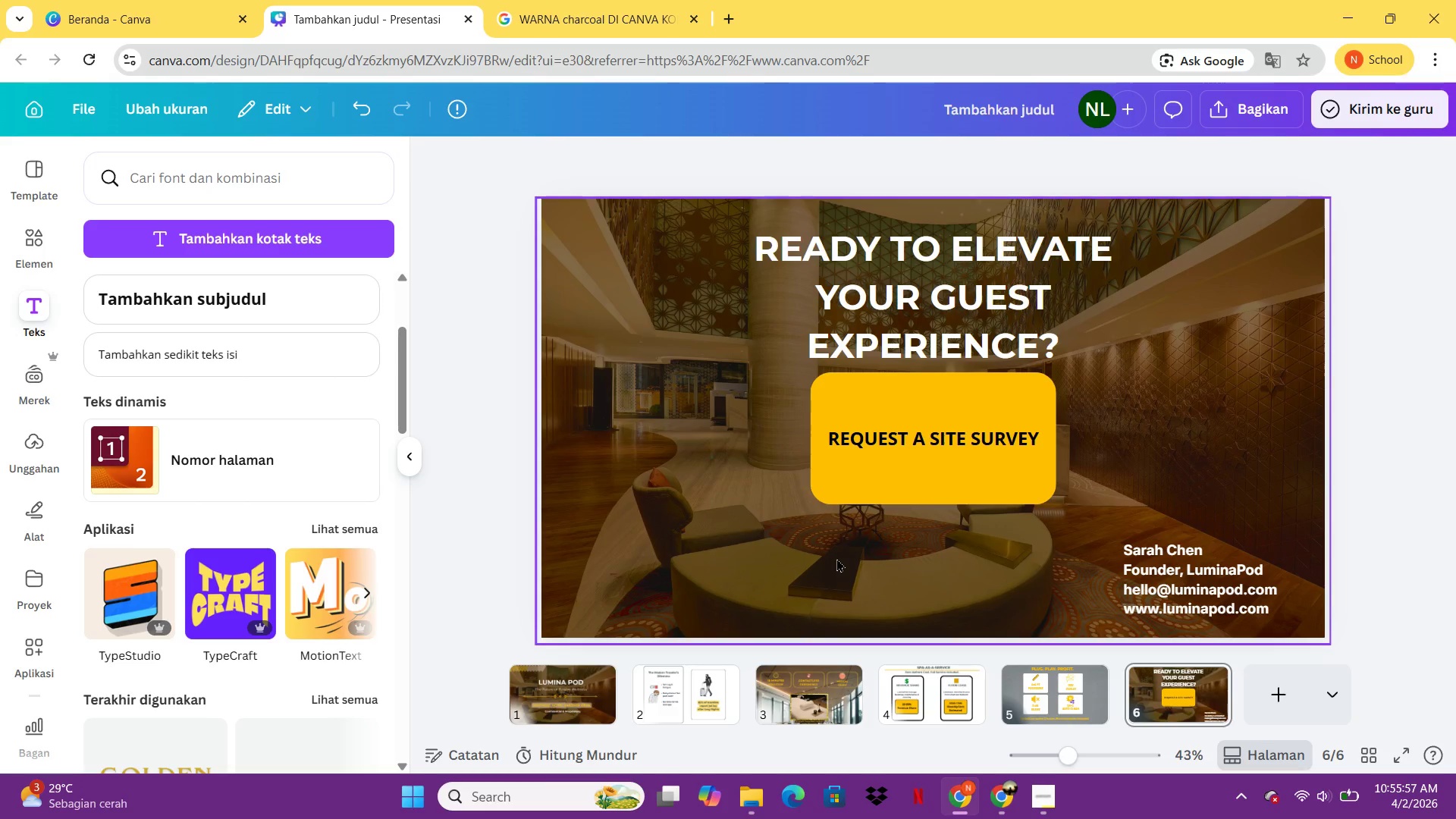 
scroll: coordinate [827, 648], scroll_direction: up, amount: 6.0
 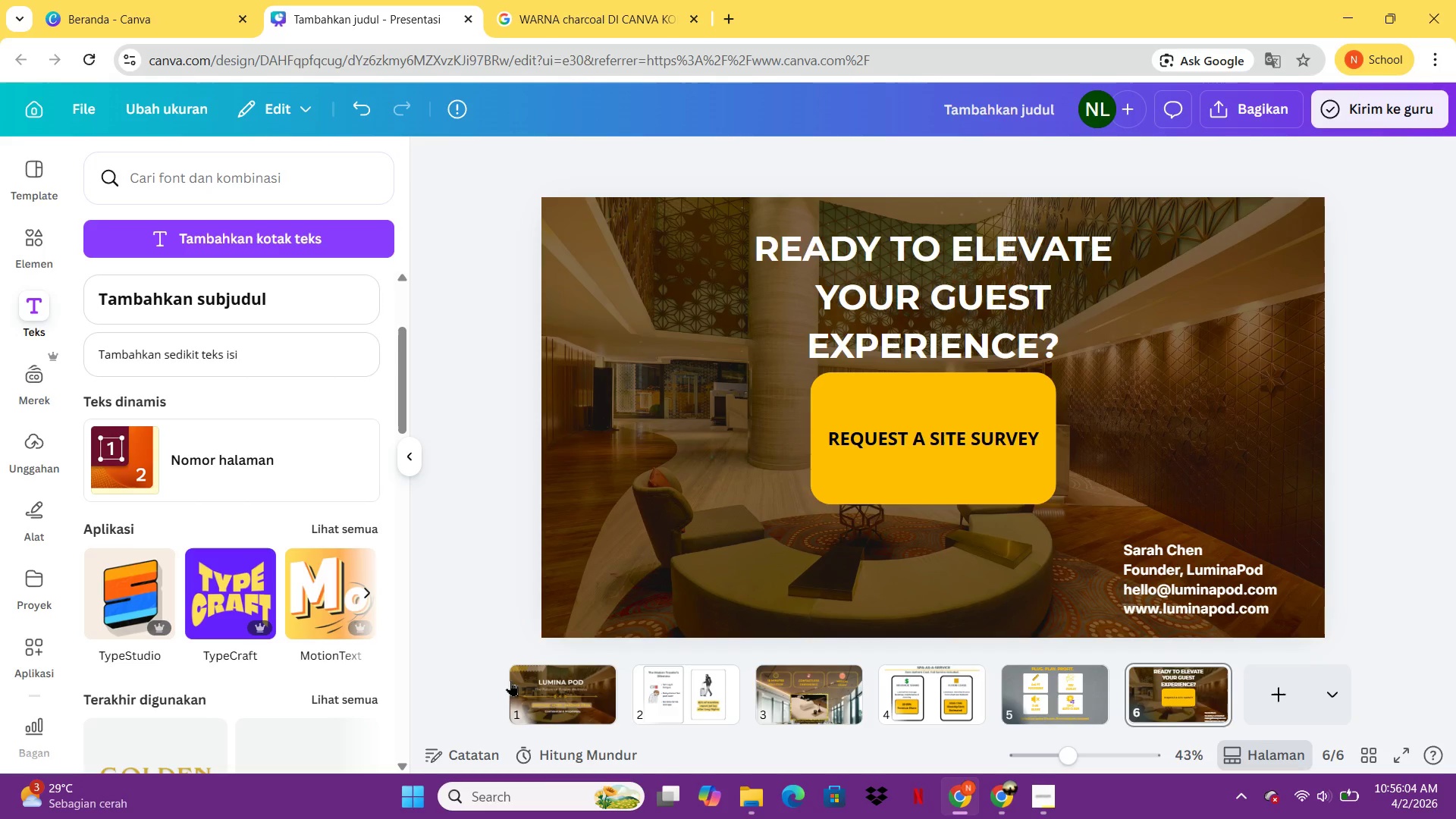 
left_click([549, 696])
 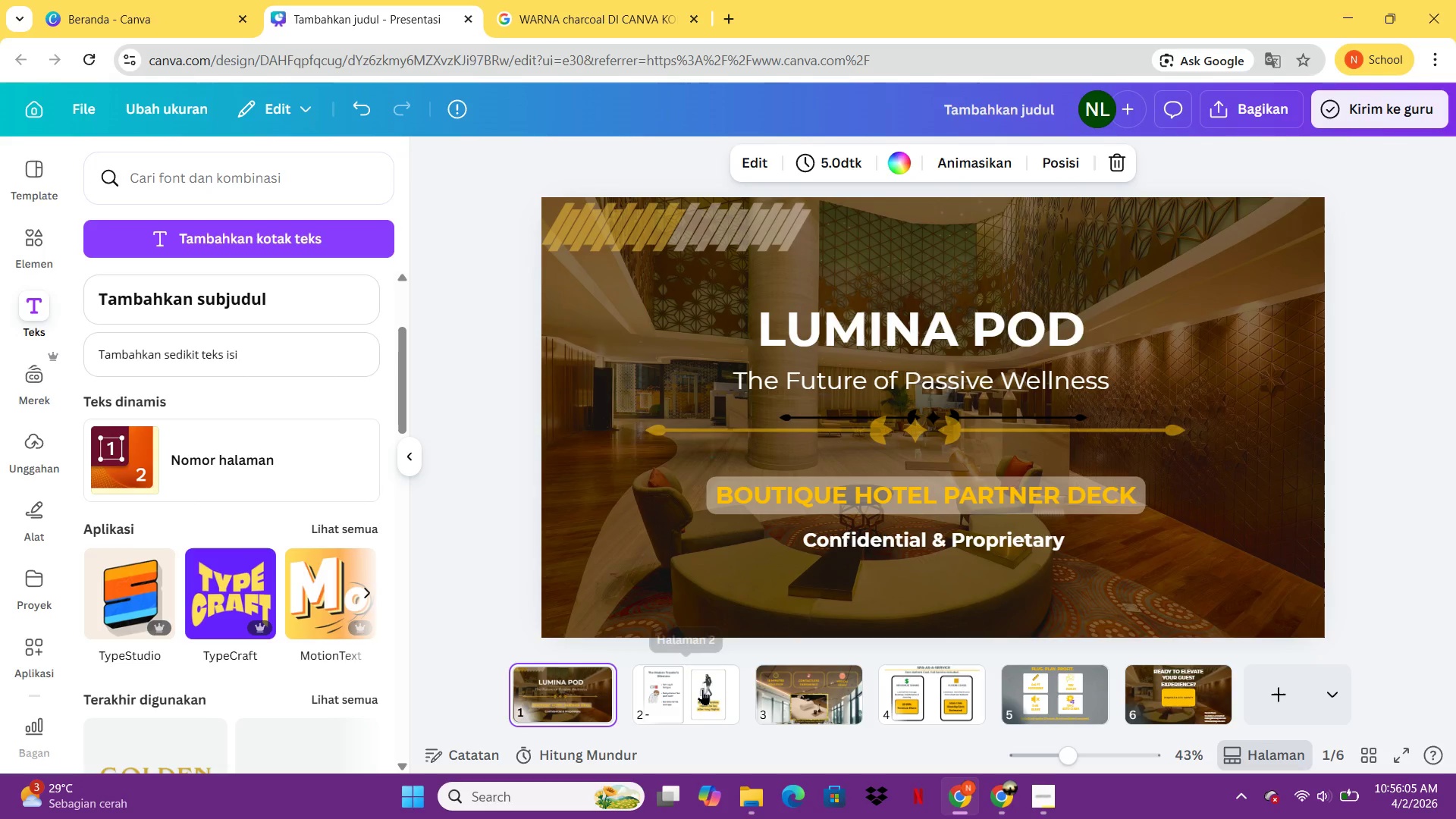 
double_click([704, 689])
 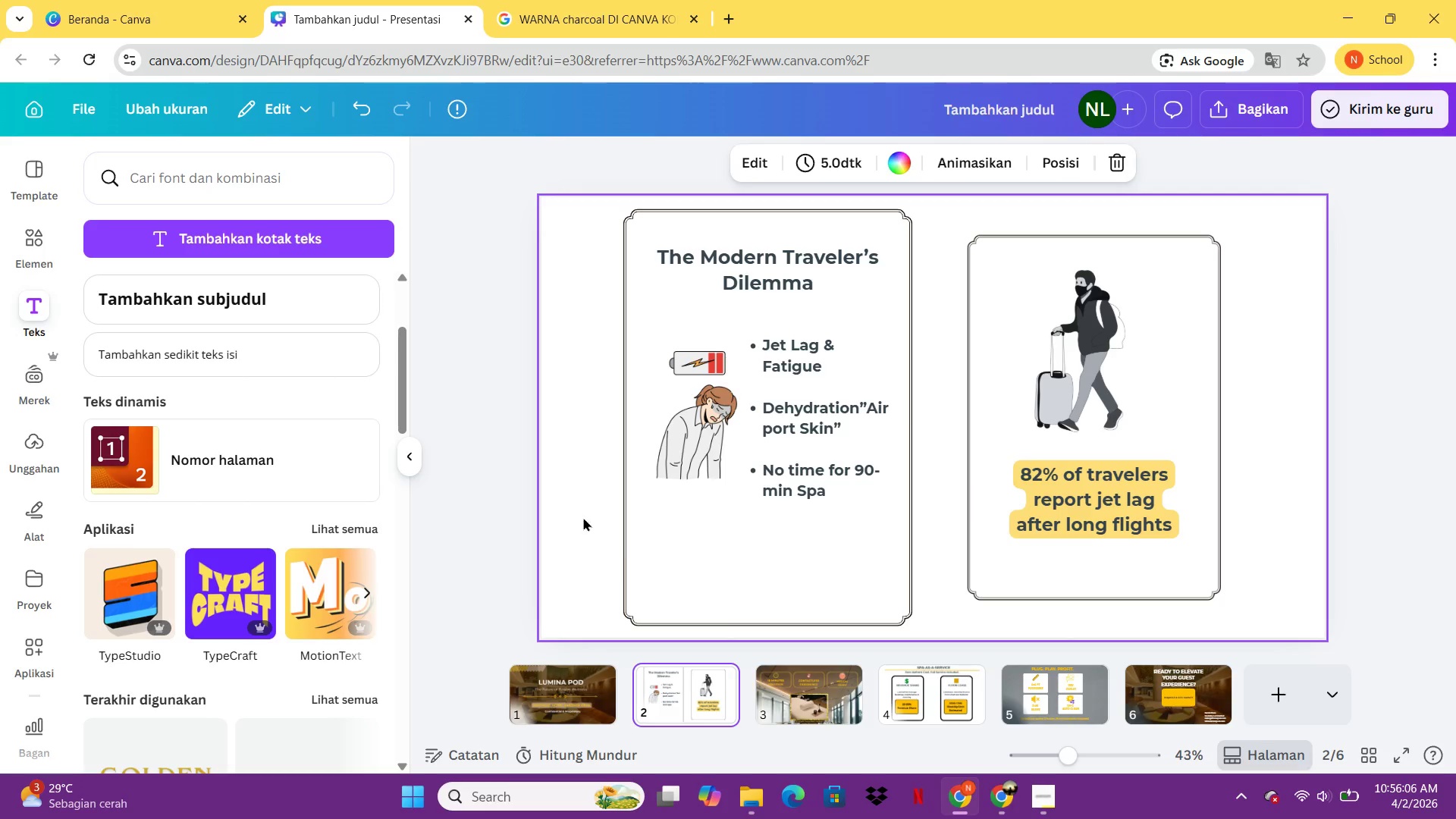 
left_click([572, 469])
 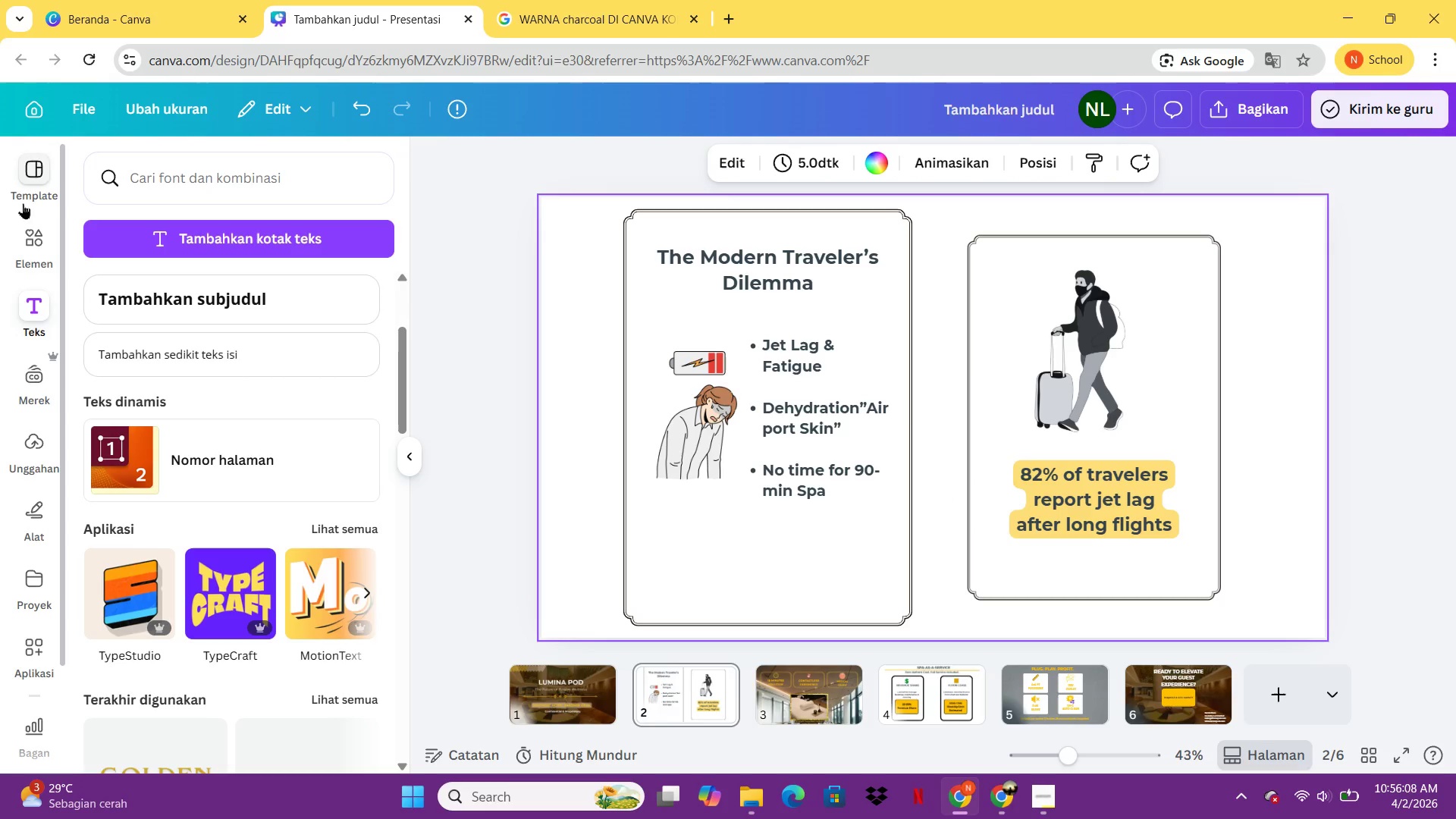 
left_click([29, 241])
 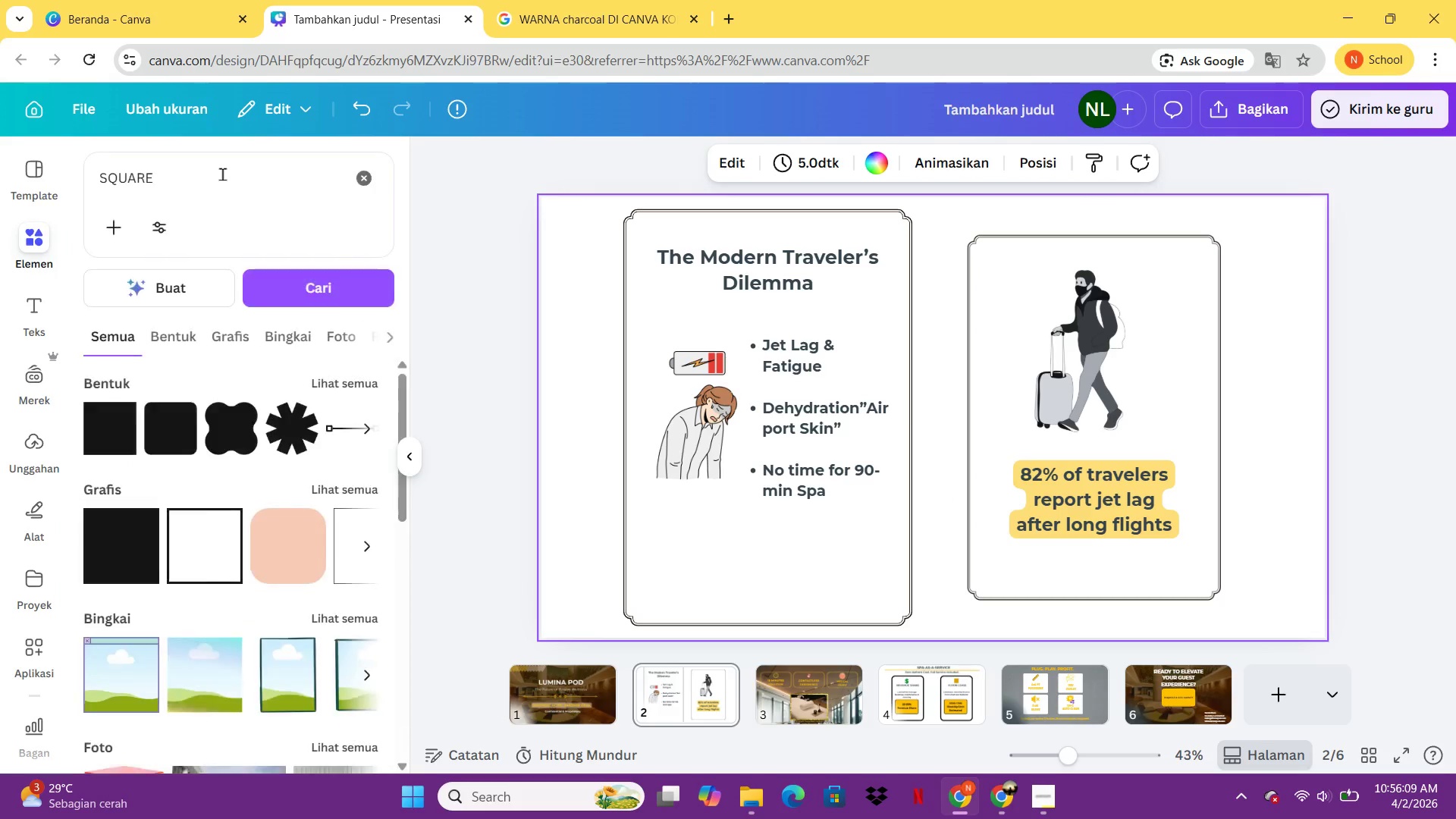 
left_click([214, 186])
 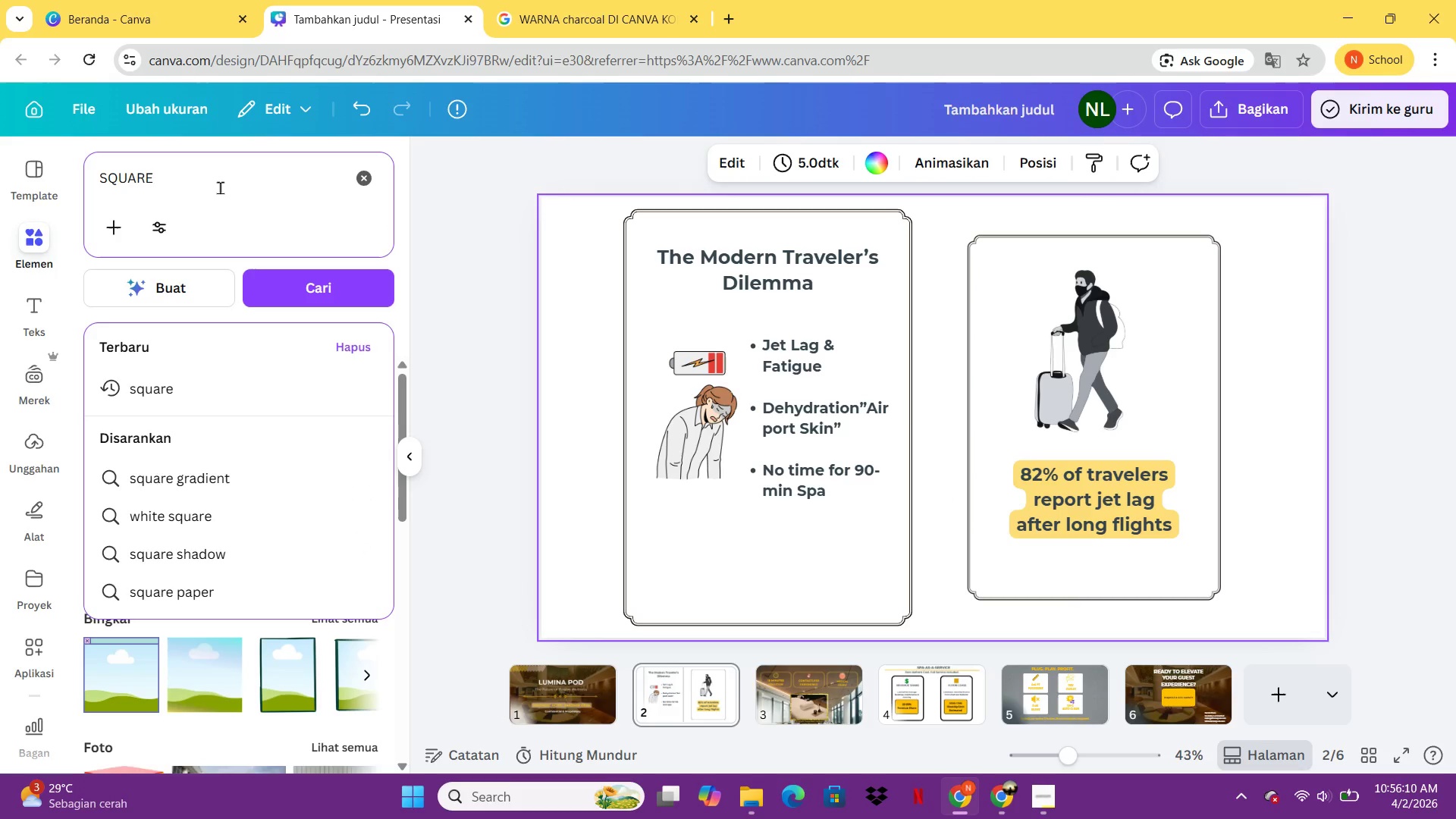 
key(Backspace)
key(Backspace)
key(Backspace)
key(Backspace)
key(Backspace)
key(Backspace)
key(Backspace)
type(tekstur)
 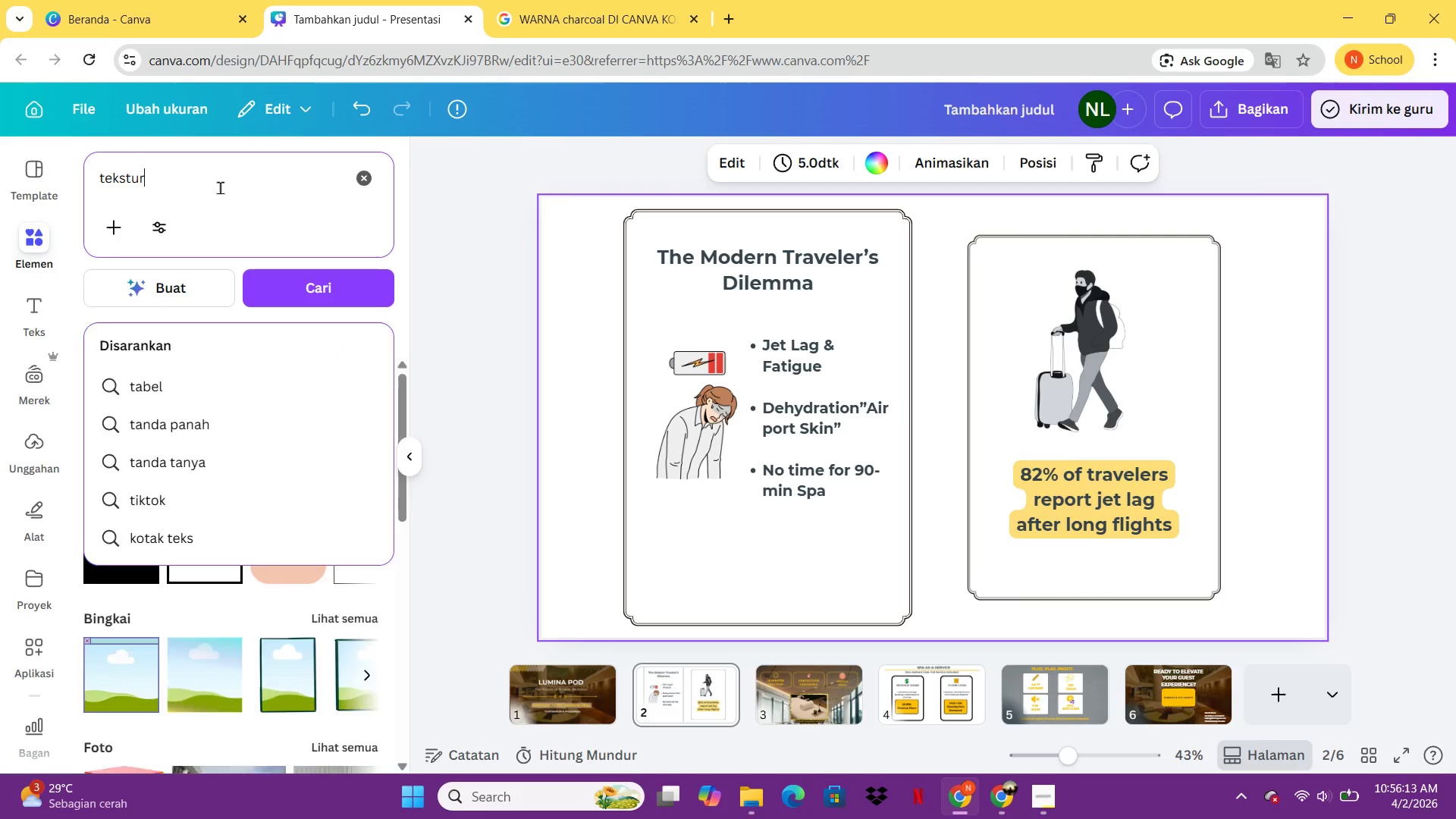 
key(Enter)
 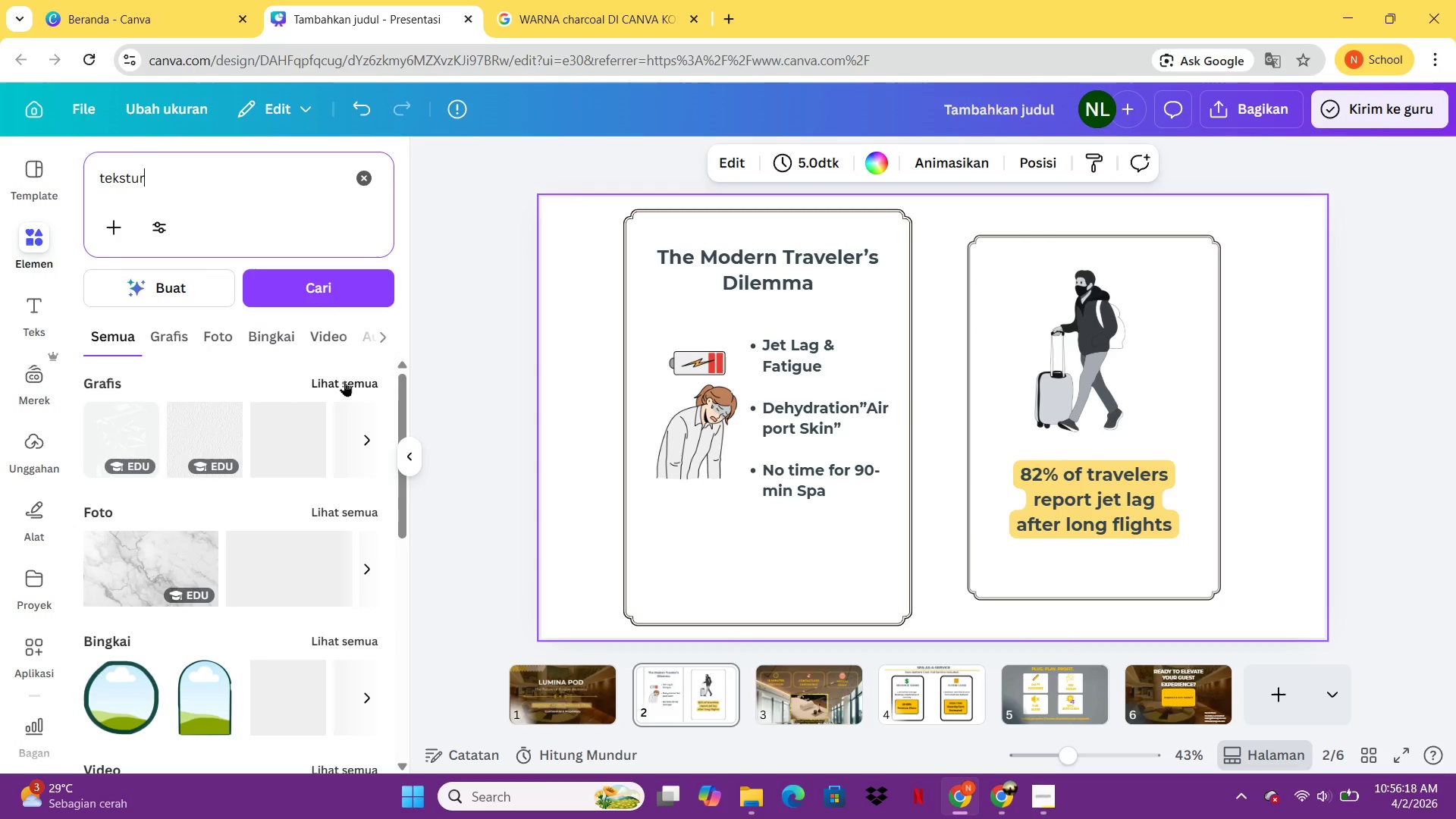 
wait(5.76)
 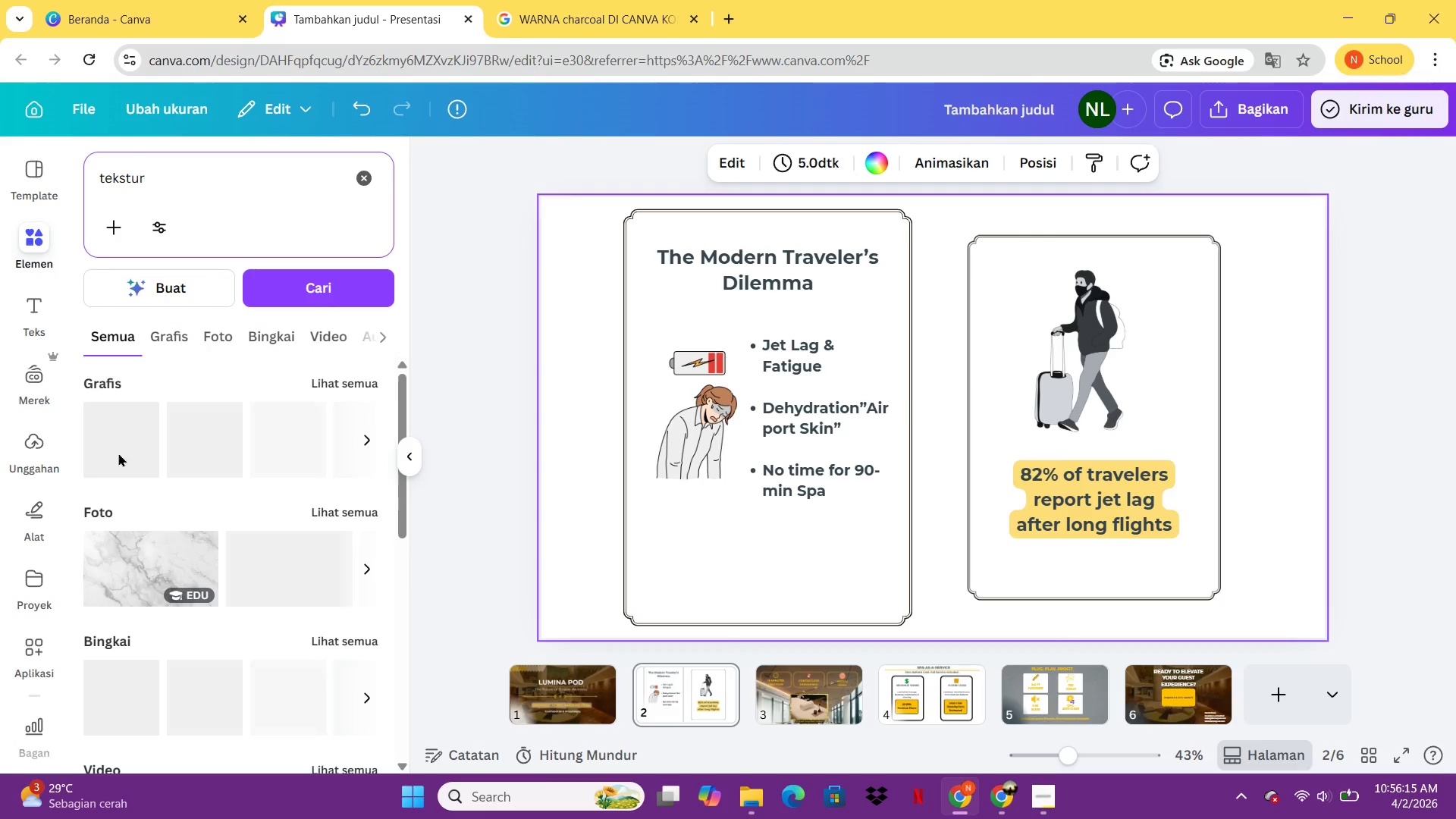 
double_click([344, 381])
 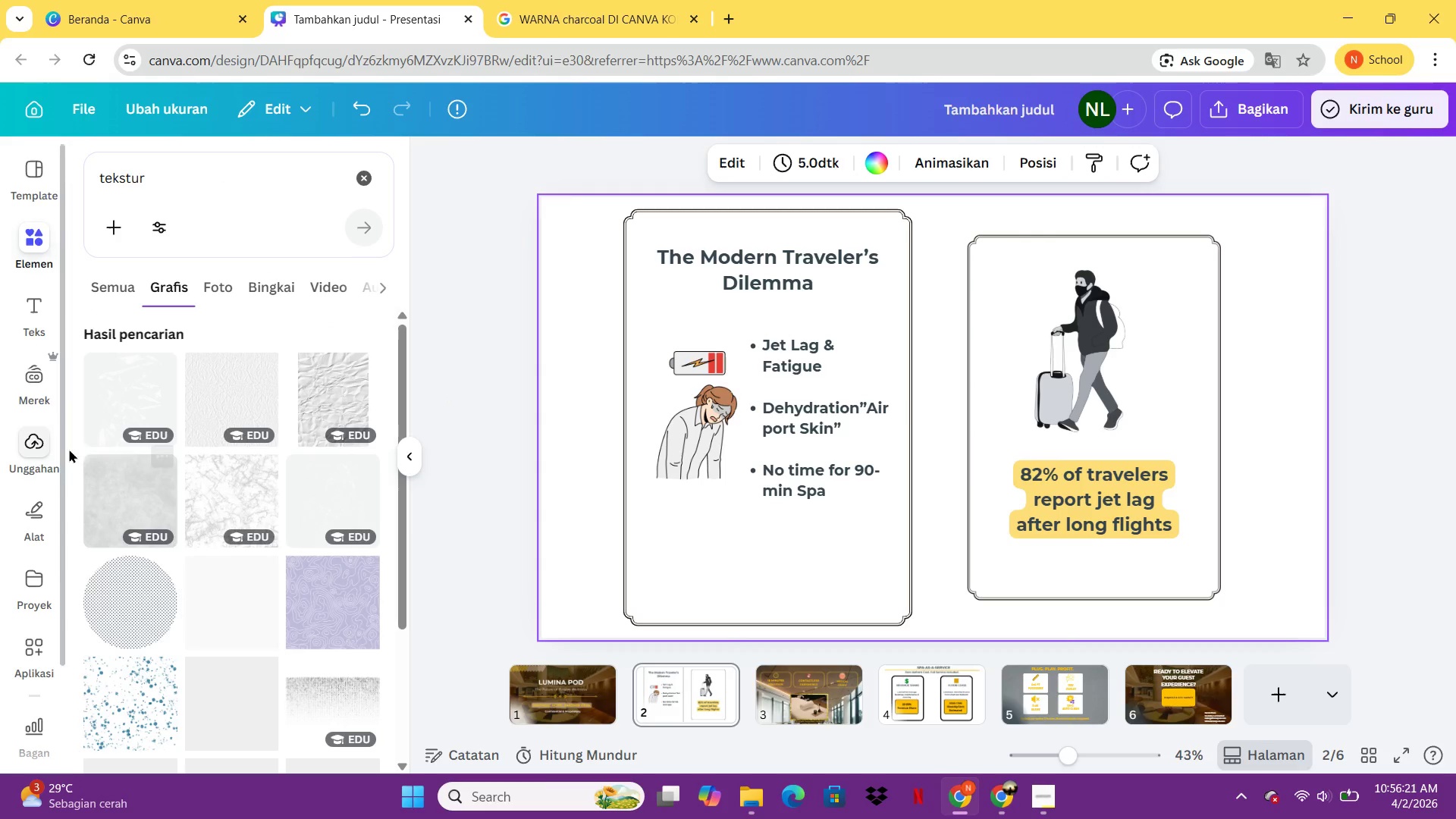 
scroll: coordinate [232, 456], scroll_direction: down, amount: 1.0
 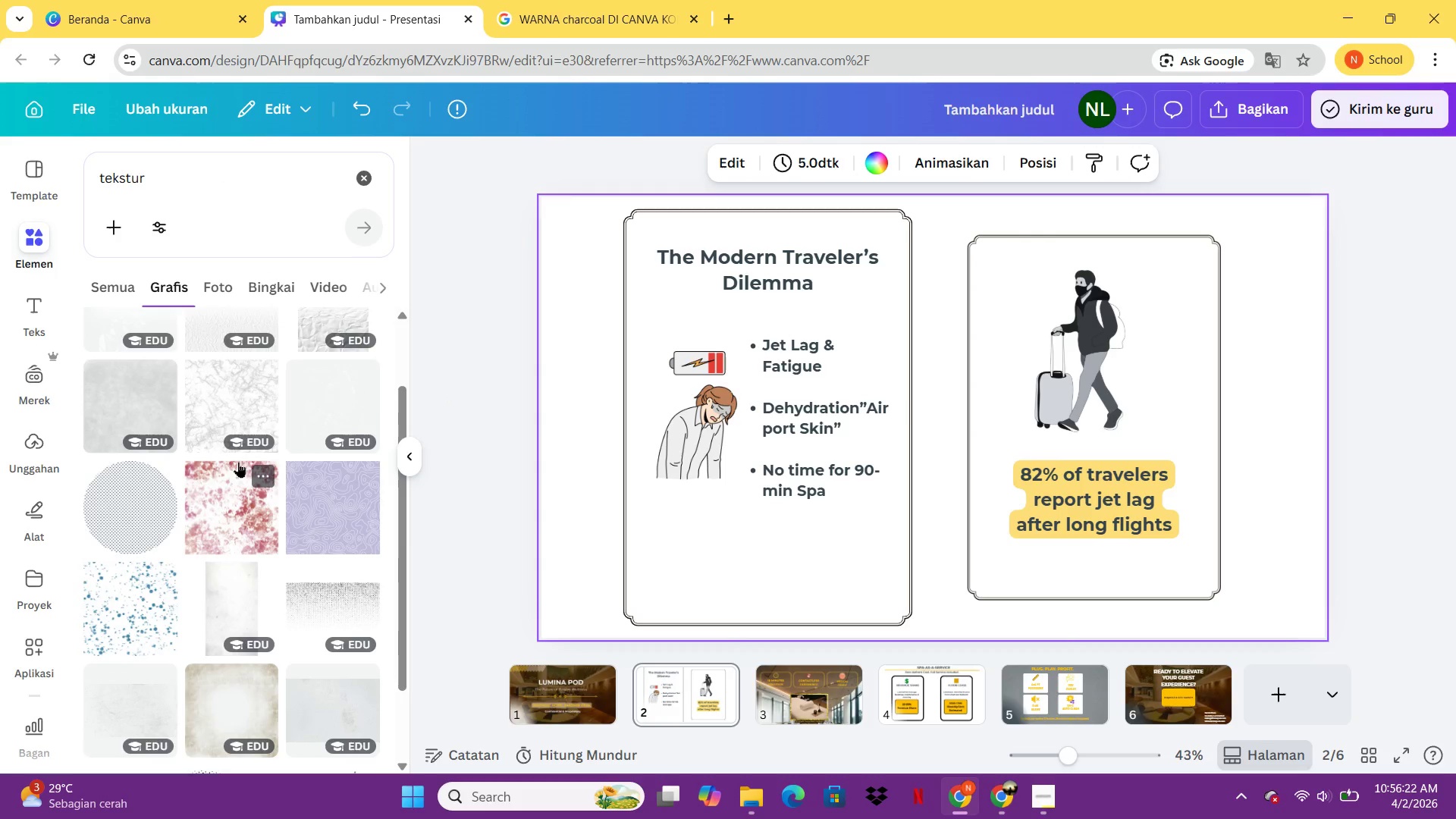 
scroll: coordinate [238, 462], scroll_direction: up, amount: 1.0
 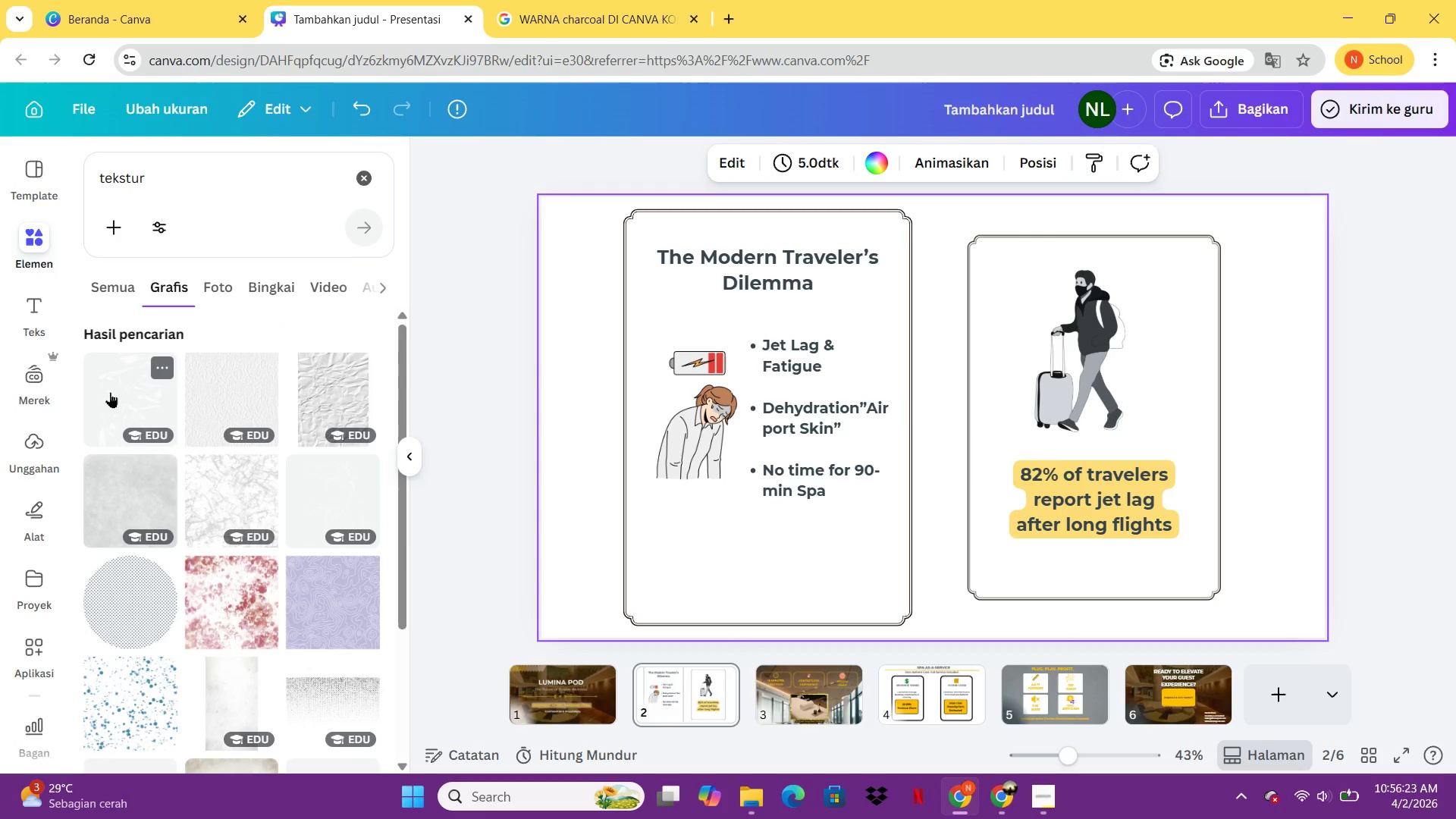 
left_click([110, 392])
 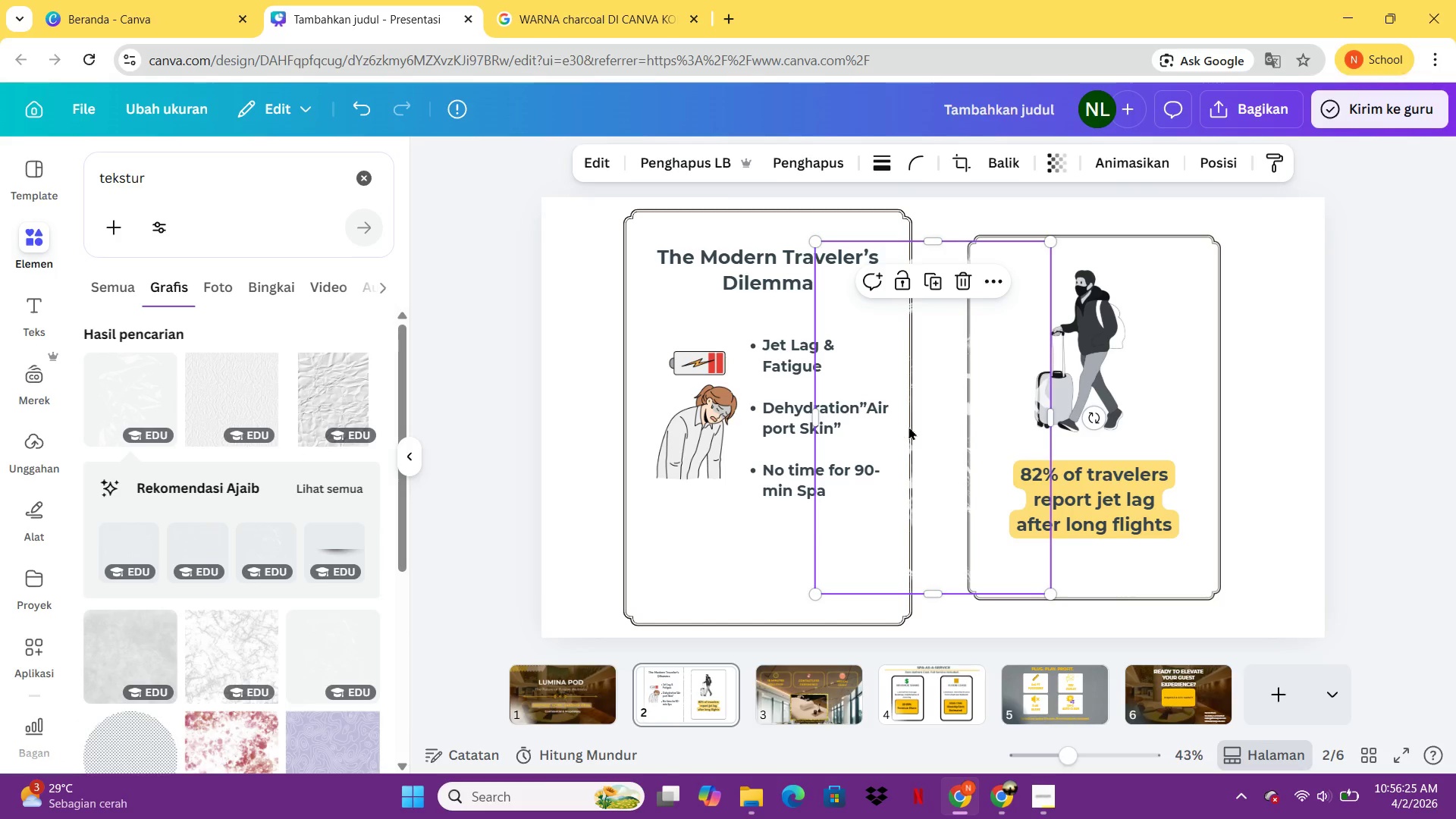 
left_click_drag(start_coordinate=[923, 431], to_coordinate=[933, 413])
 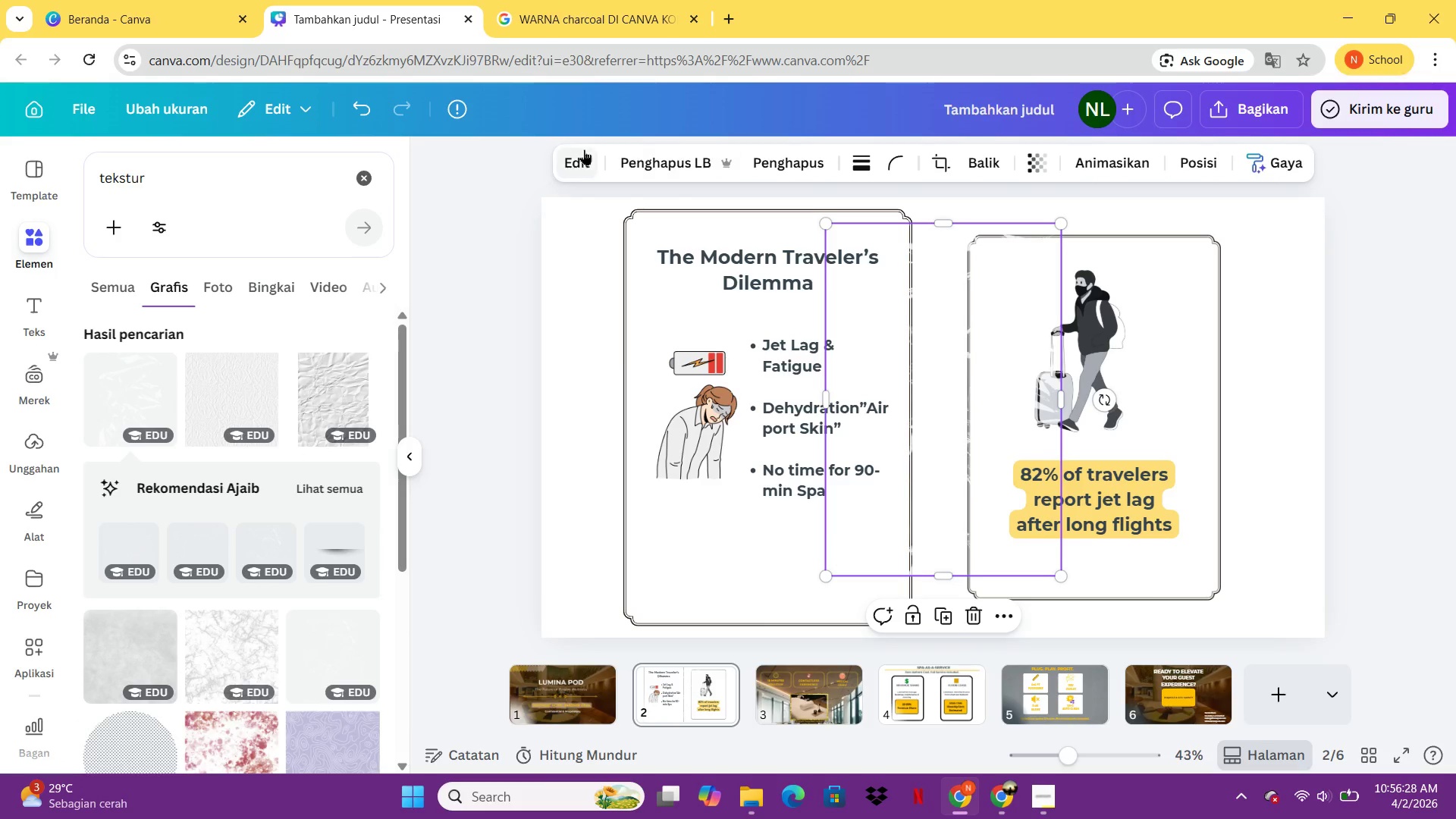 
left_click([582, 158])
 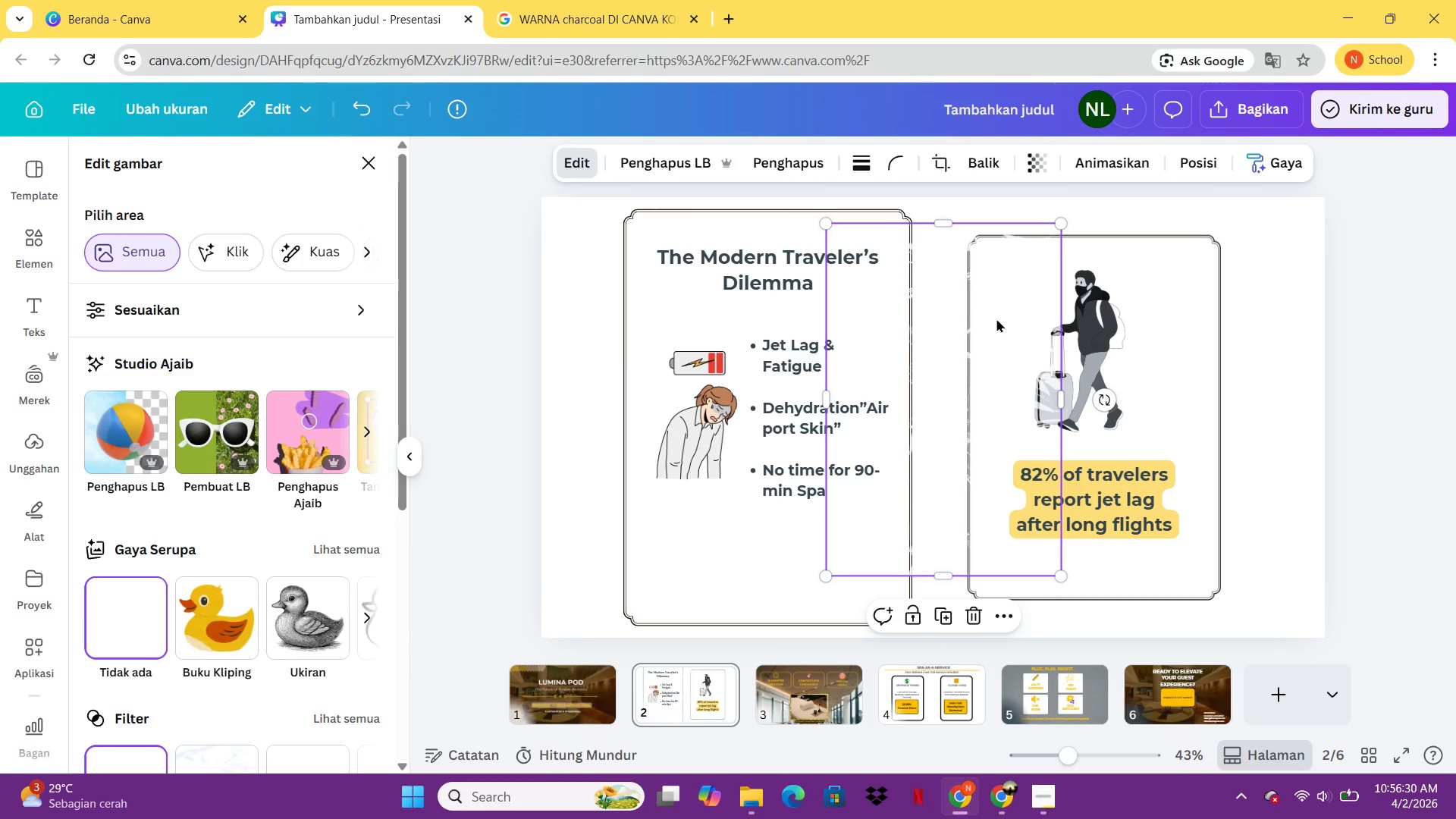 
double_click([954, 322])
 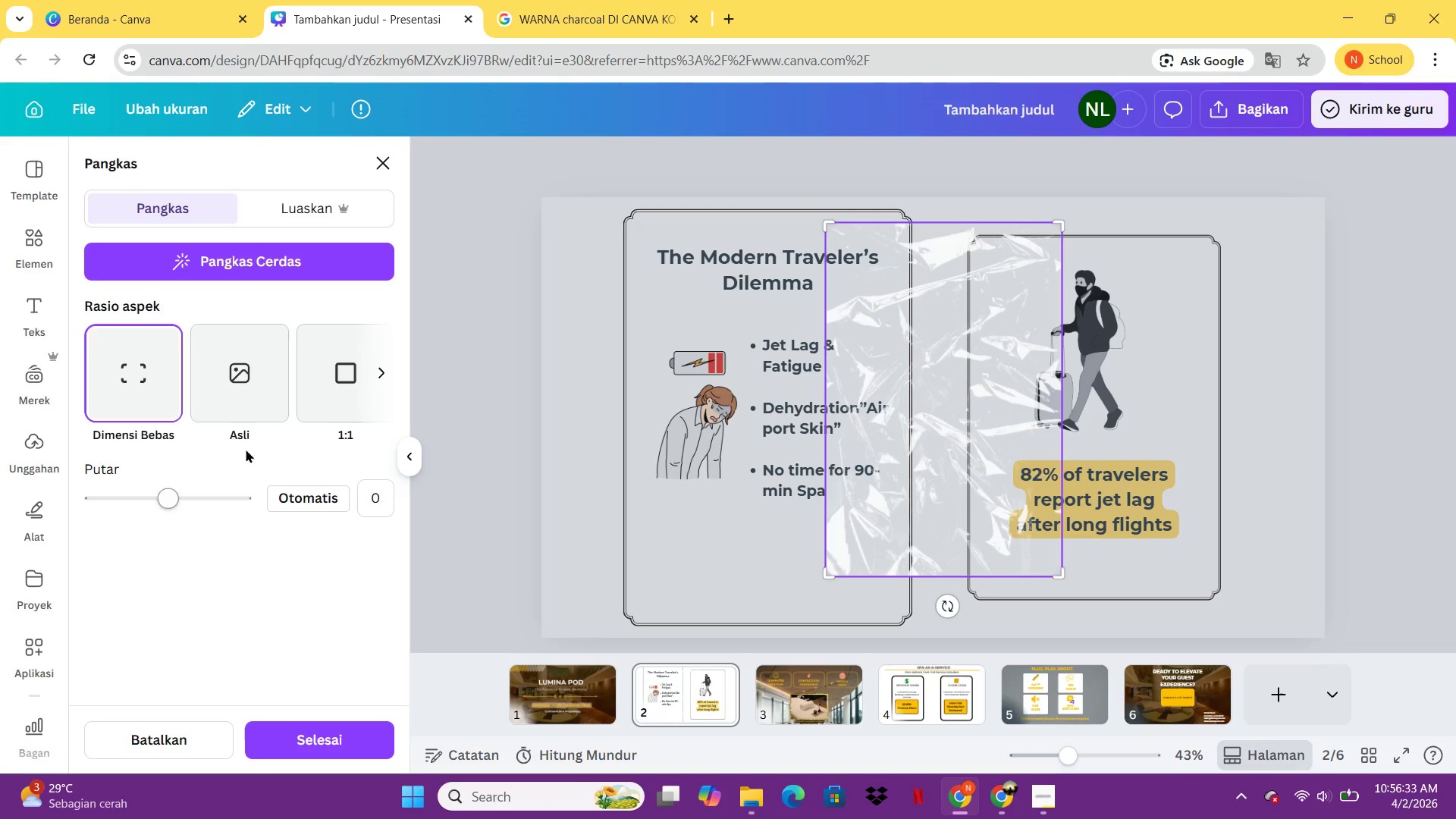 
left_click([990, 388])
 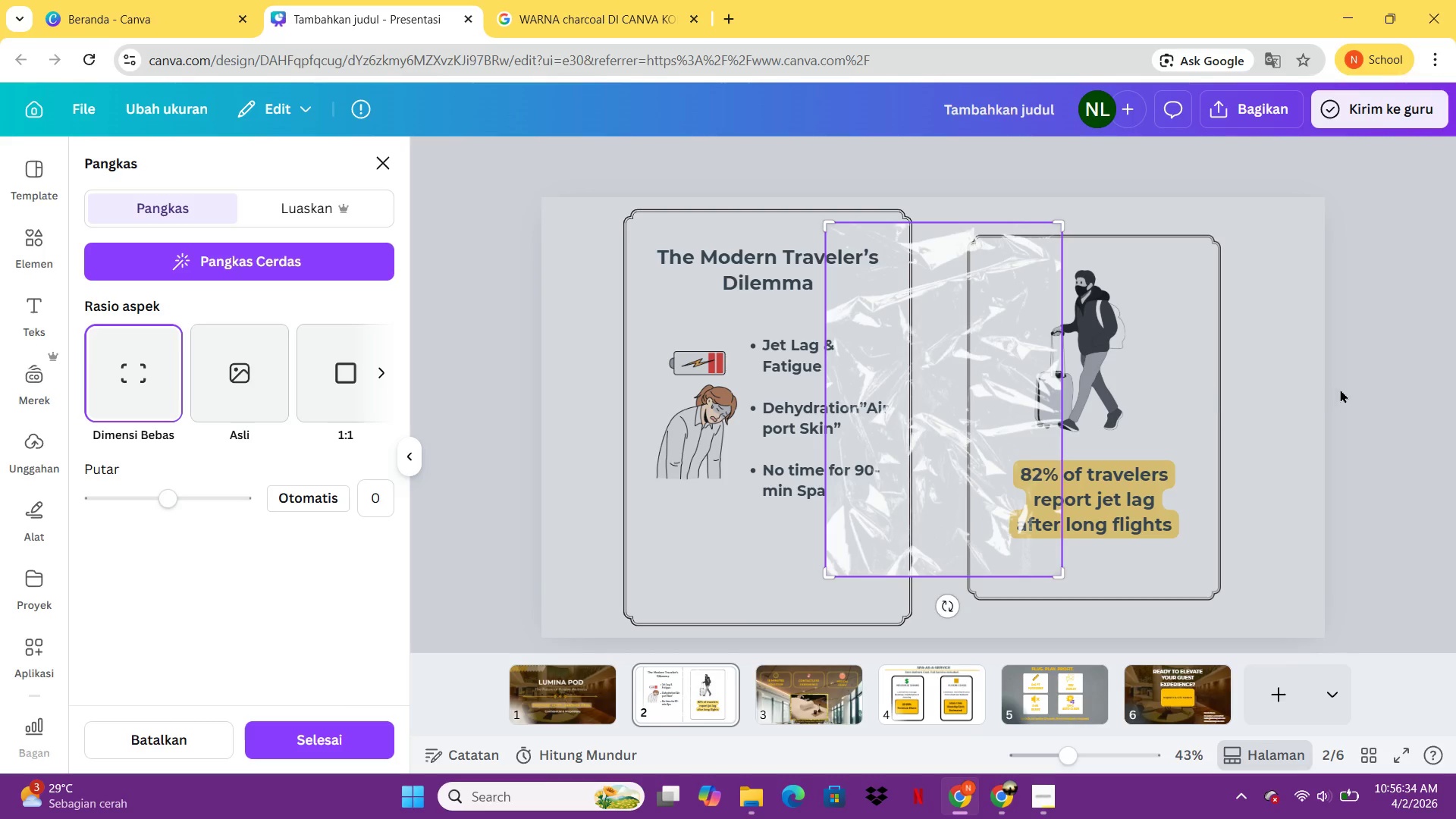 
left_click([1340, 389])
 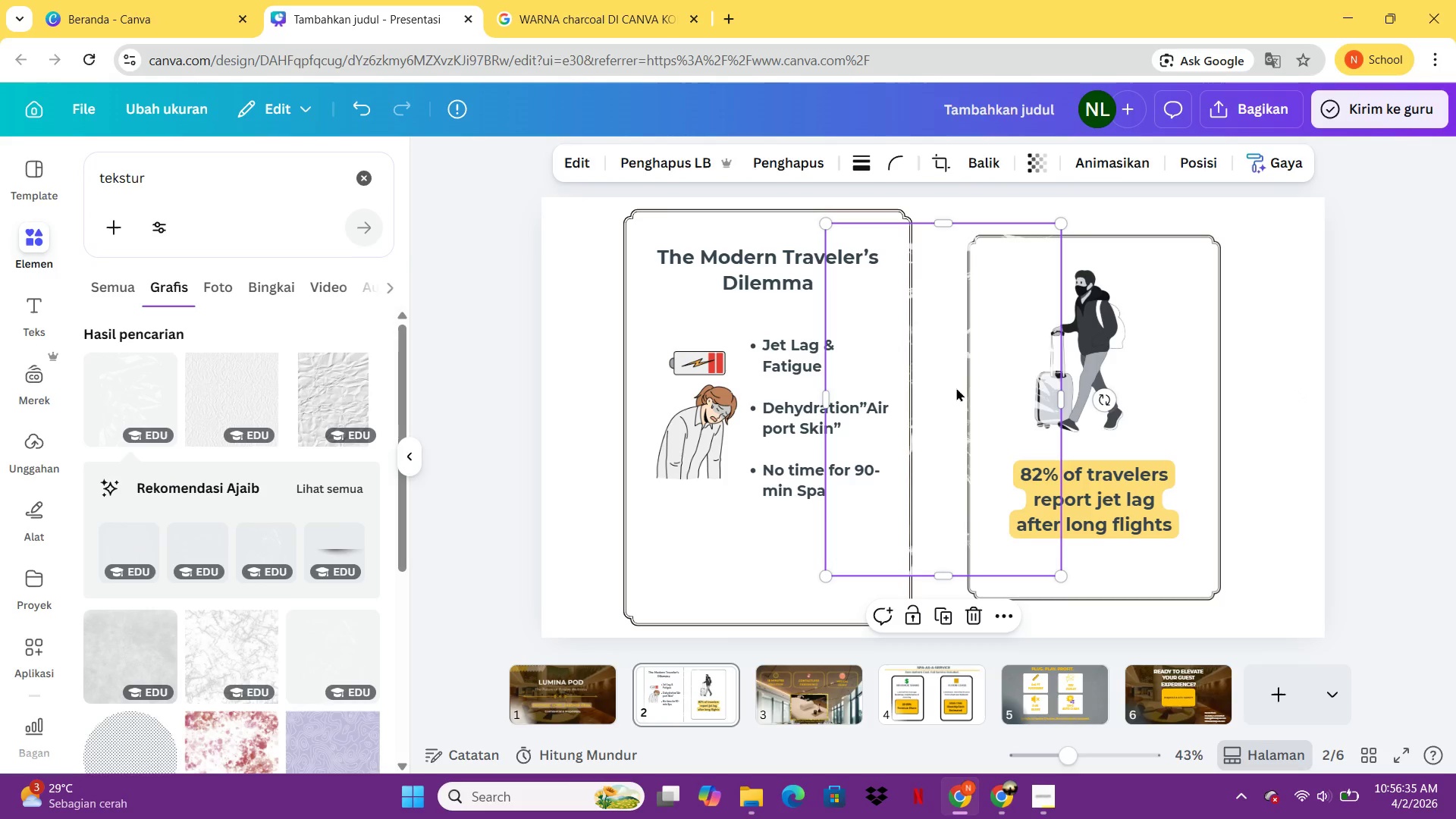 
left_click([955, 388])
 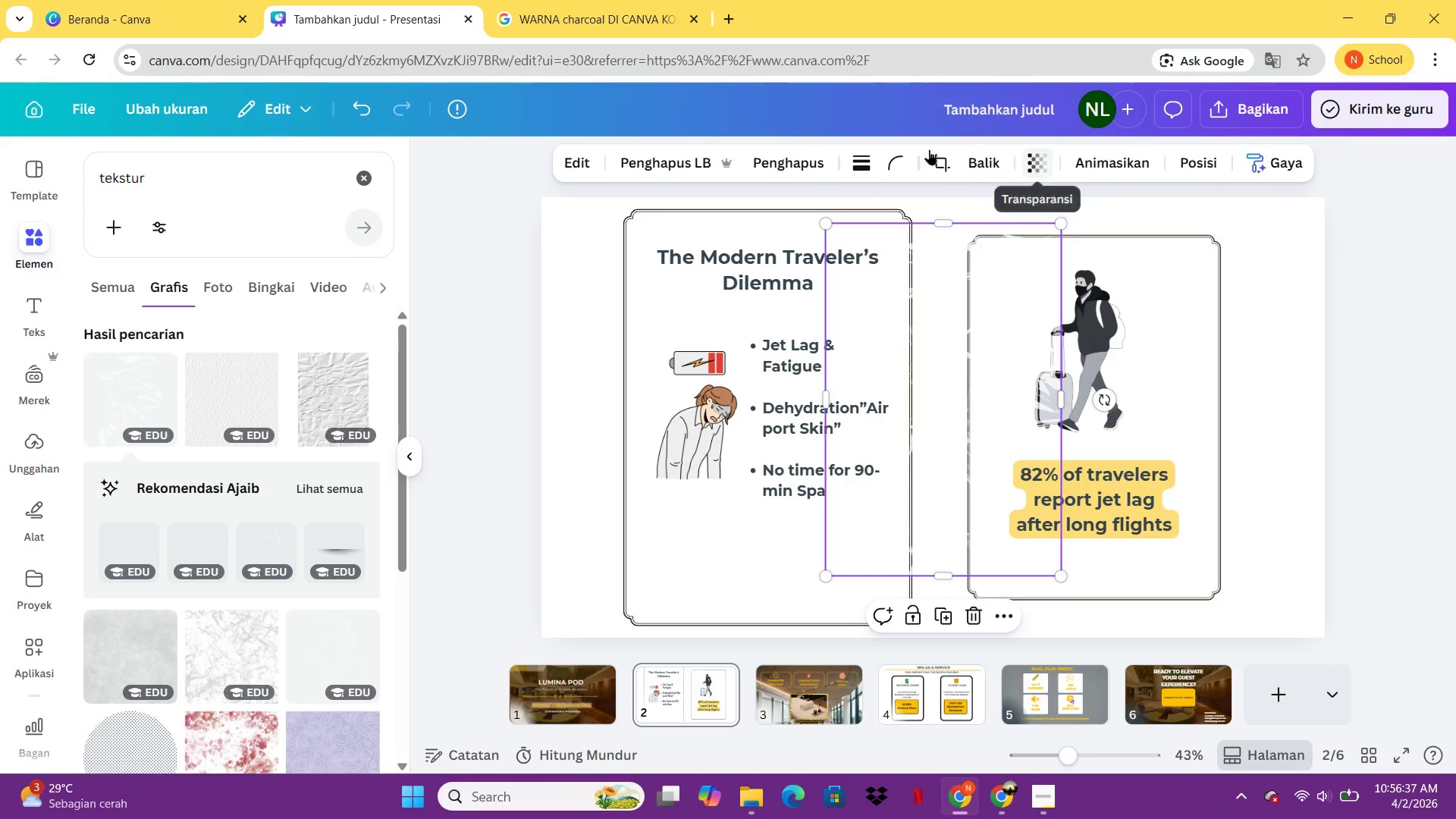 
left_click([583, 161])
 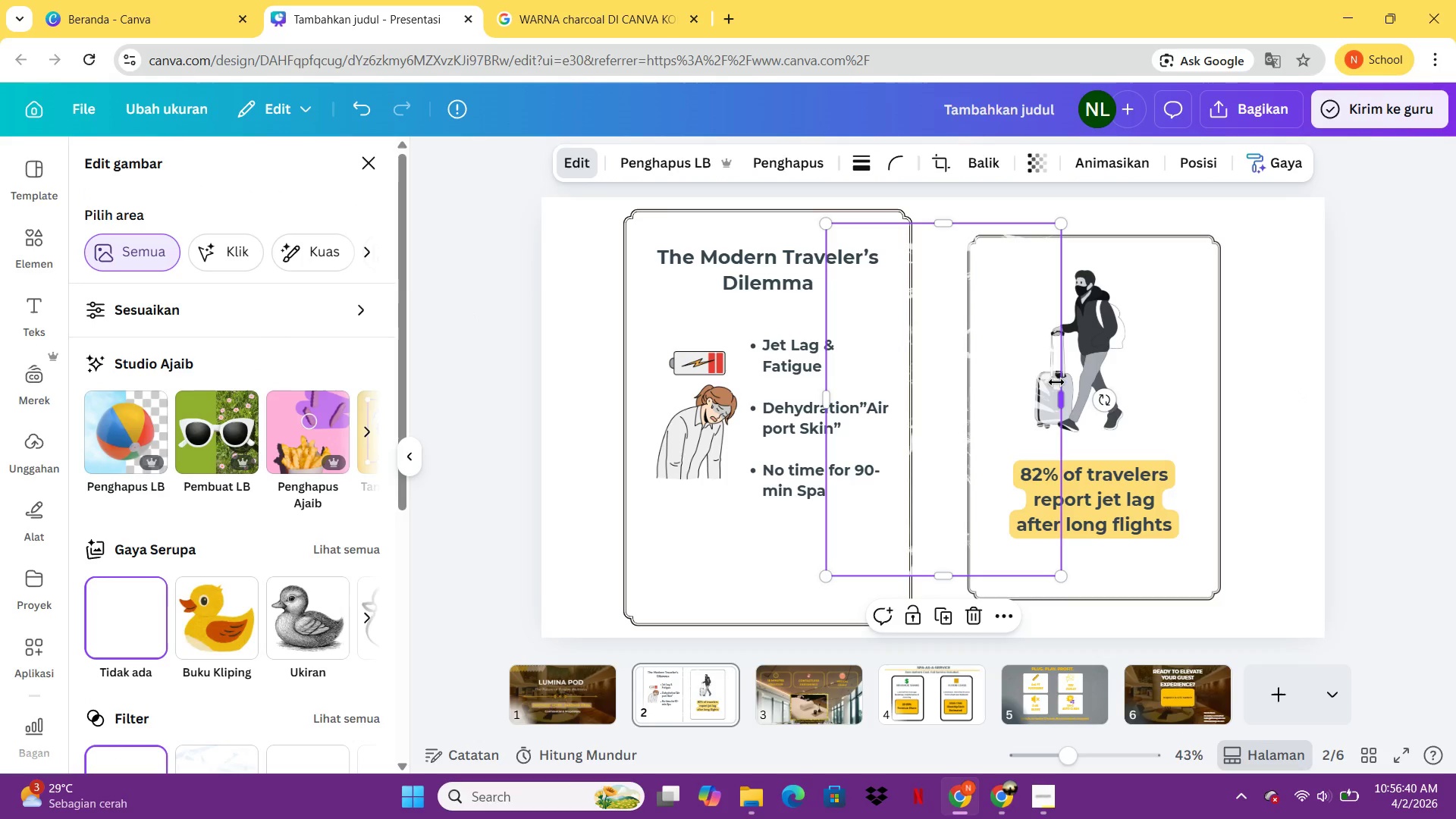 
key(Delete)
 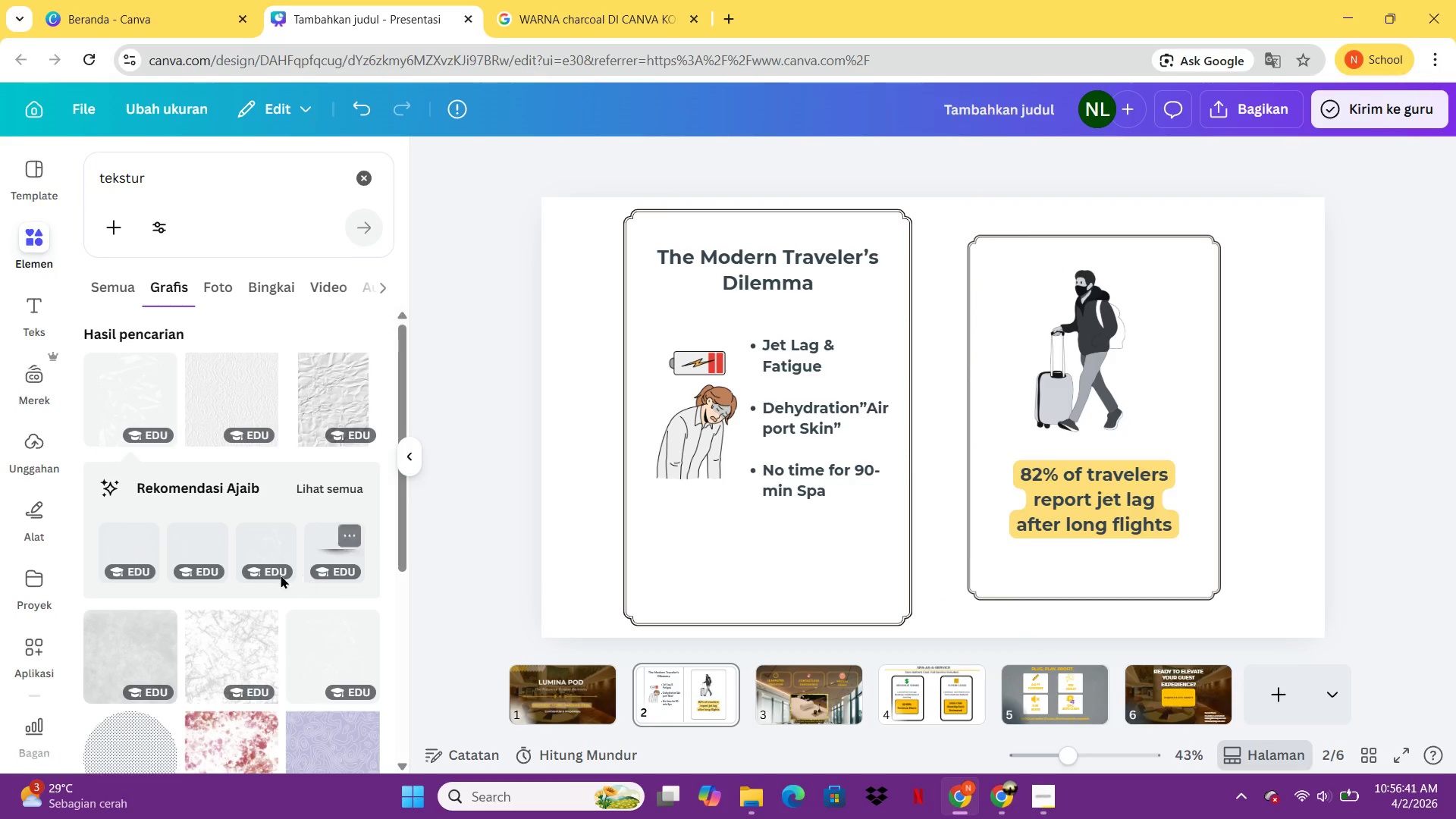 
scroll: coordinate [319, 445], scroll_direction: down, amount: 13.0
 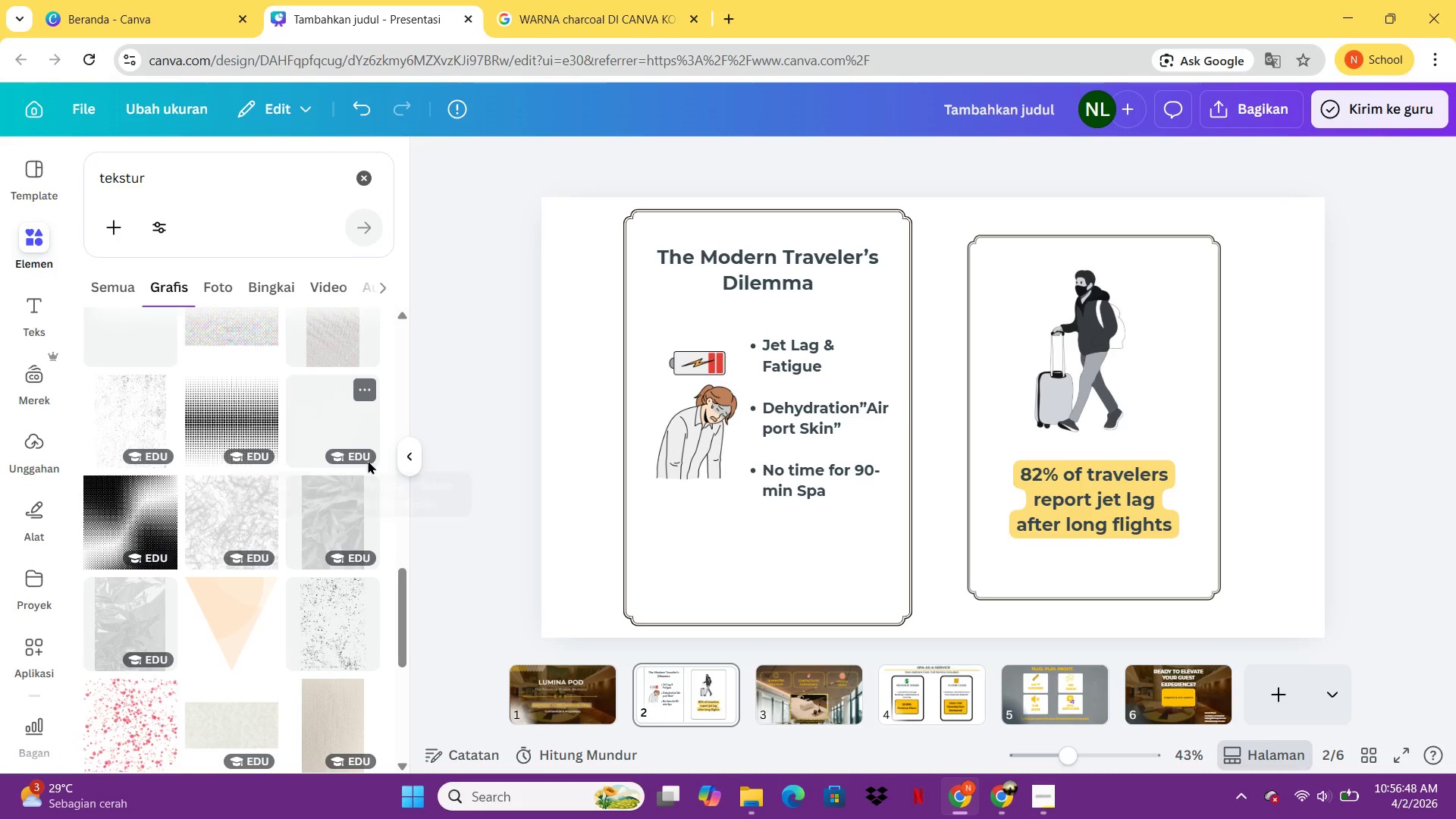 
scroll: coordinate [367, 473], scroll_direction: down, amount: 3.0
 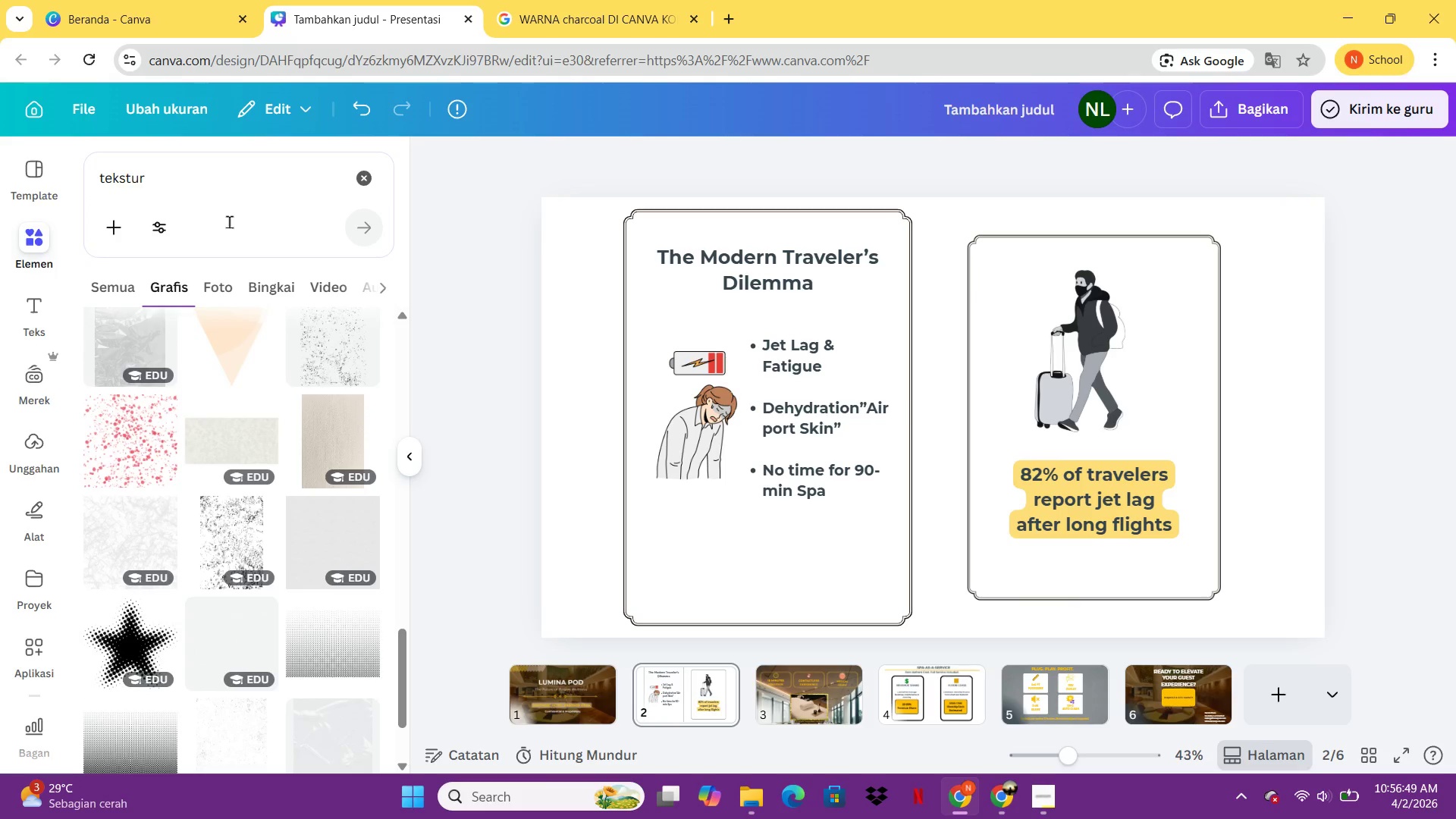 
left_click_drag(start_coordinate=[196, 184], to_coordinate=[91, 181])
 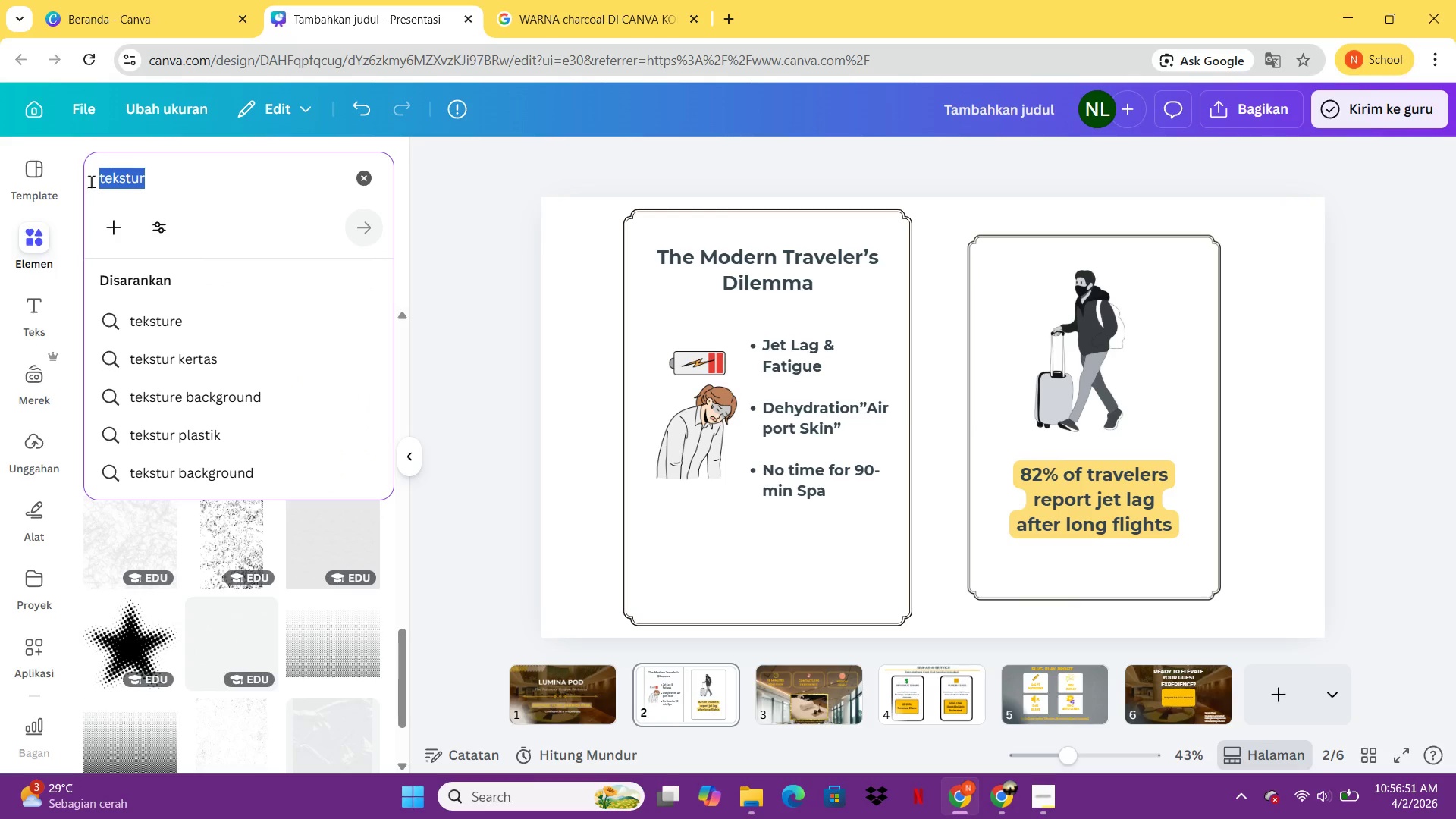 
key(Backspace)
 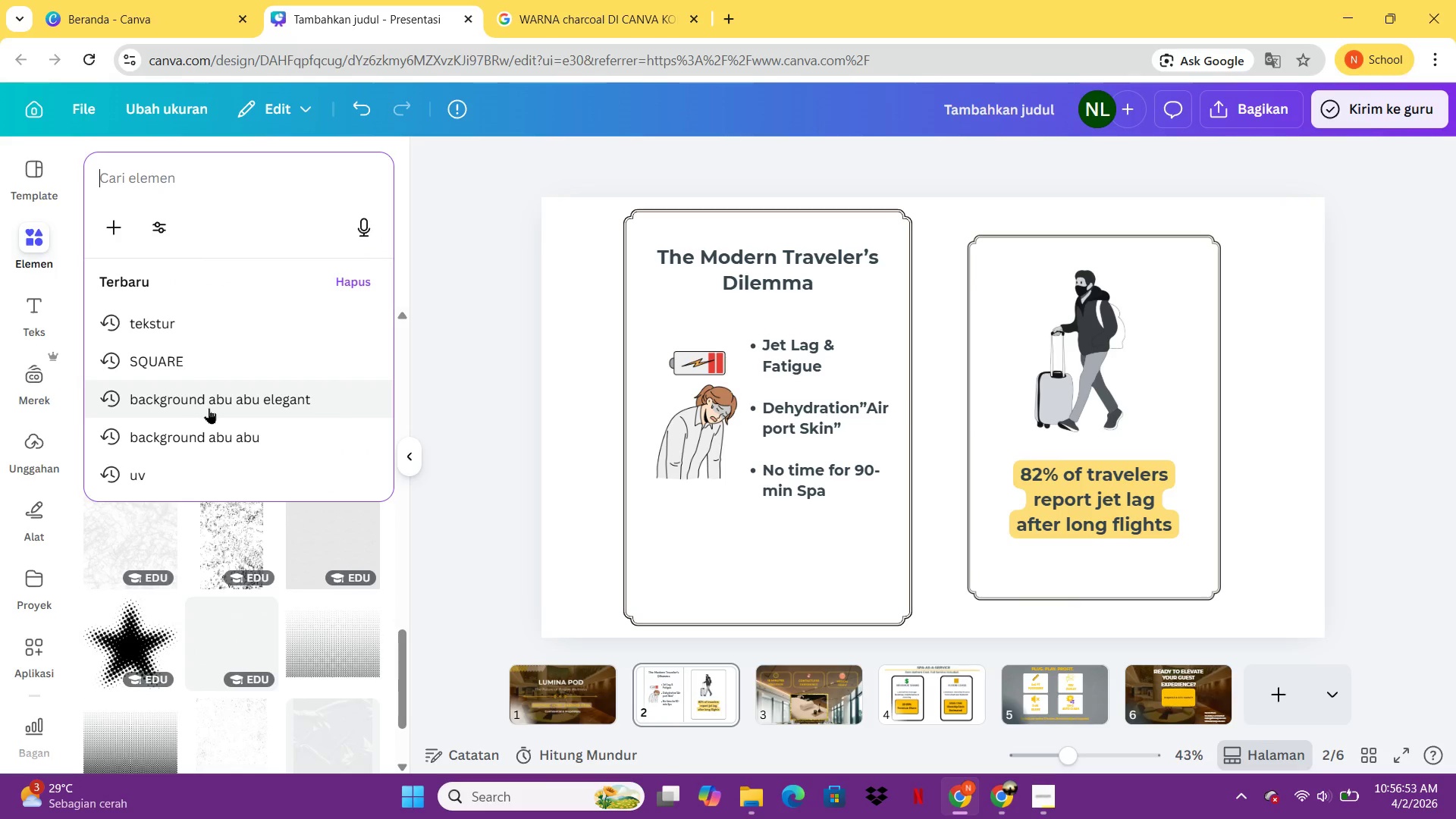 
left_click([236, 438])
 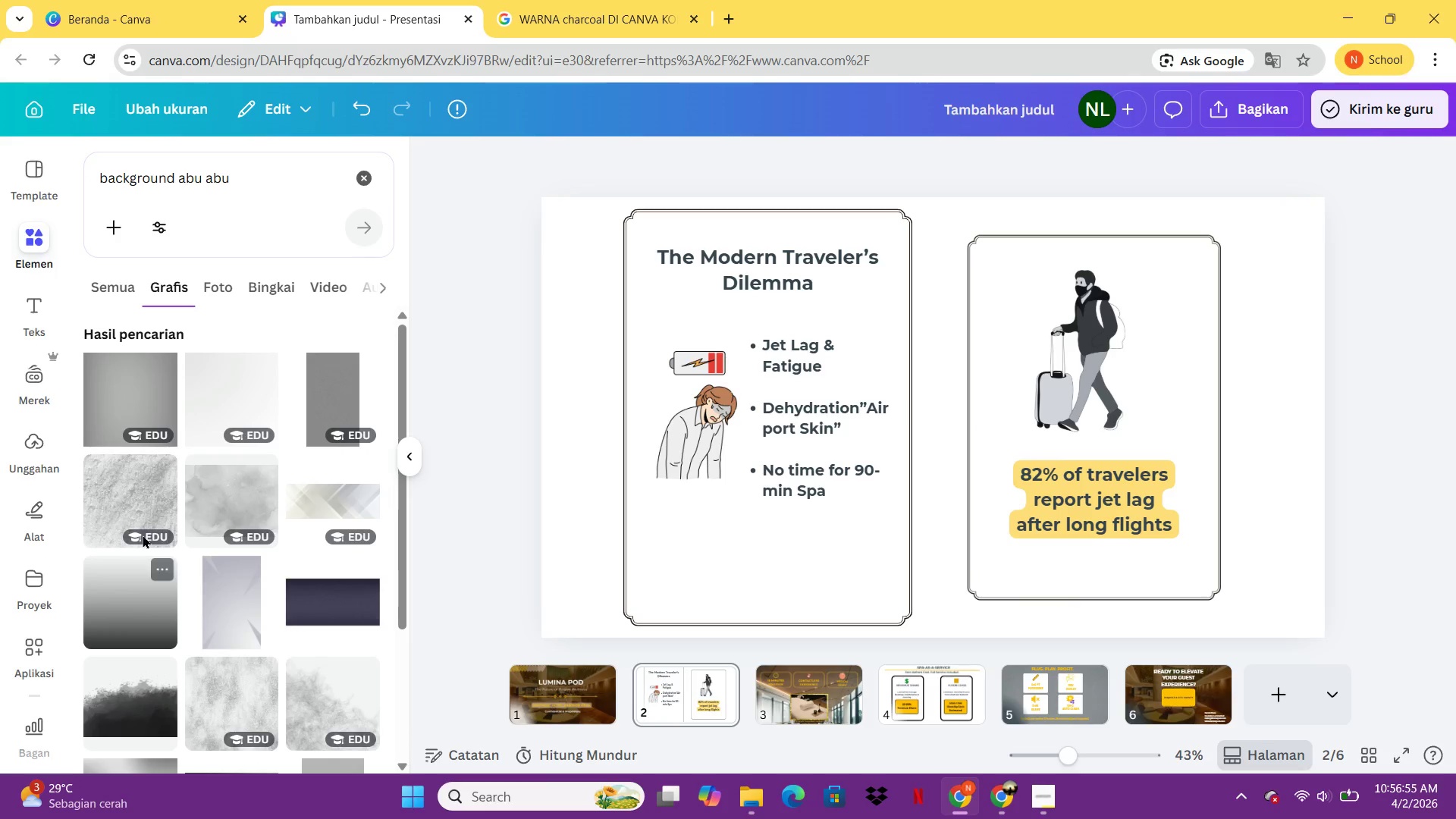 
left_click([206, 498])
 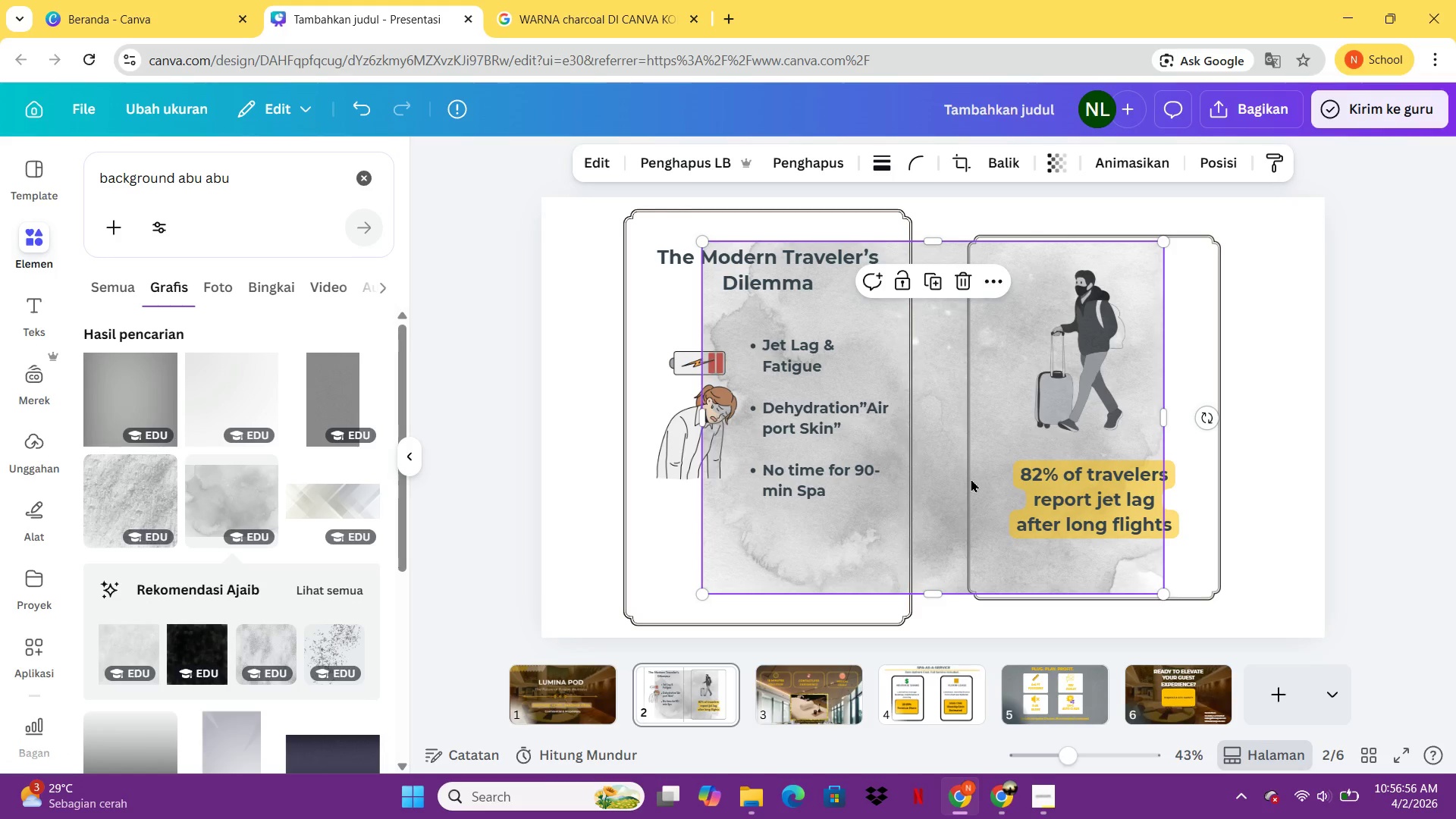 
left_click_drag(start_coordinate=[962, 475], to_coordinate=[789, 422])
 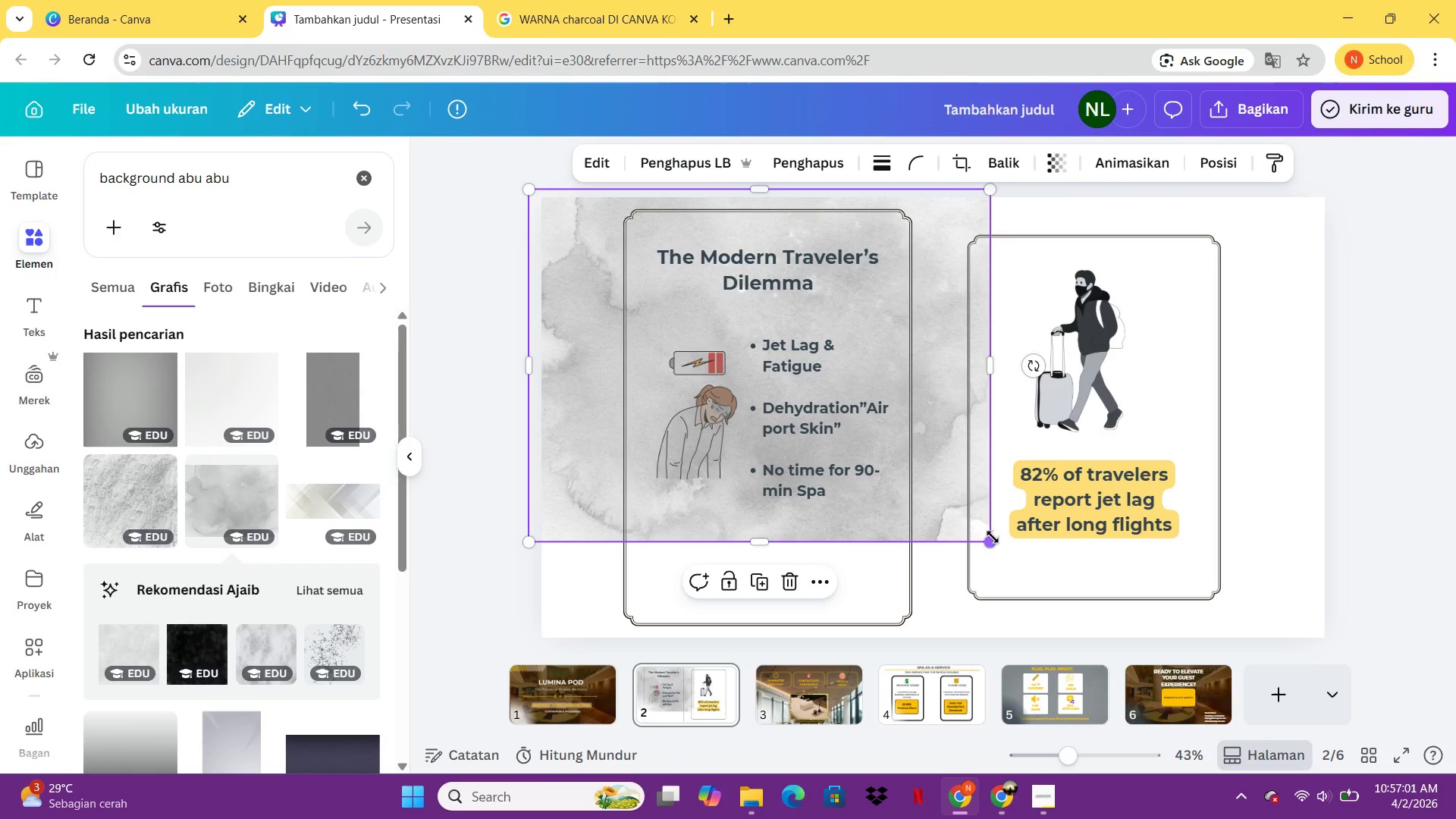 
left_click_drag(start_coordinate=[991, 538], to_coordinate=[1388, 706])
 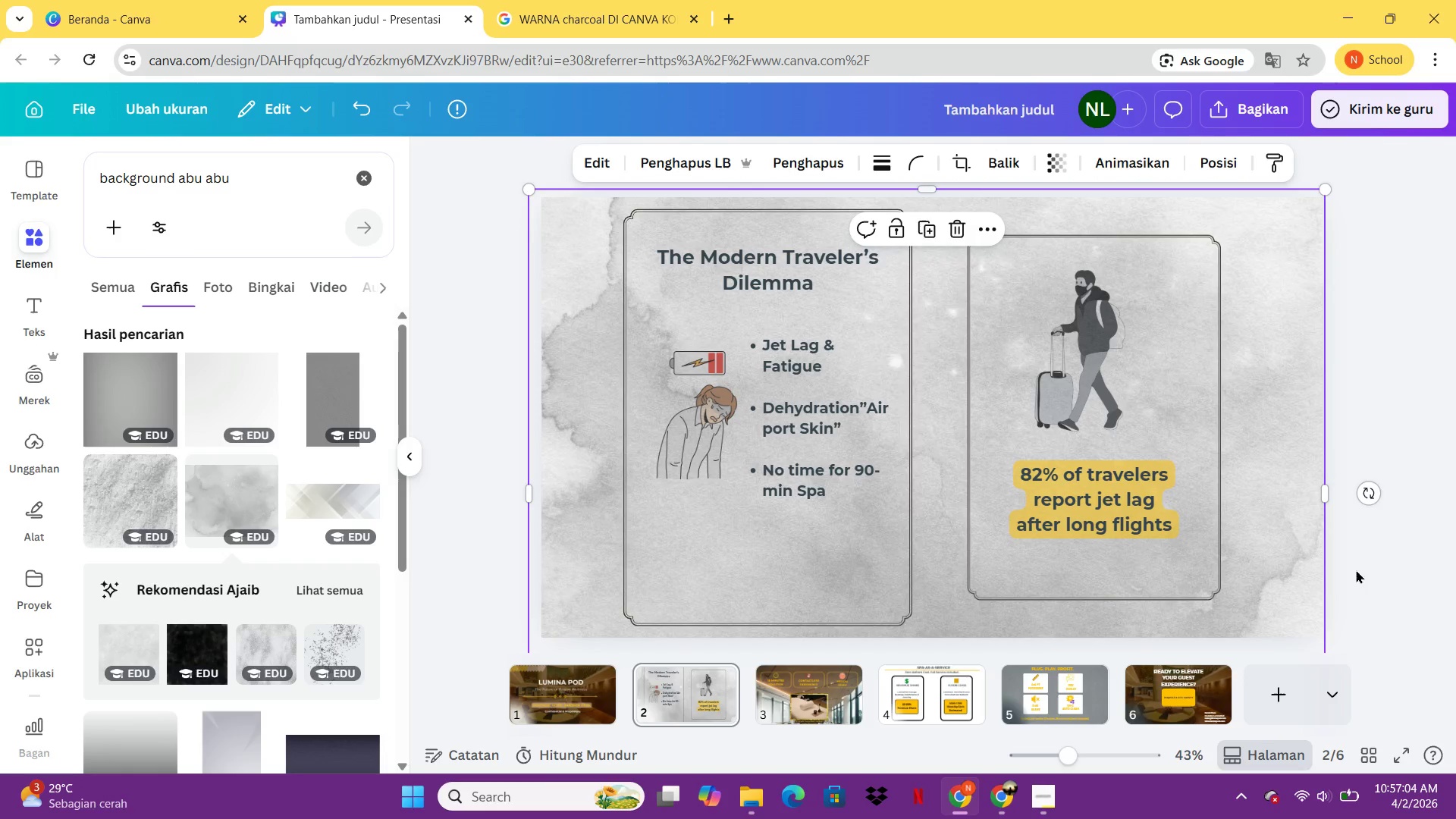 
left_click([1369, 561])
 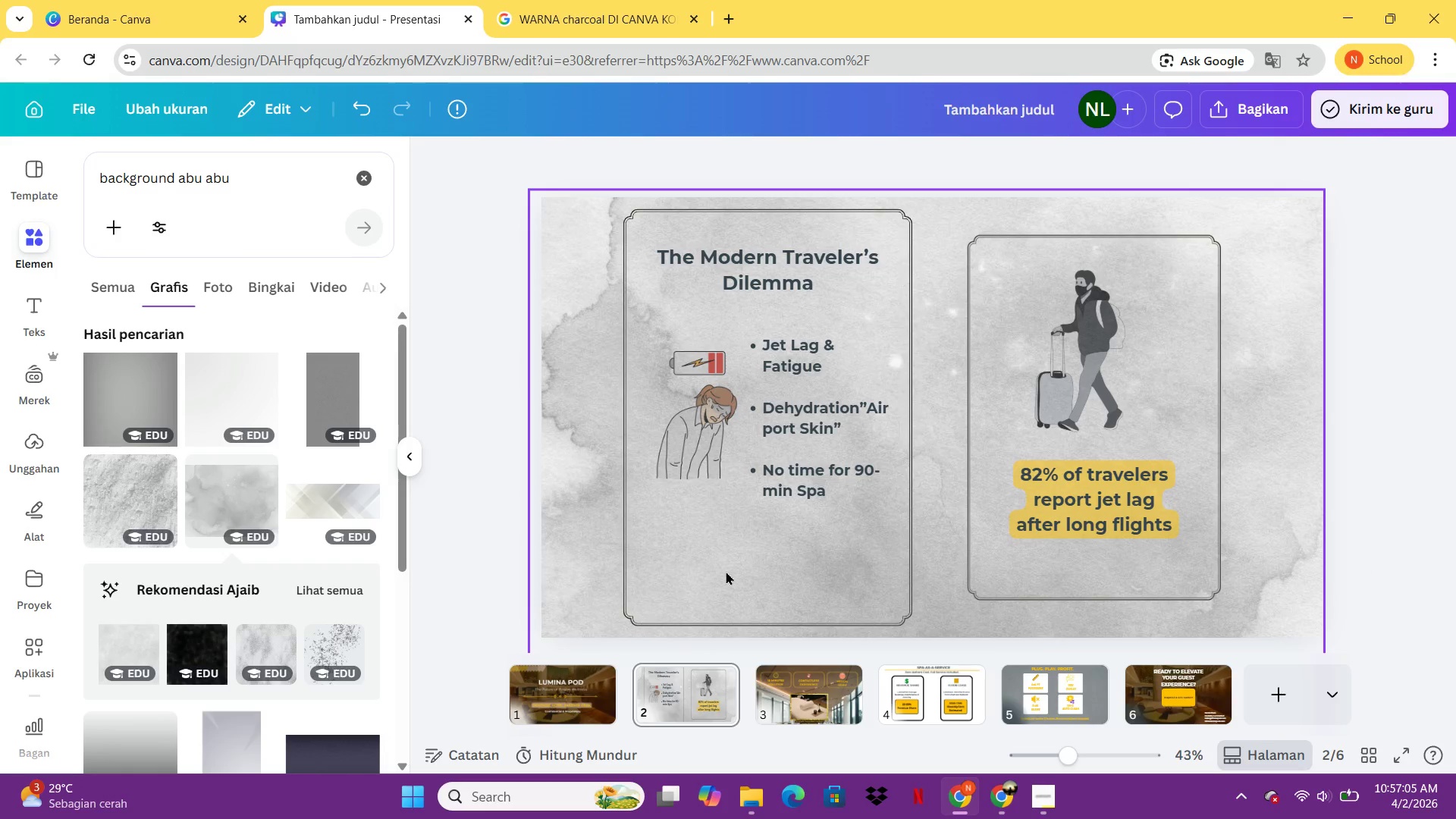 
left_click([726, 571])
 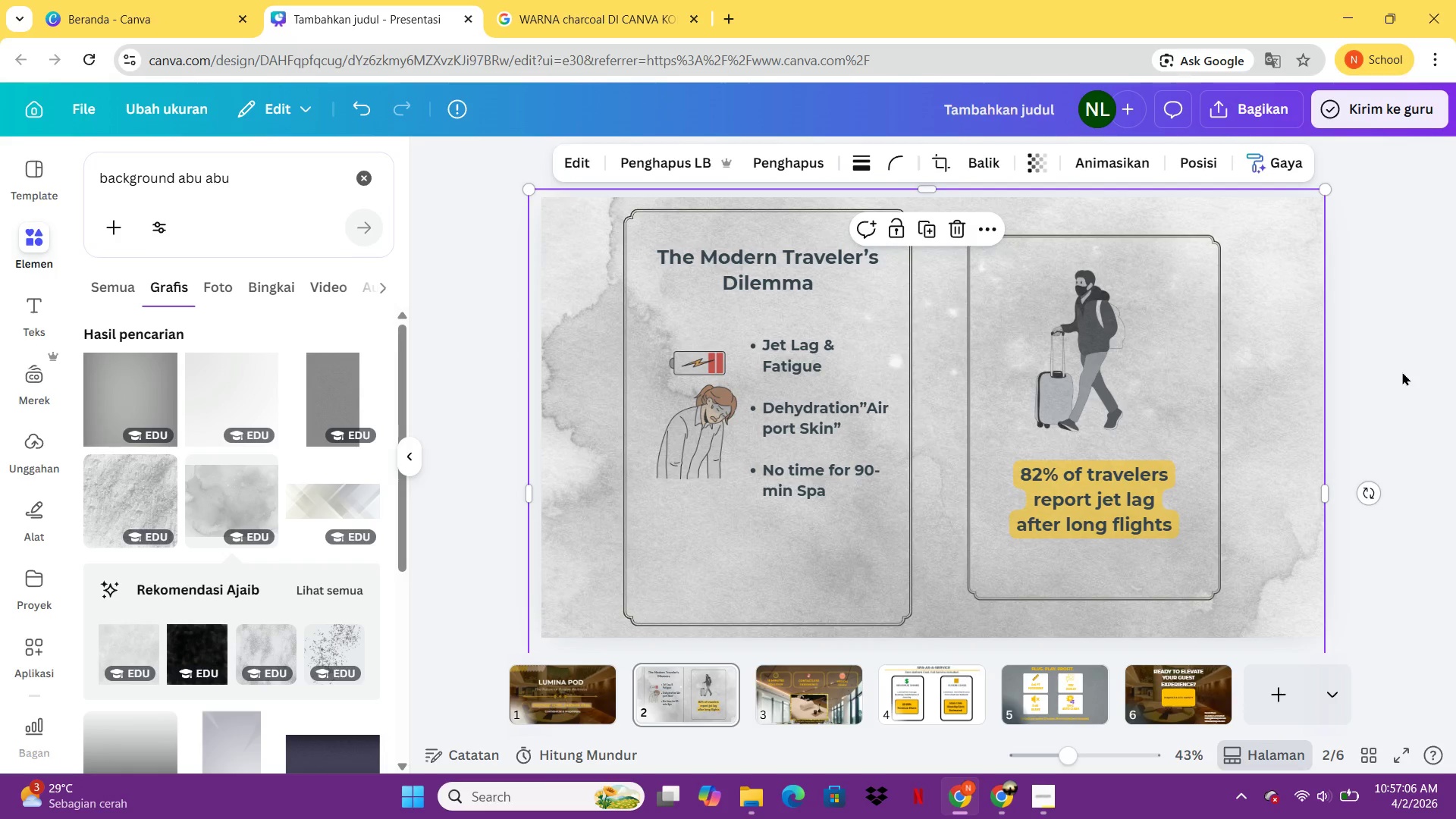 
left_click([1402, 372])
 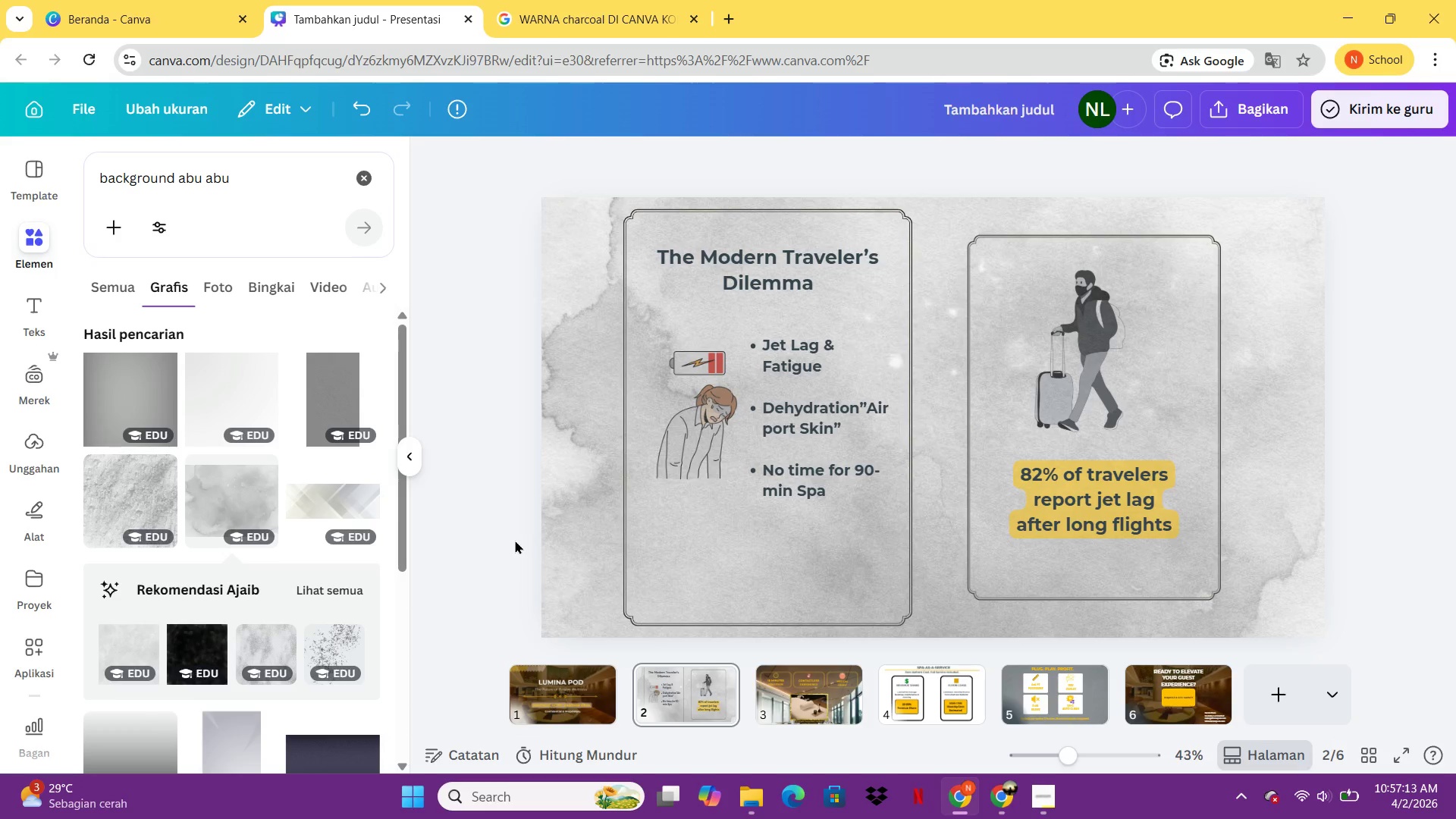 
wait(7.88)
 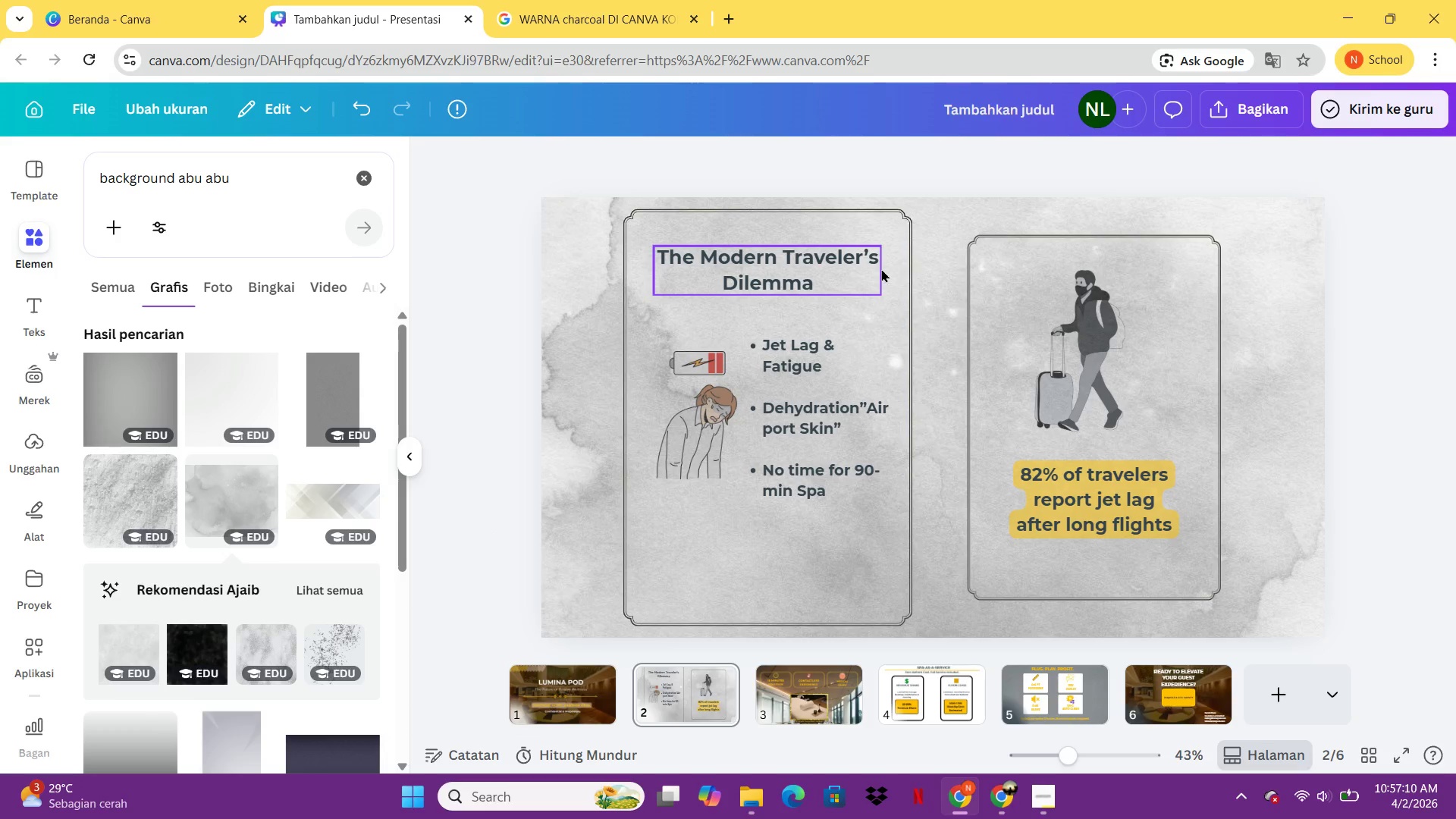 
left_click([1170, 414])
 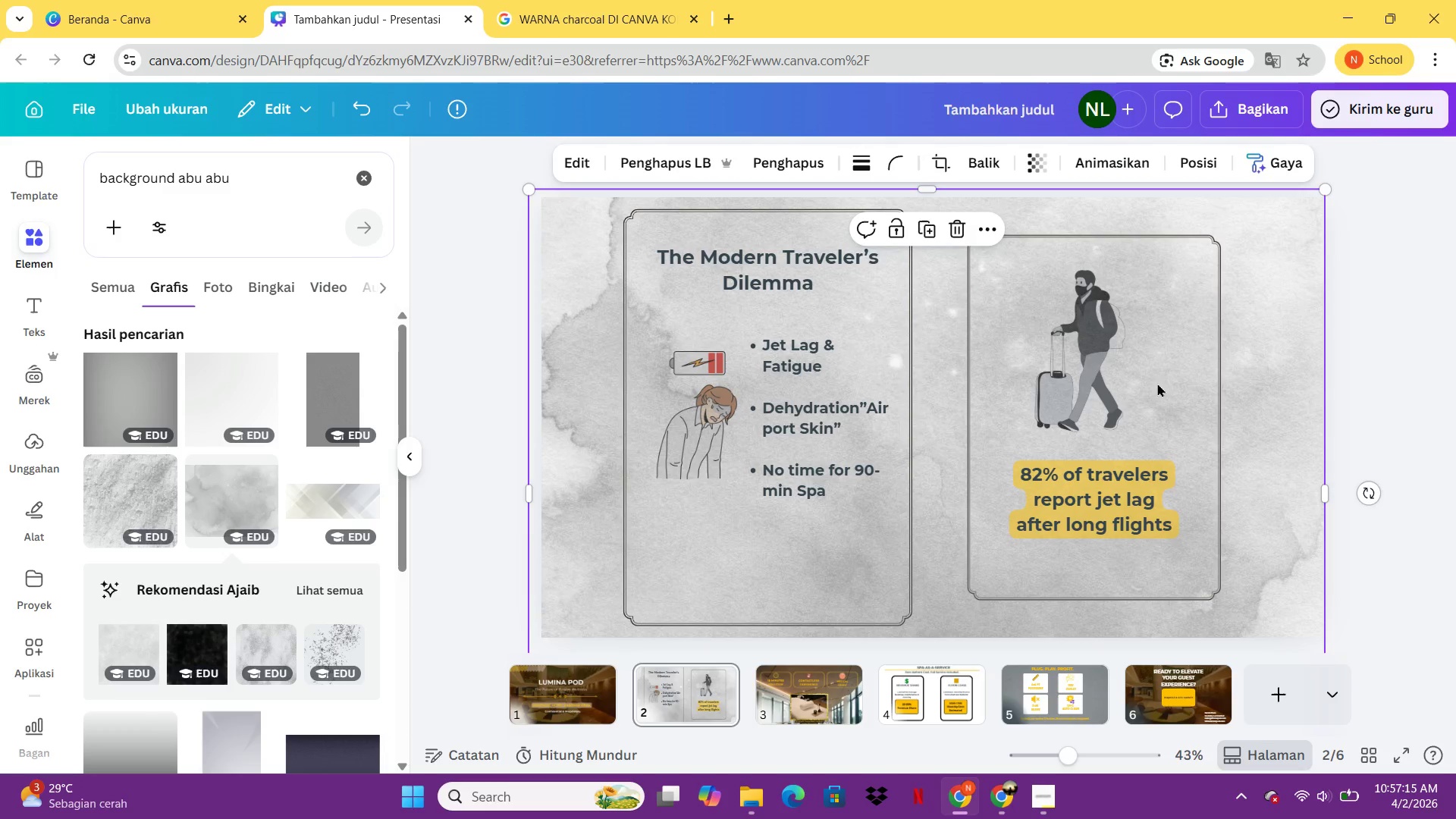 
left_click([1149, 382])
 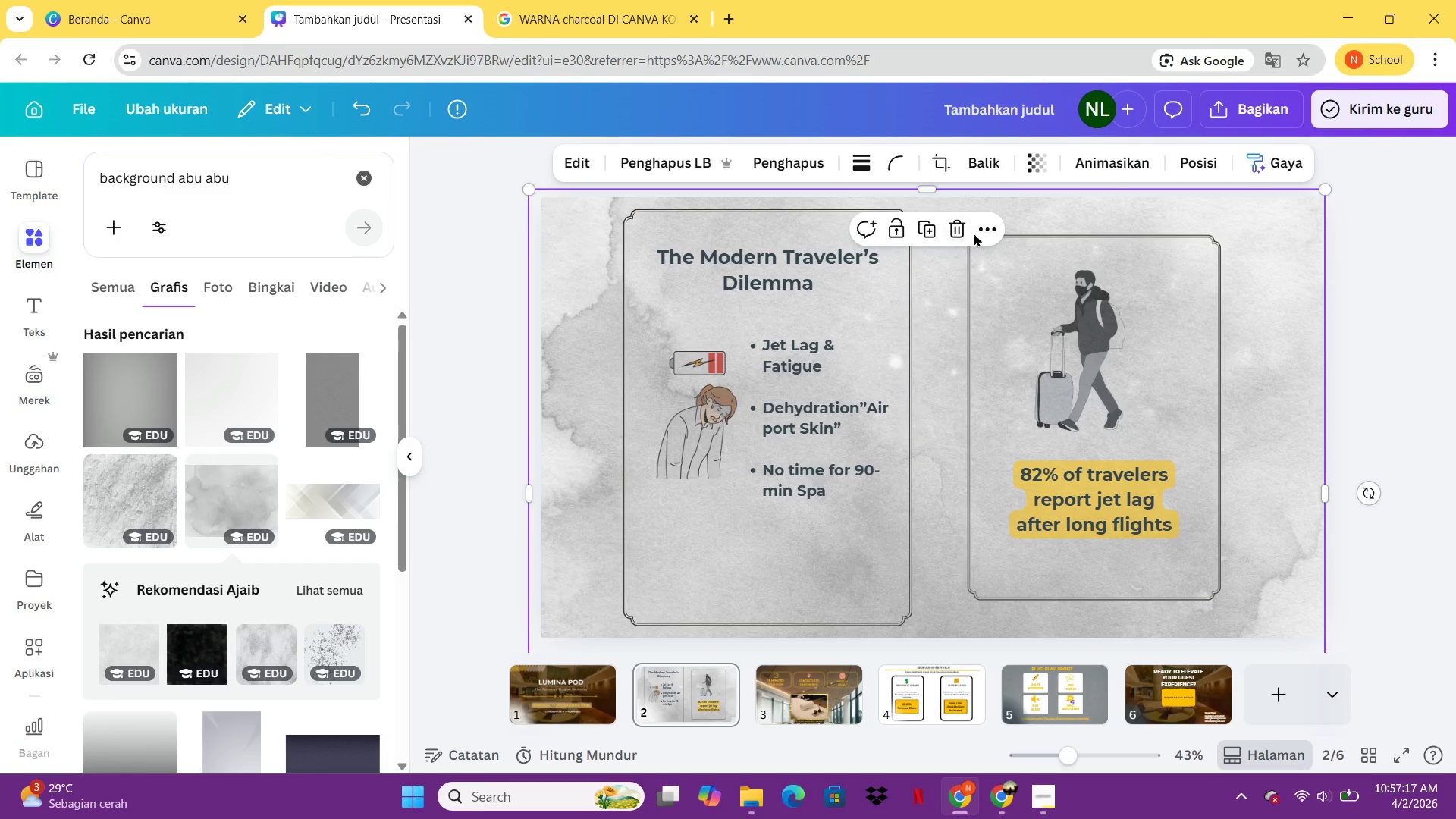 
left_click([984, 225])
 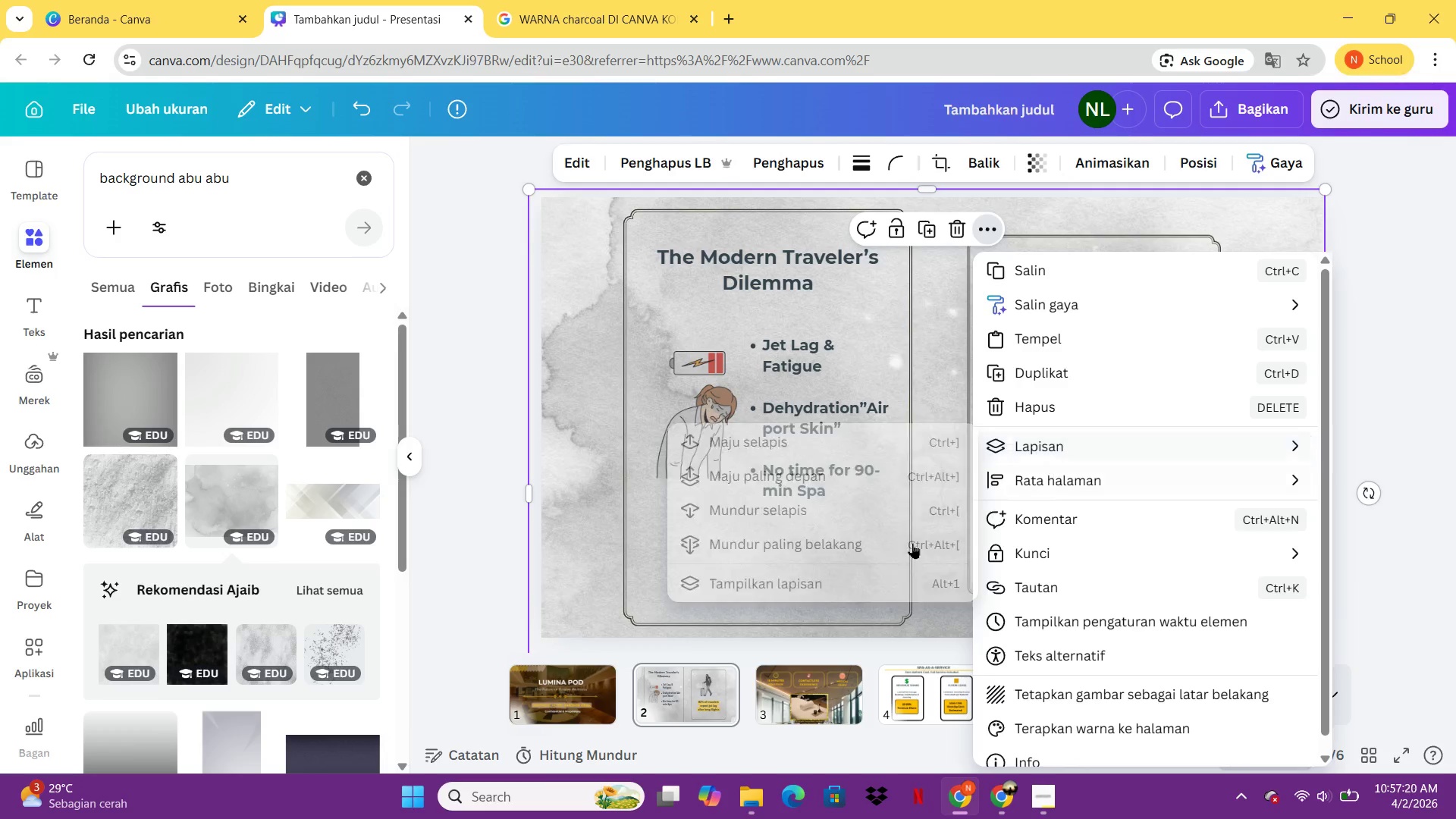 
left_click([1026, 453])
 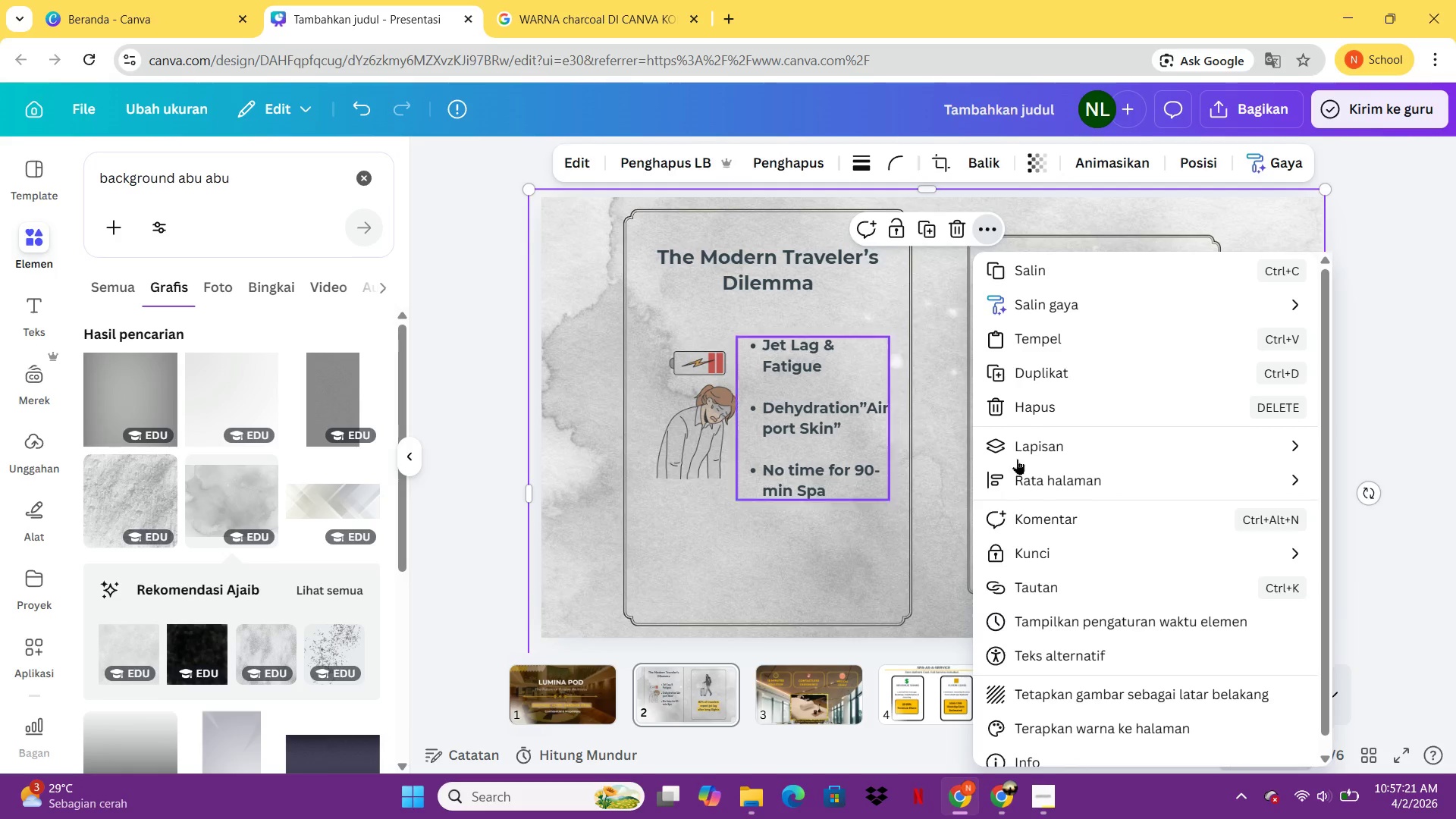 
left_click([1040, 450])
 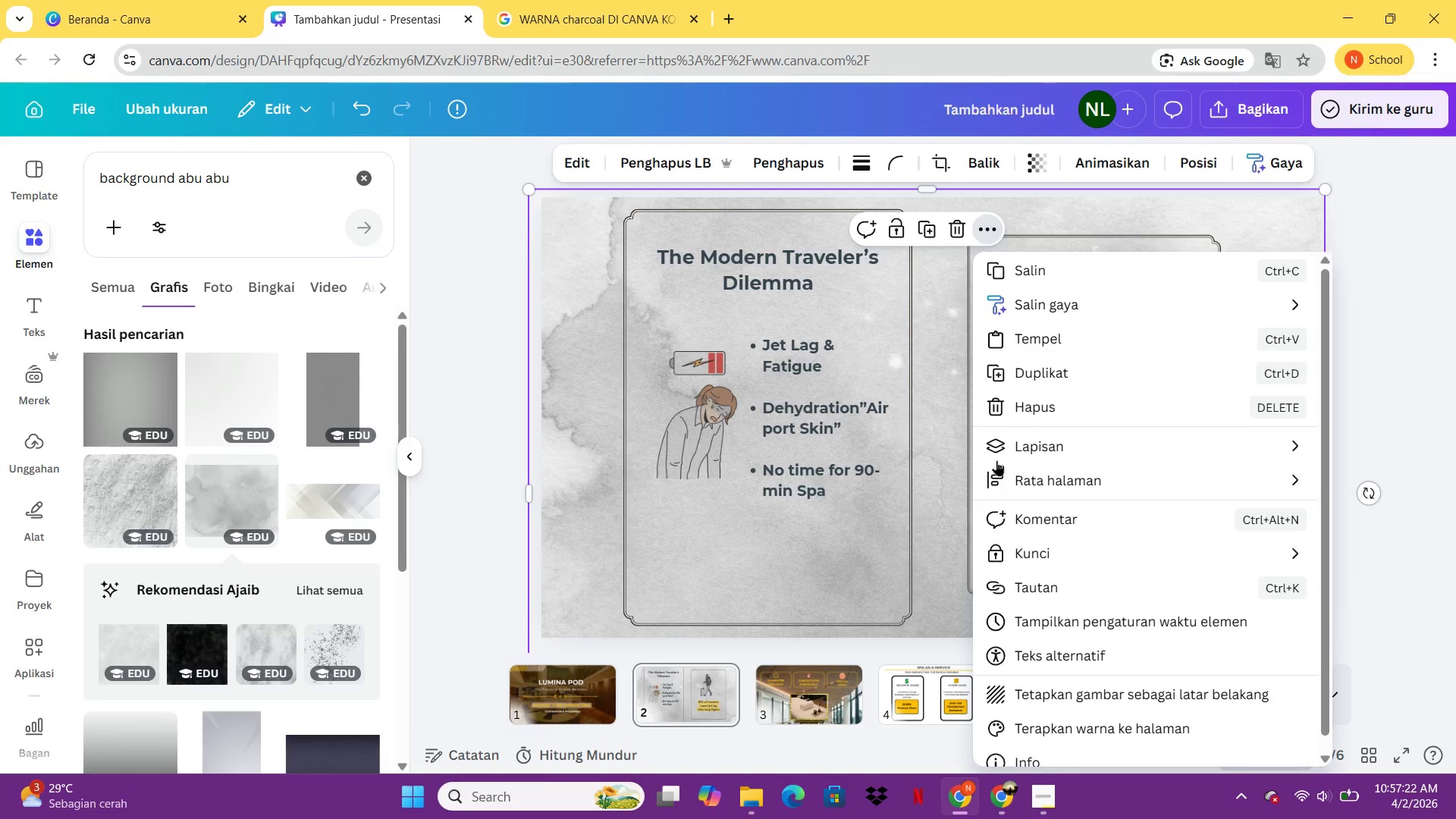 
left_click([1044, 453])
 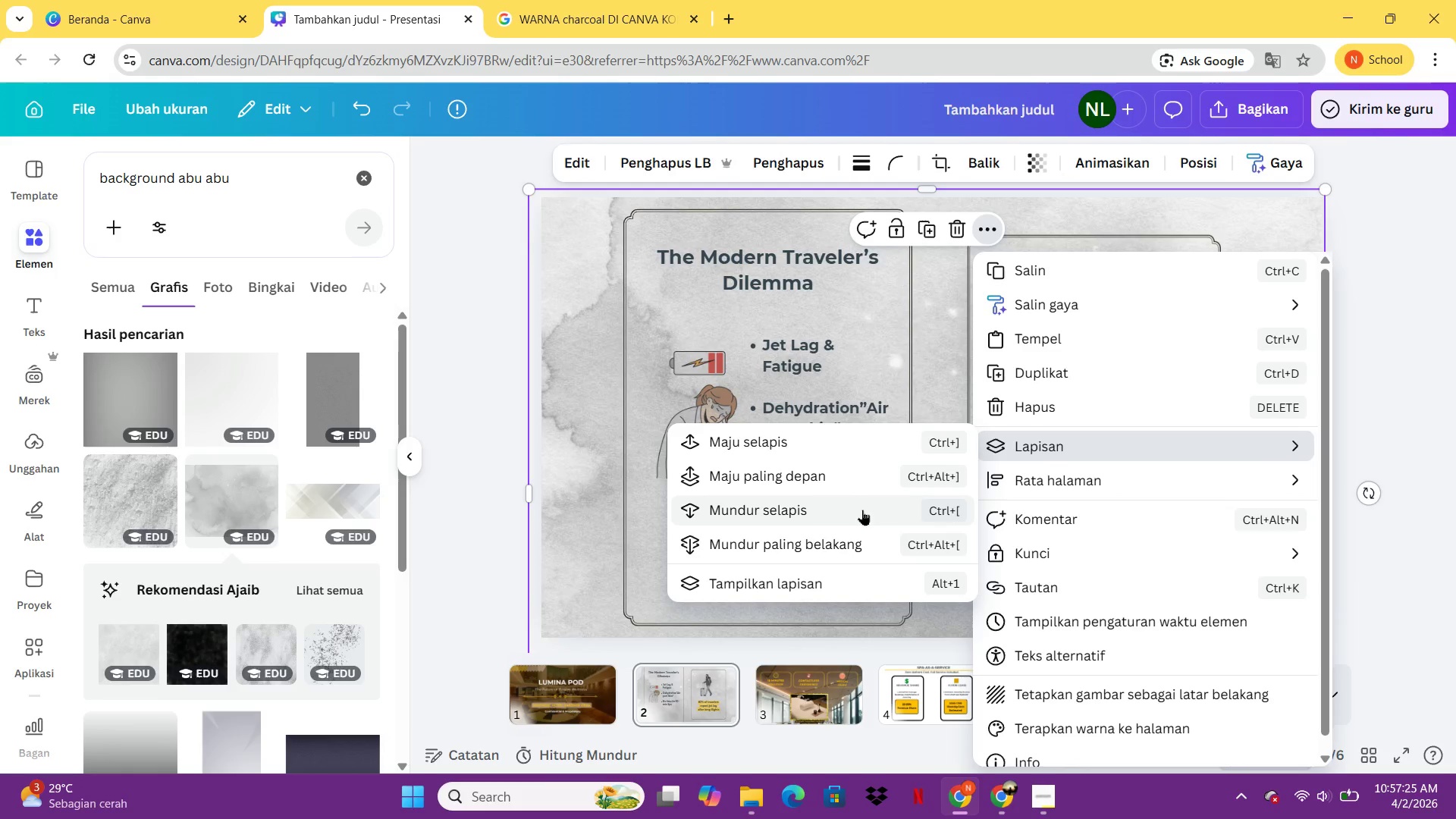 
left_click([862, 510])
 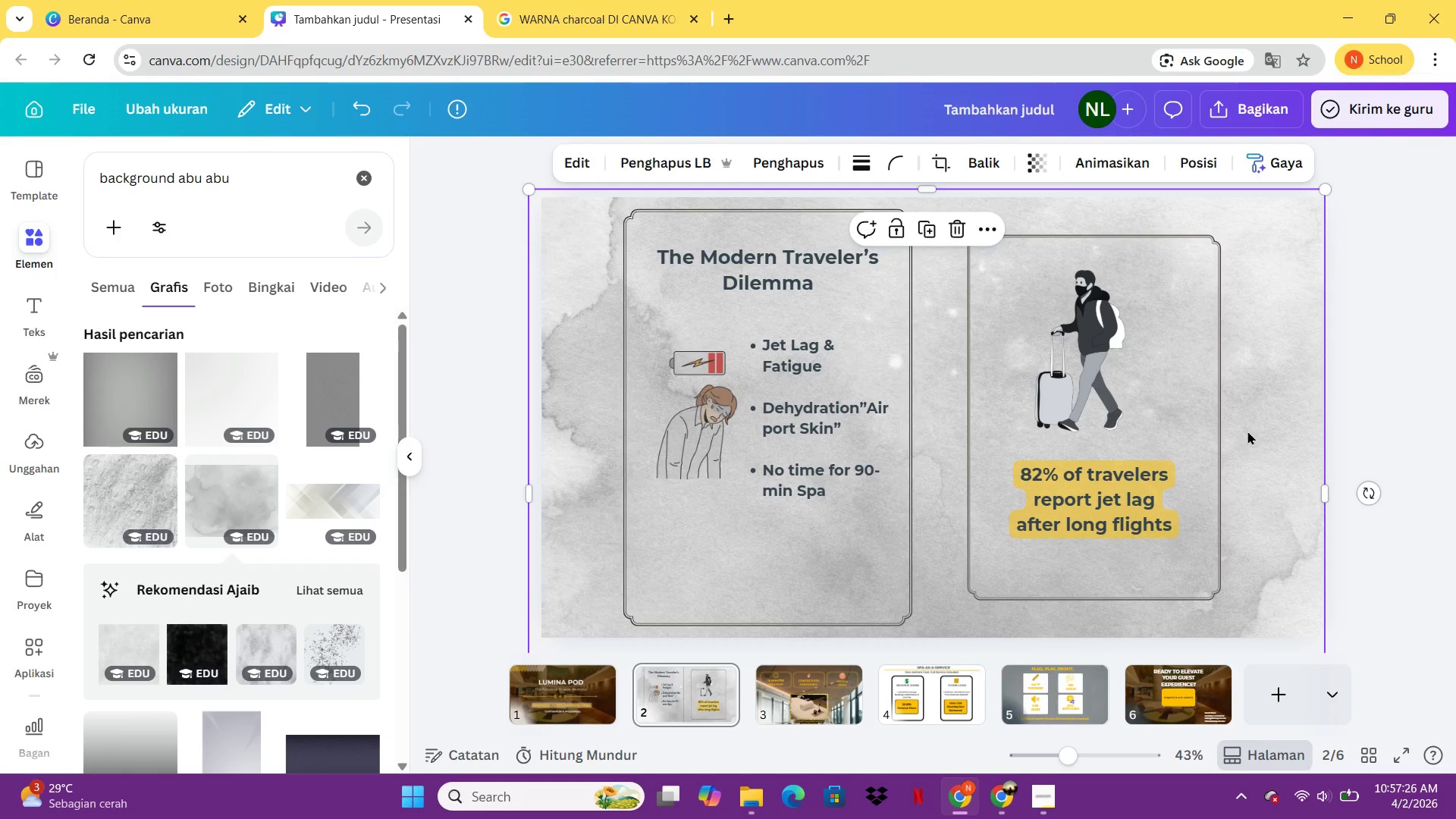 
left_click([1252, 429])
 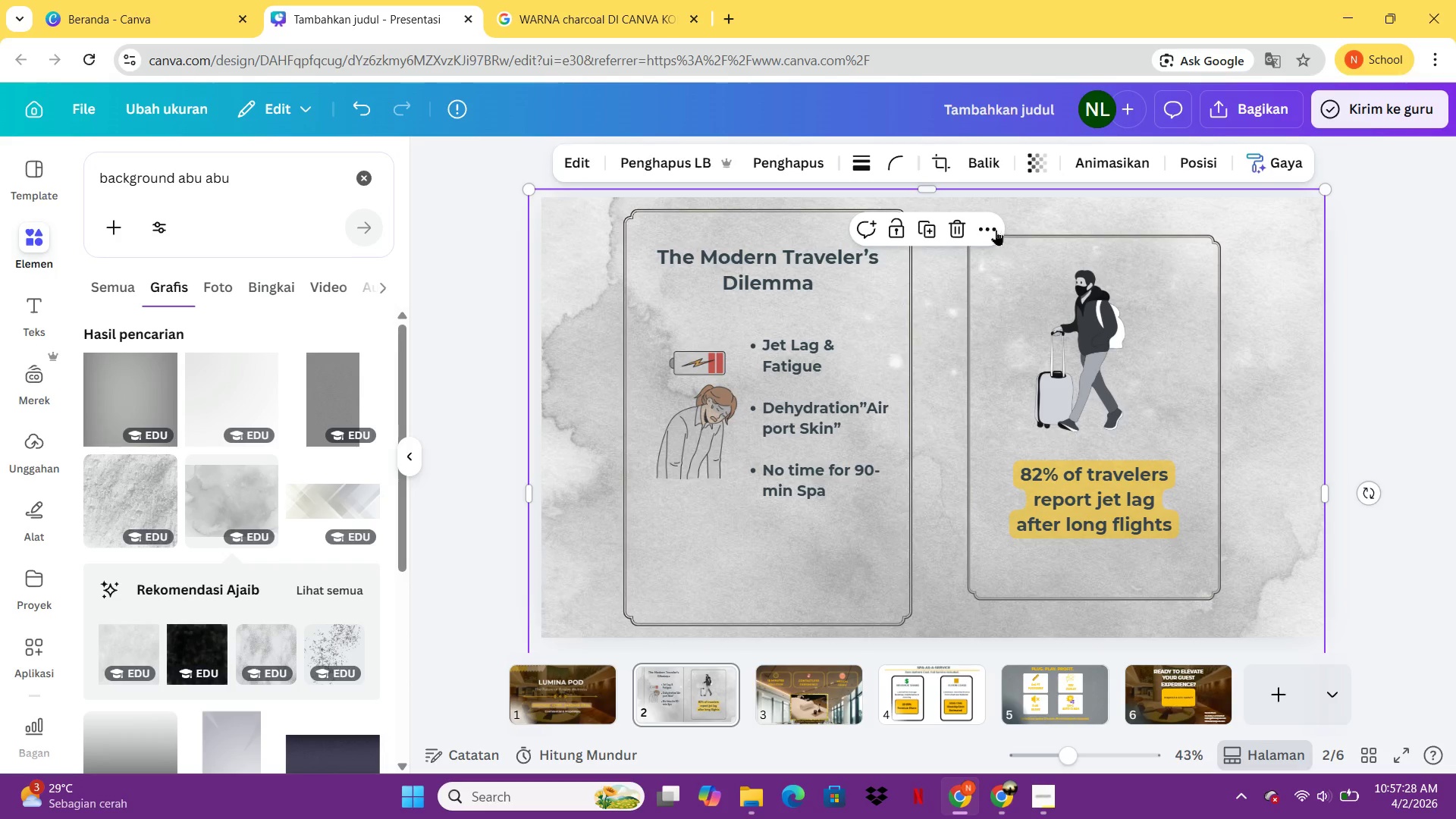 
left_click([987, 227])
 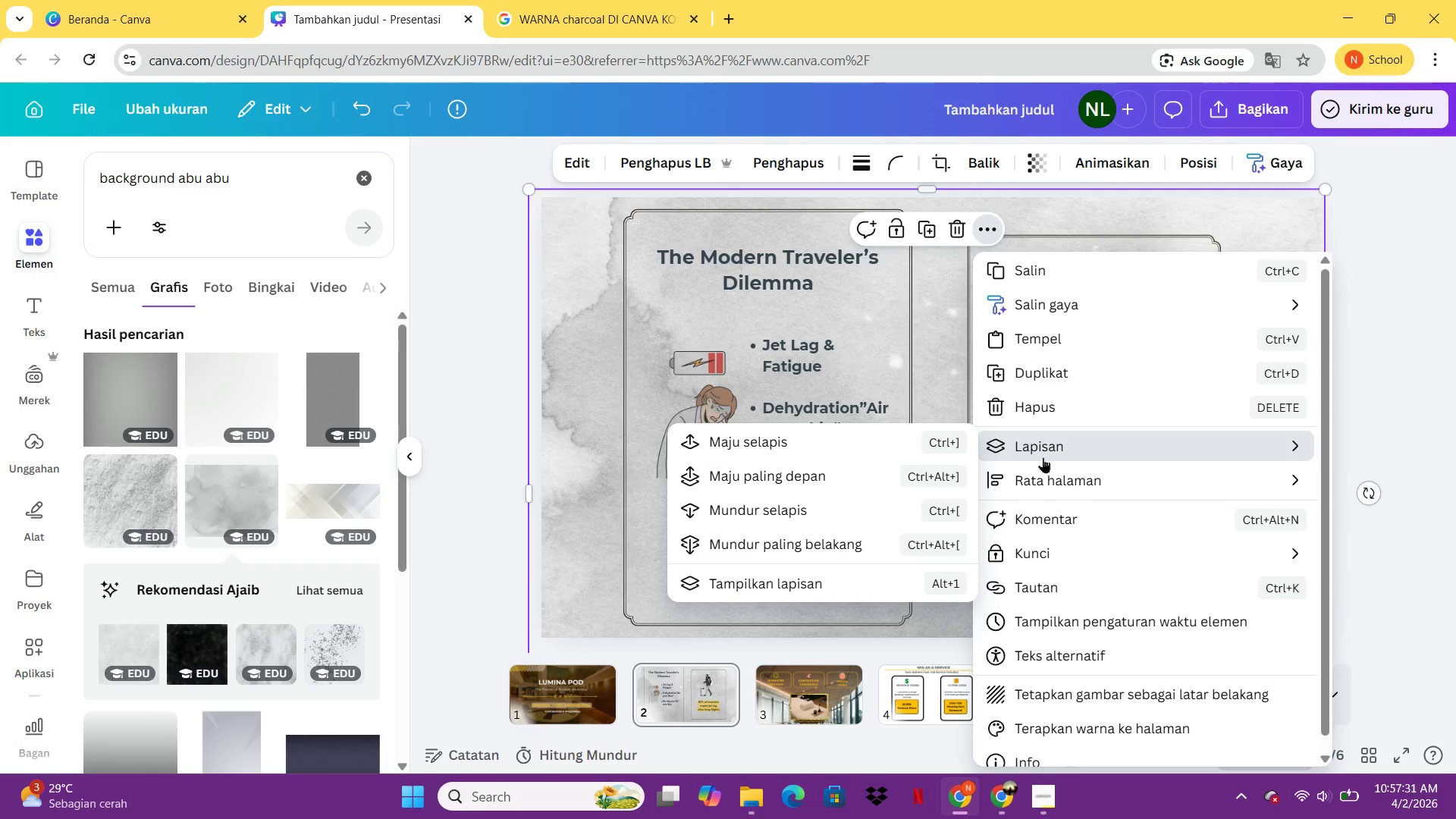 
left_click([876, 507])
 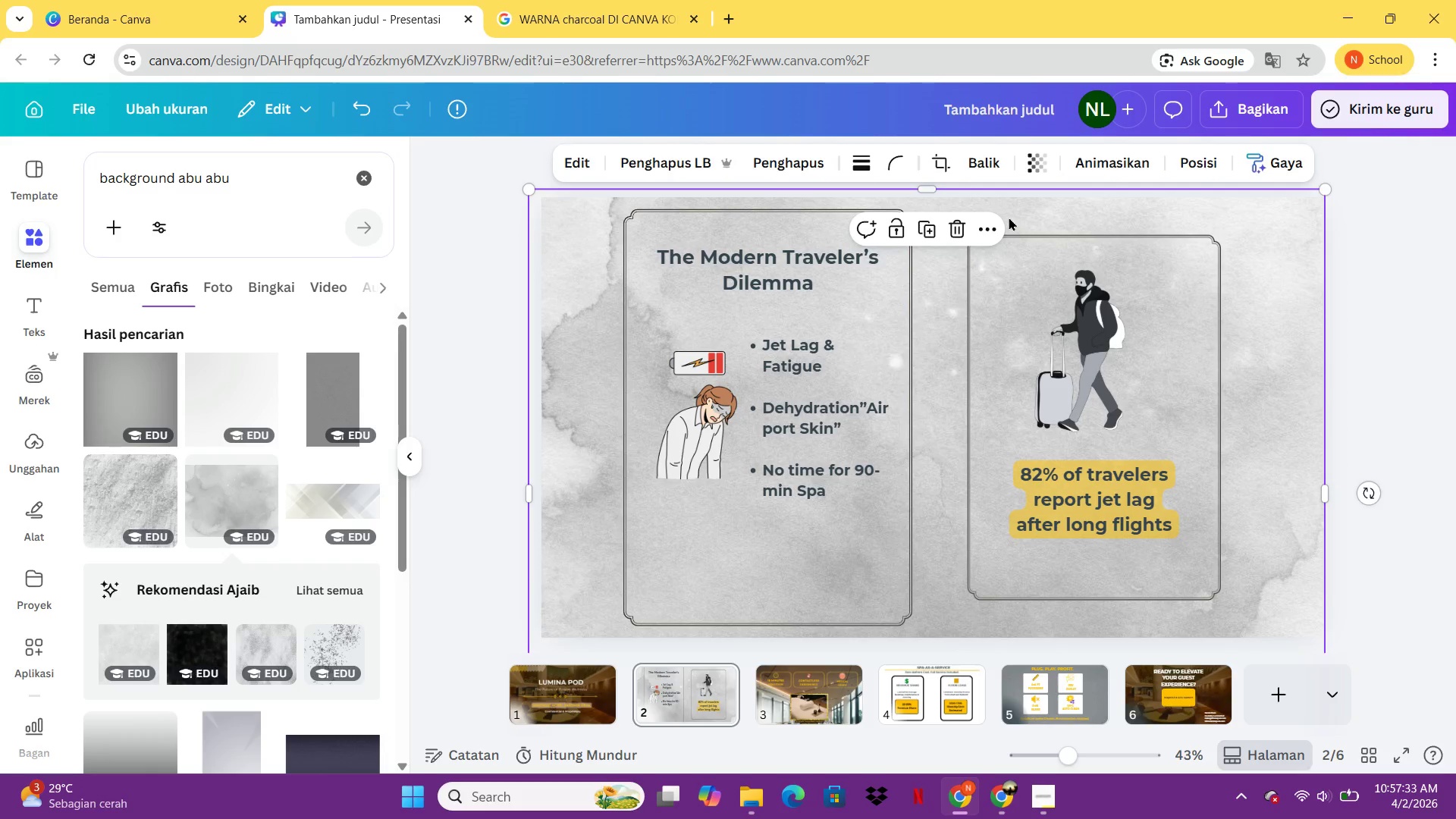 
left_click([991, 222])
 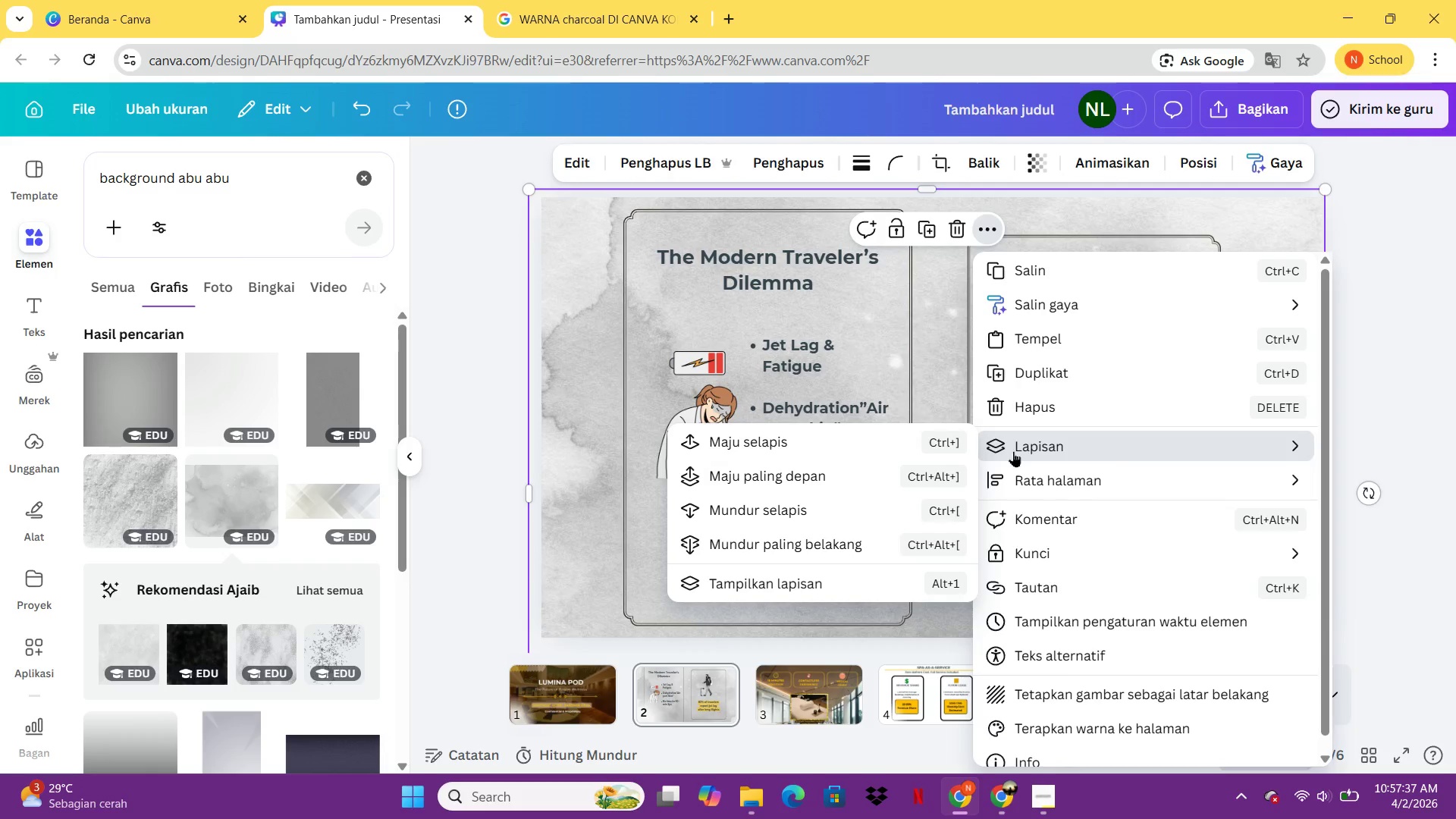 
left_click([859, 502])
 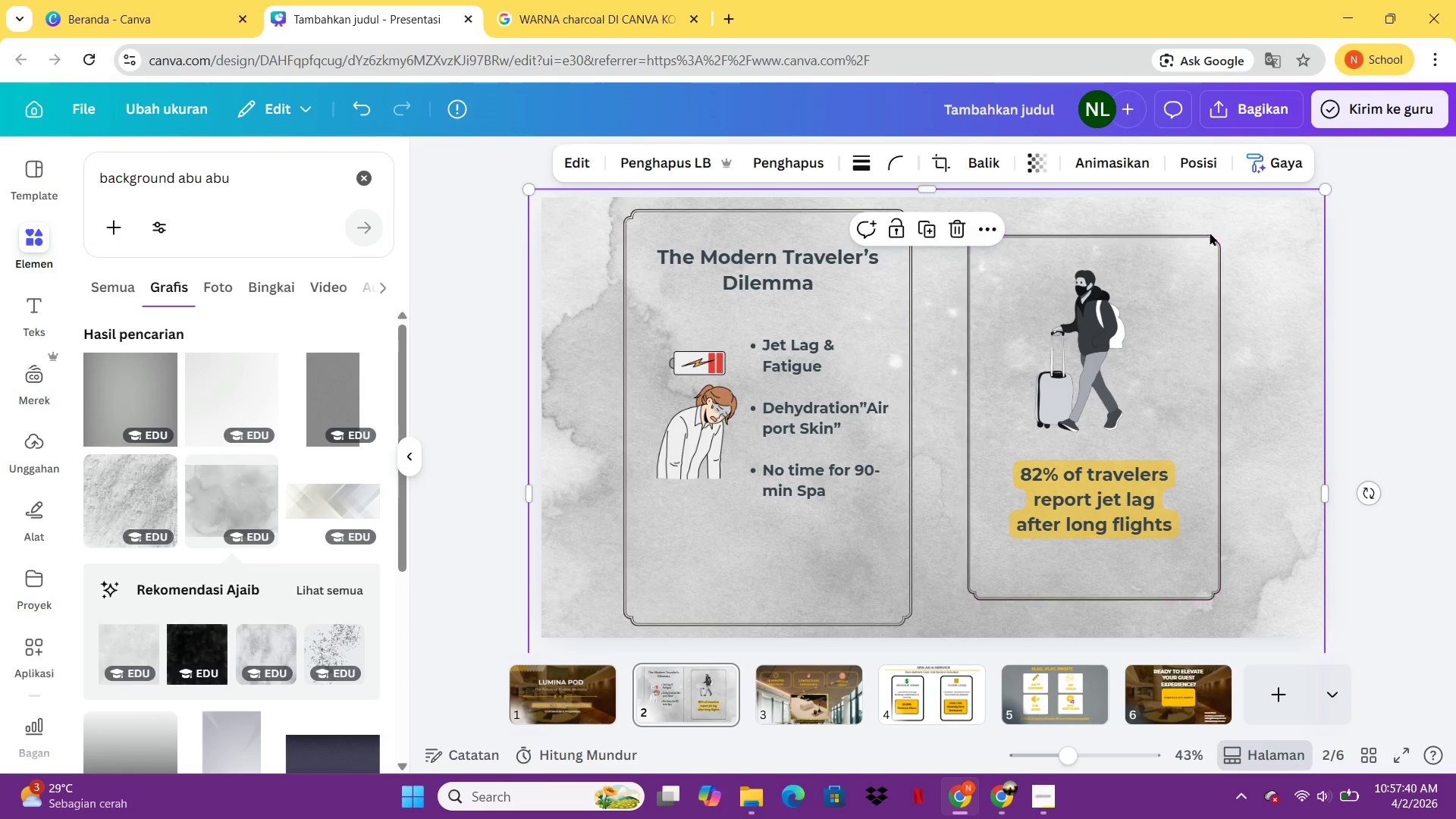 
left_click([998, 234])
 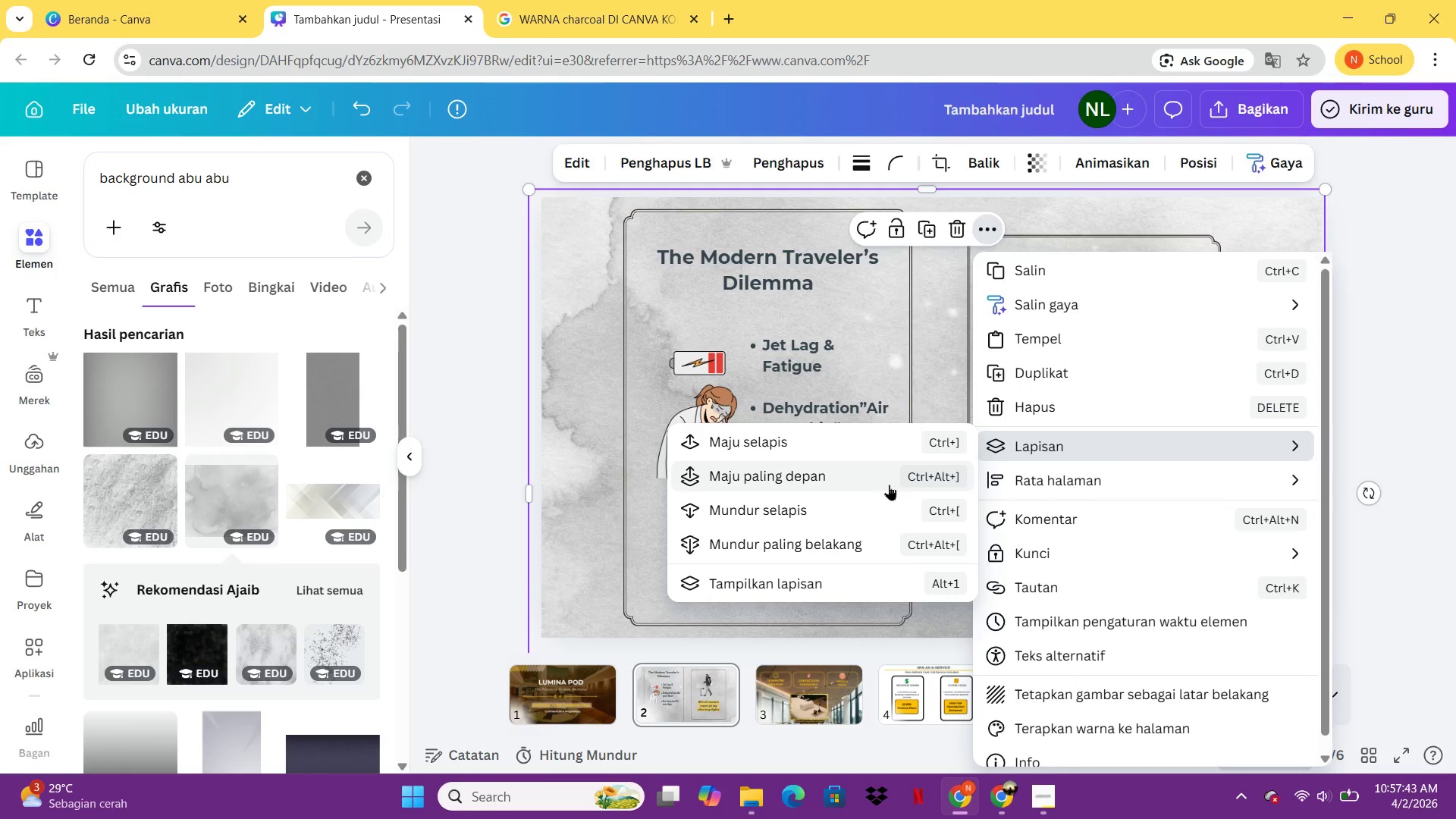 
left_click([871, 510])
 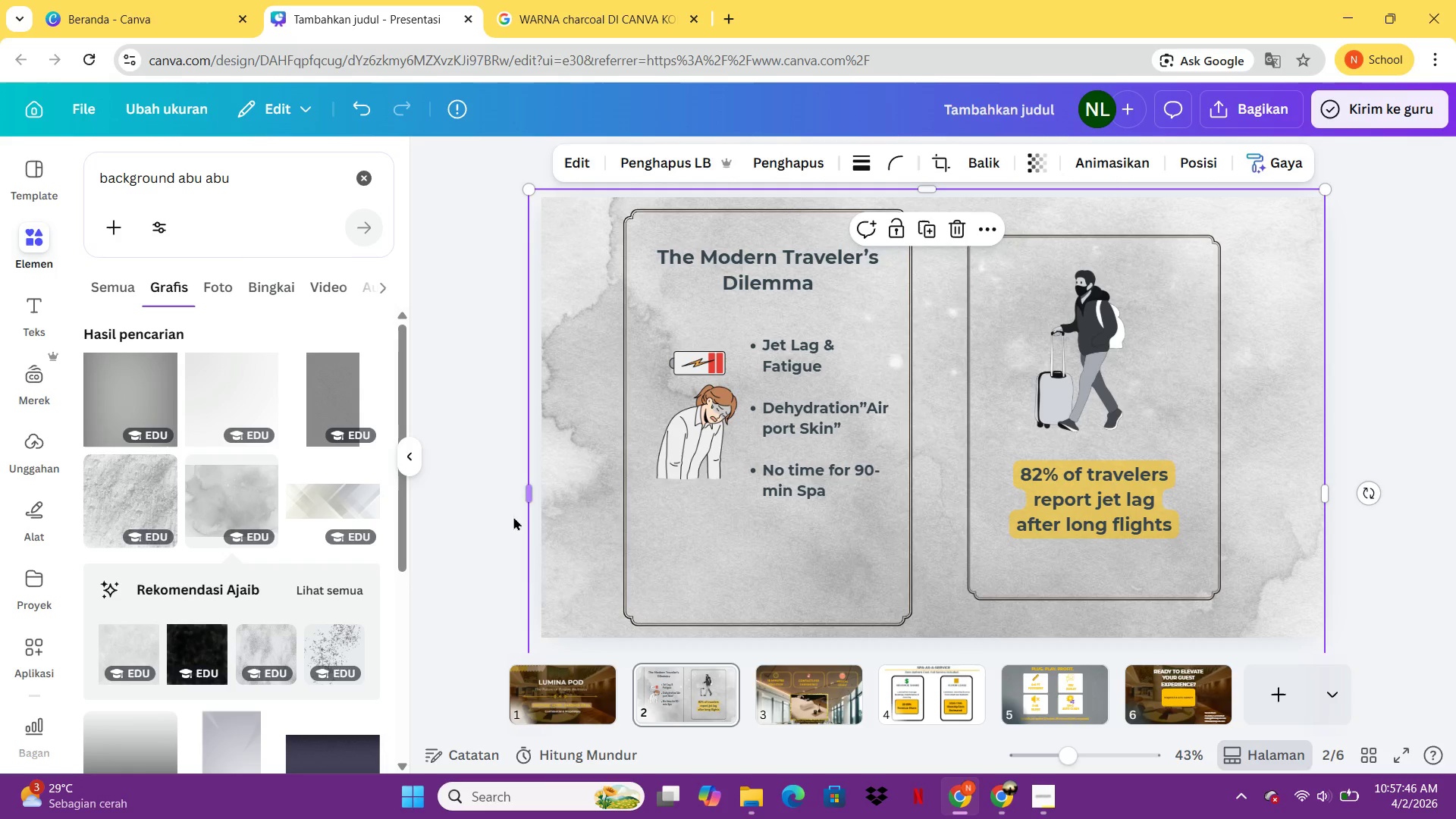 
left_click([484, 522])
 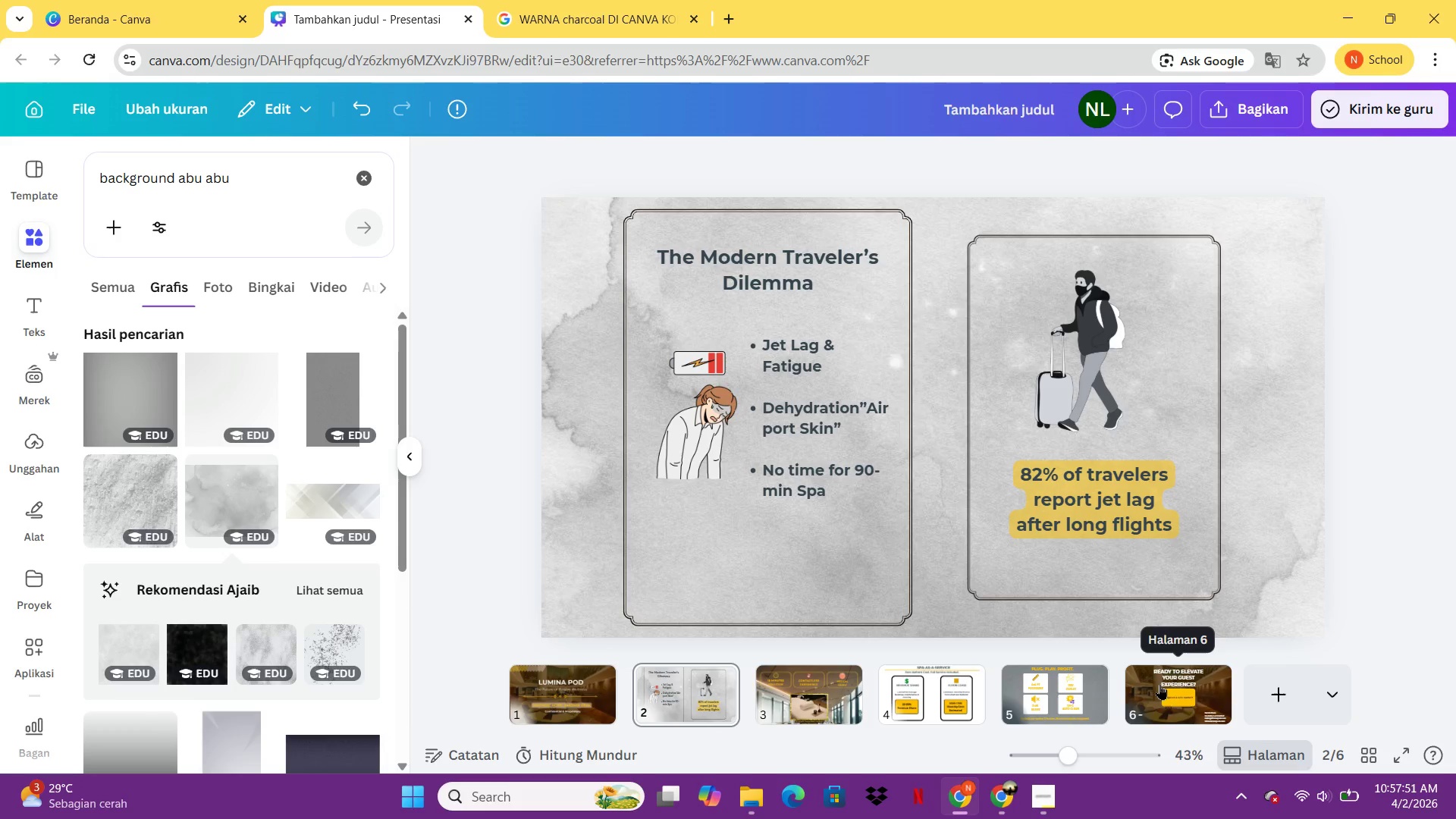 
wait(5.97)
 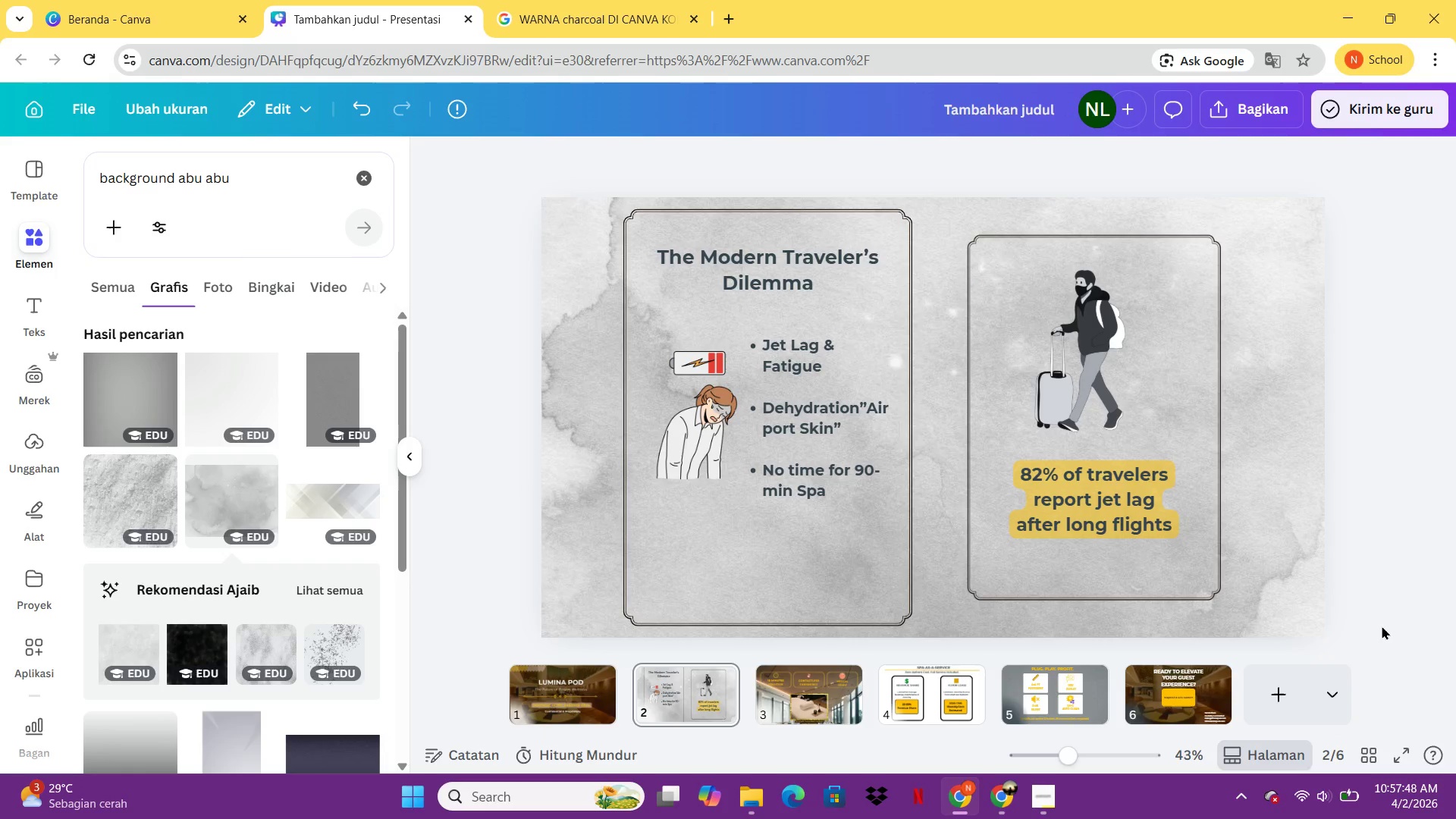 
left_click_drag(start_coordinate=[945, 593], to_coordinate=[949, 480])
 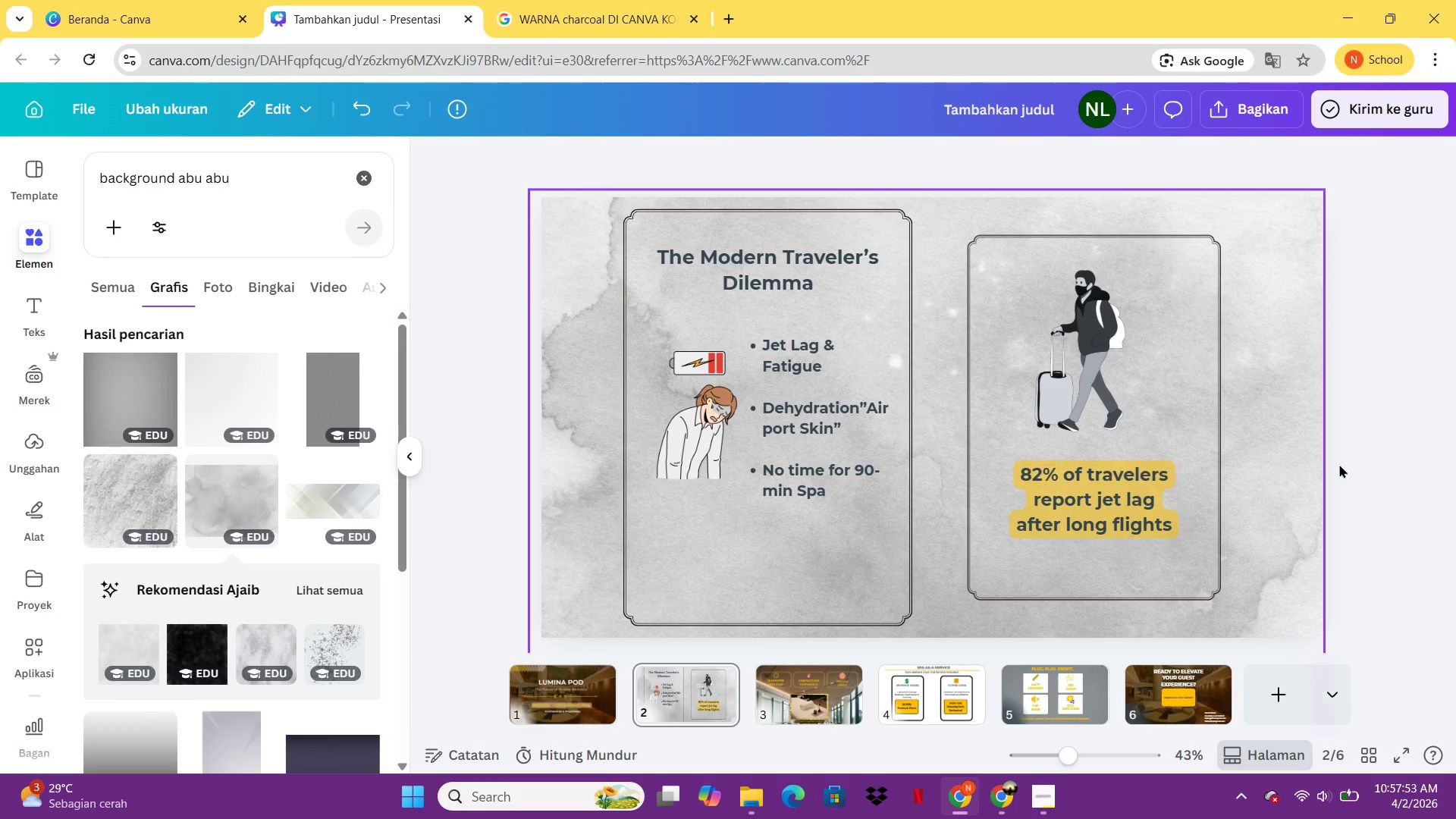 
left_click([1343, 462])
 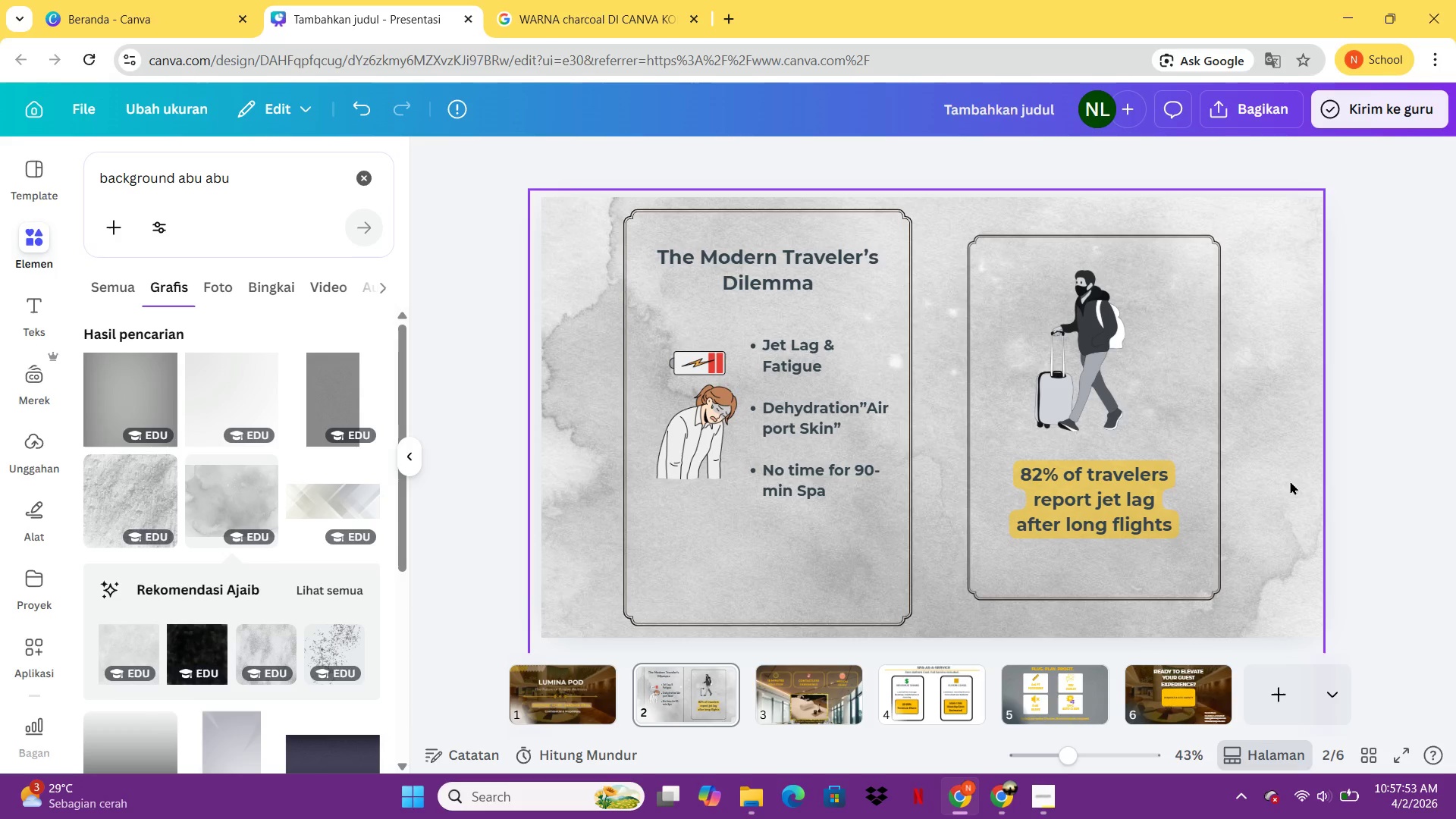 
left_click_drag(start_coordinate=[1290, 481], to_coordinate=[1288, 399])
 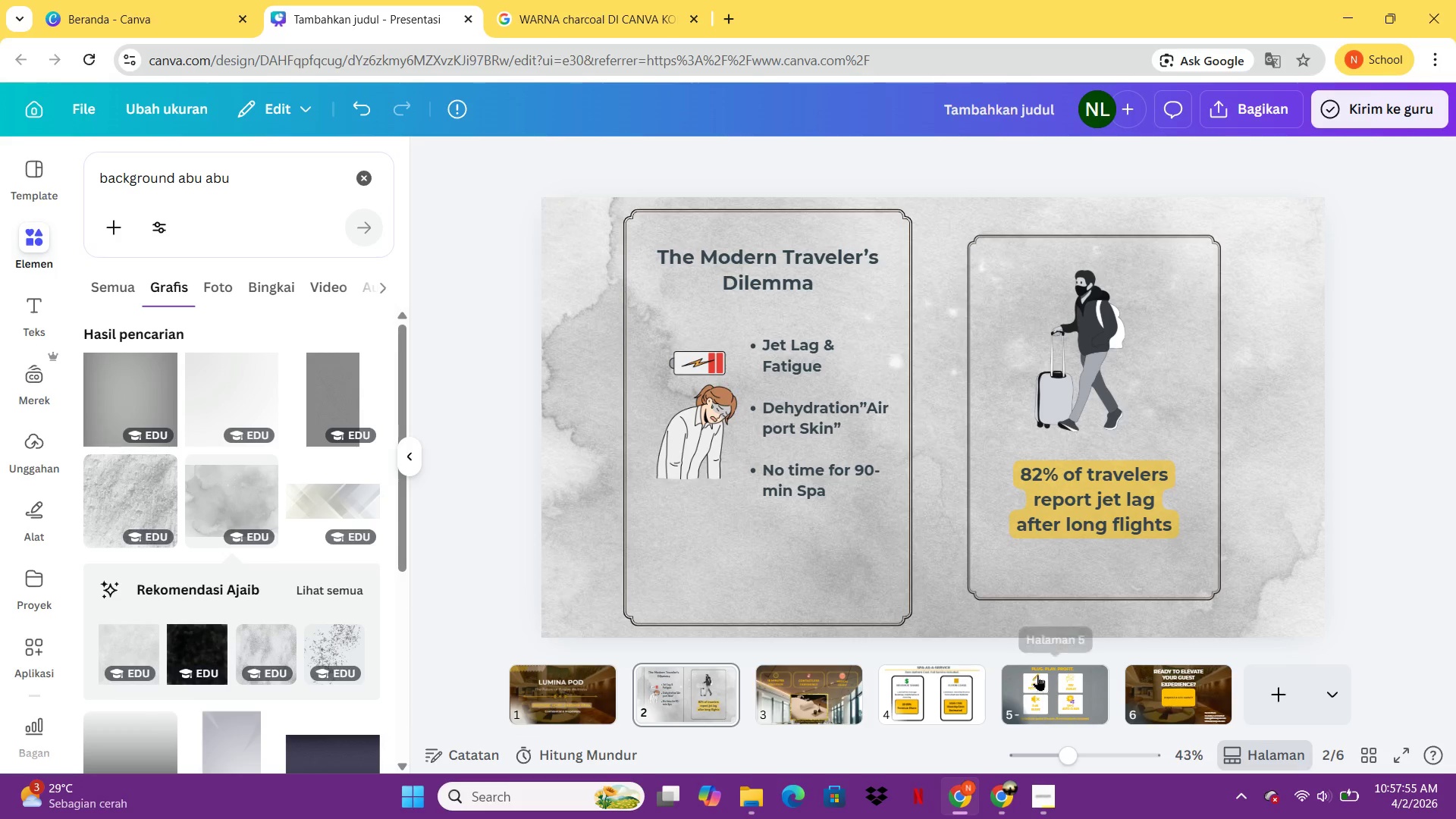 
left_click([952, 686])
 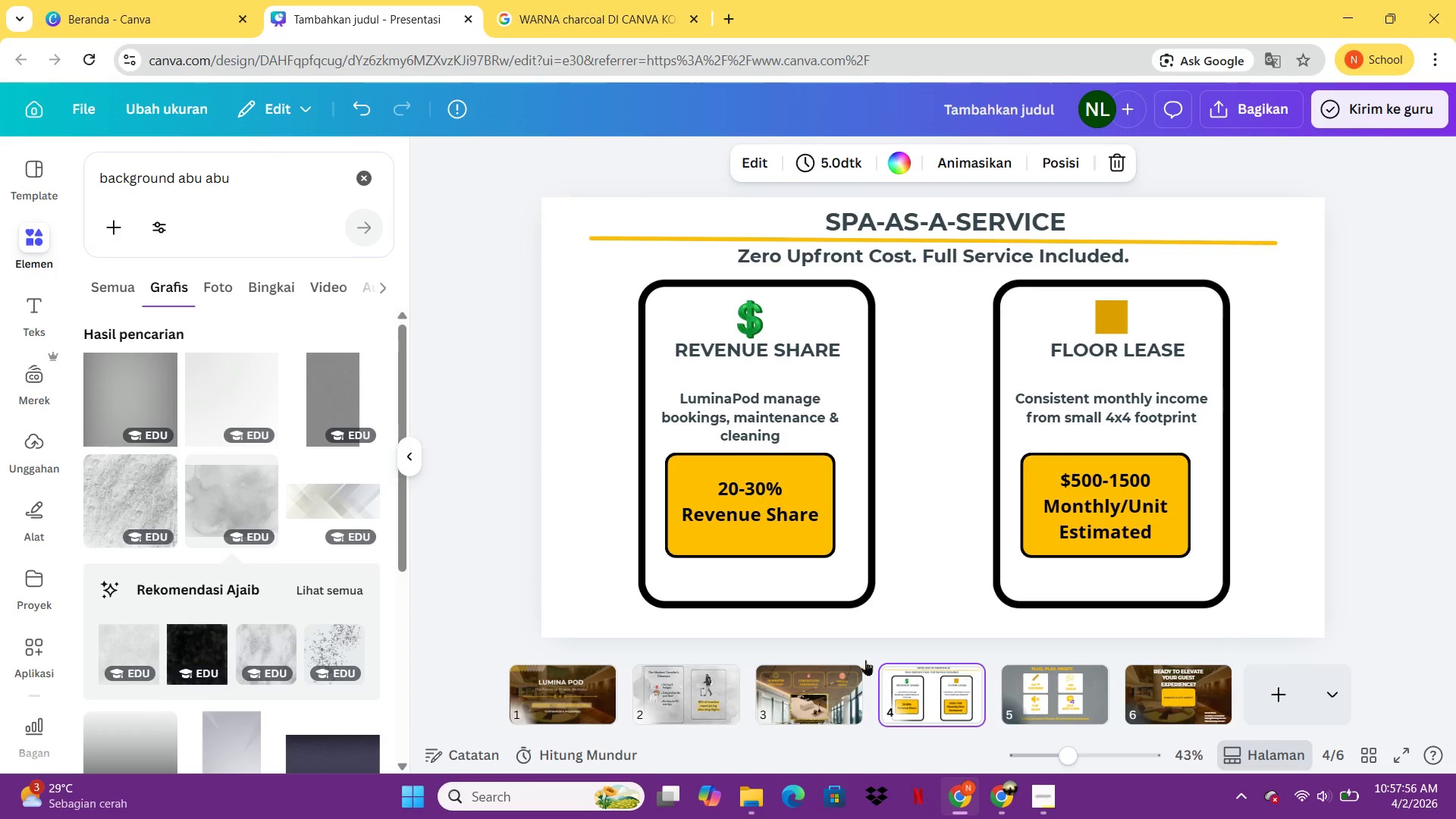 
mouse_move([738, 680])
 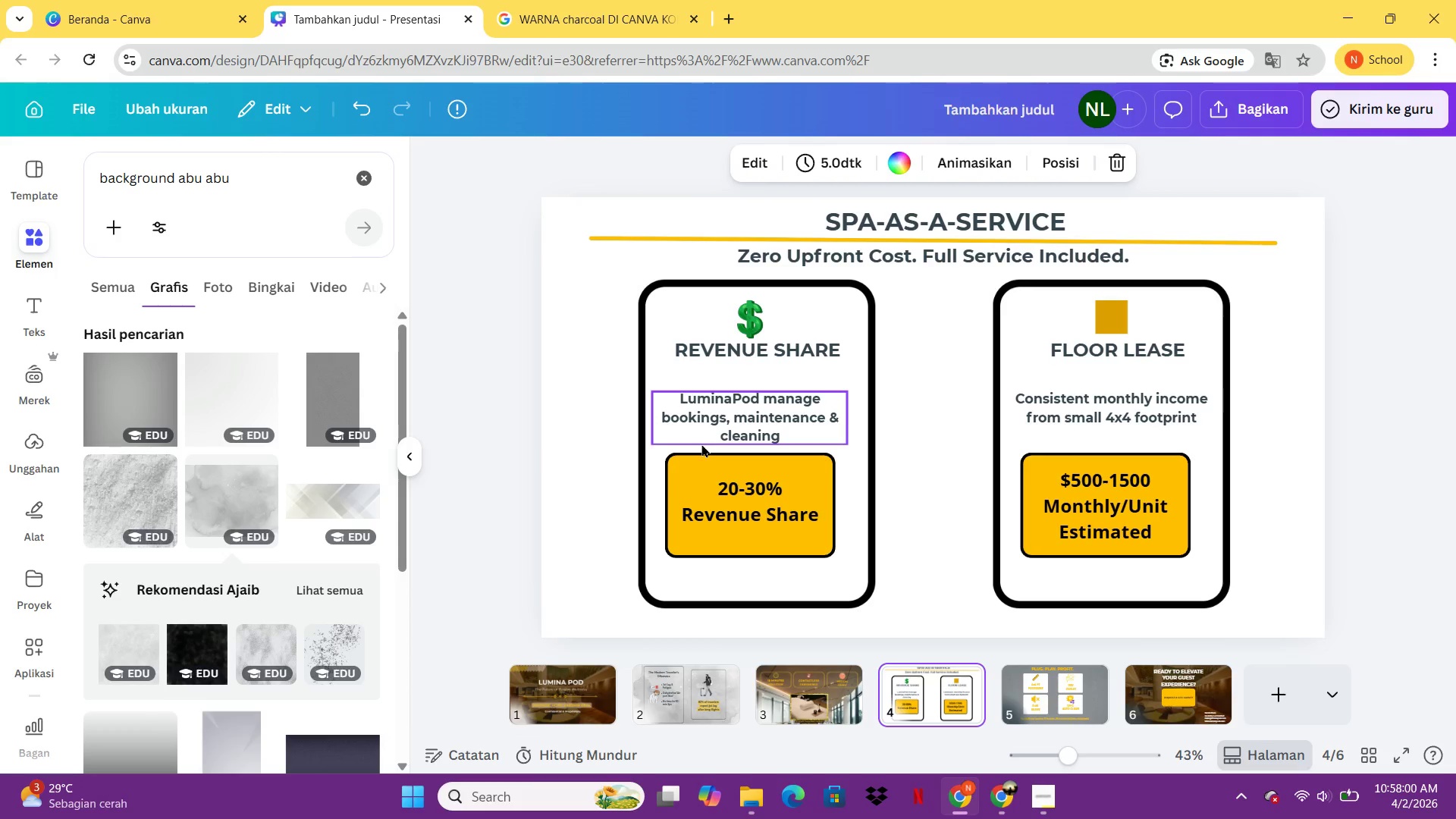 
left_click([692, 466])
 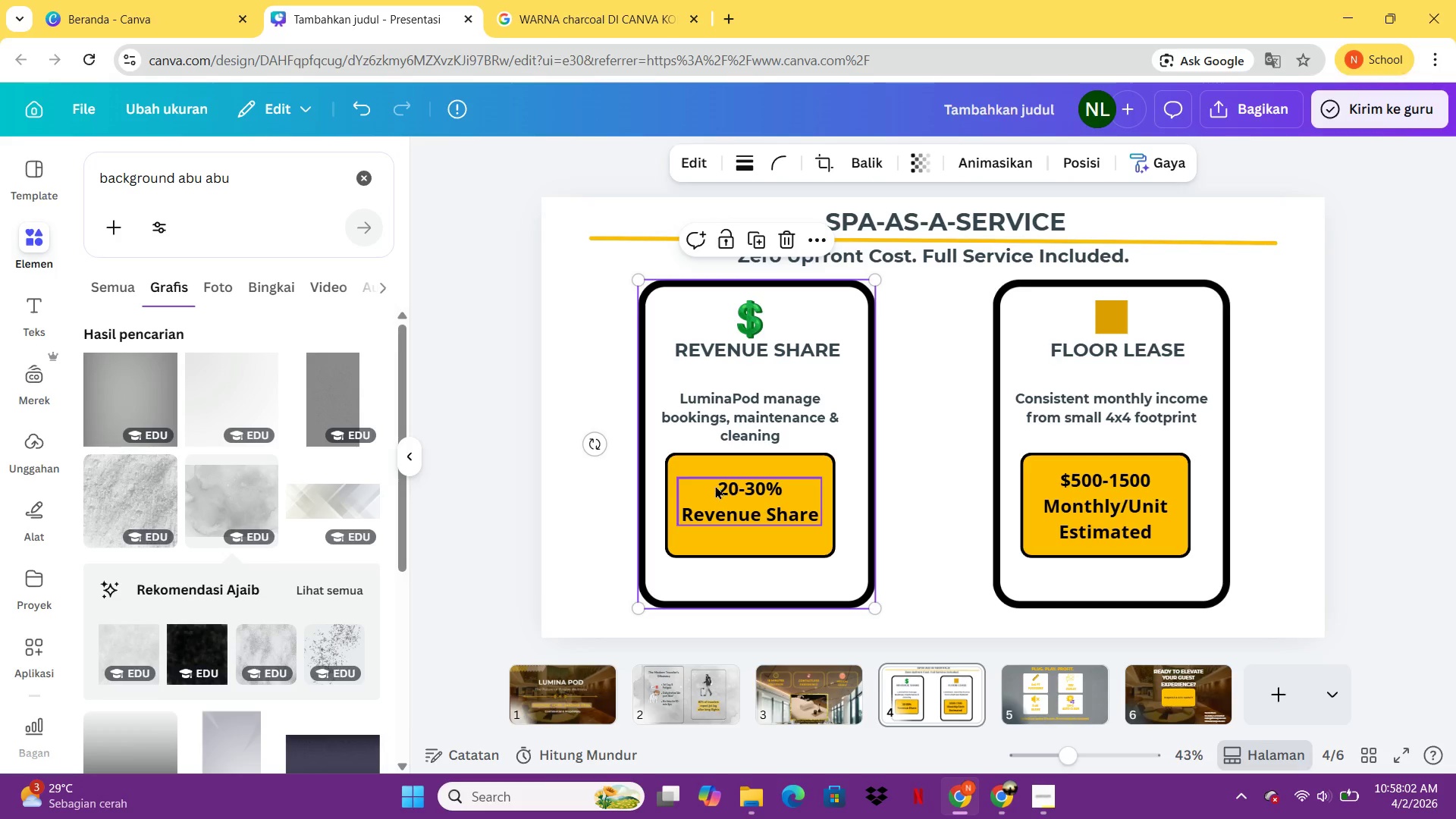 
left_click_drag(start_coordinate=[673, 460], to_coordinate=[679, 460])
 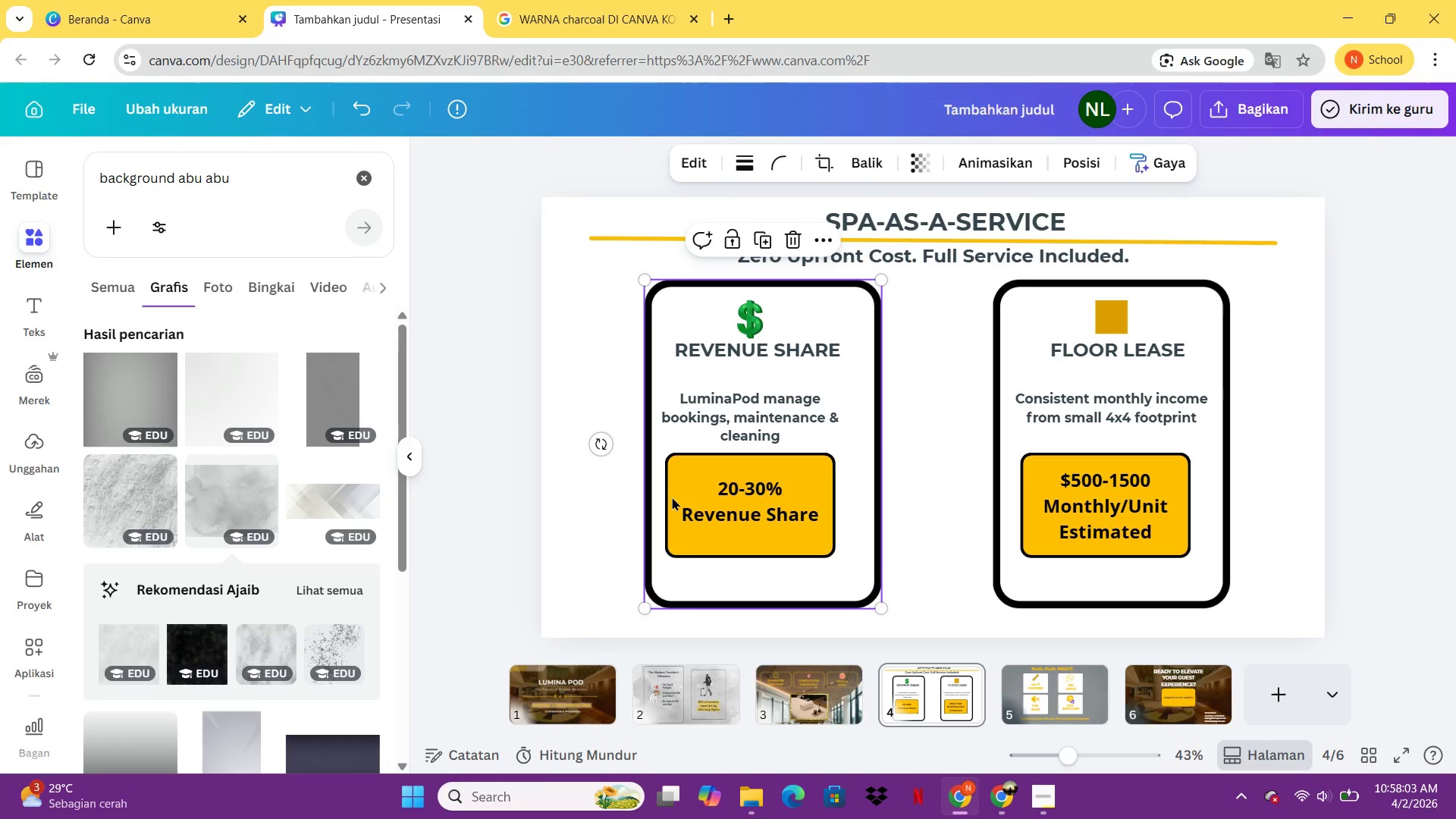 
double_click([679, 460])
 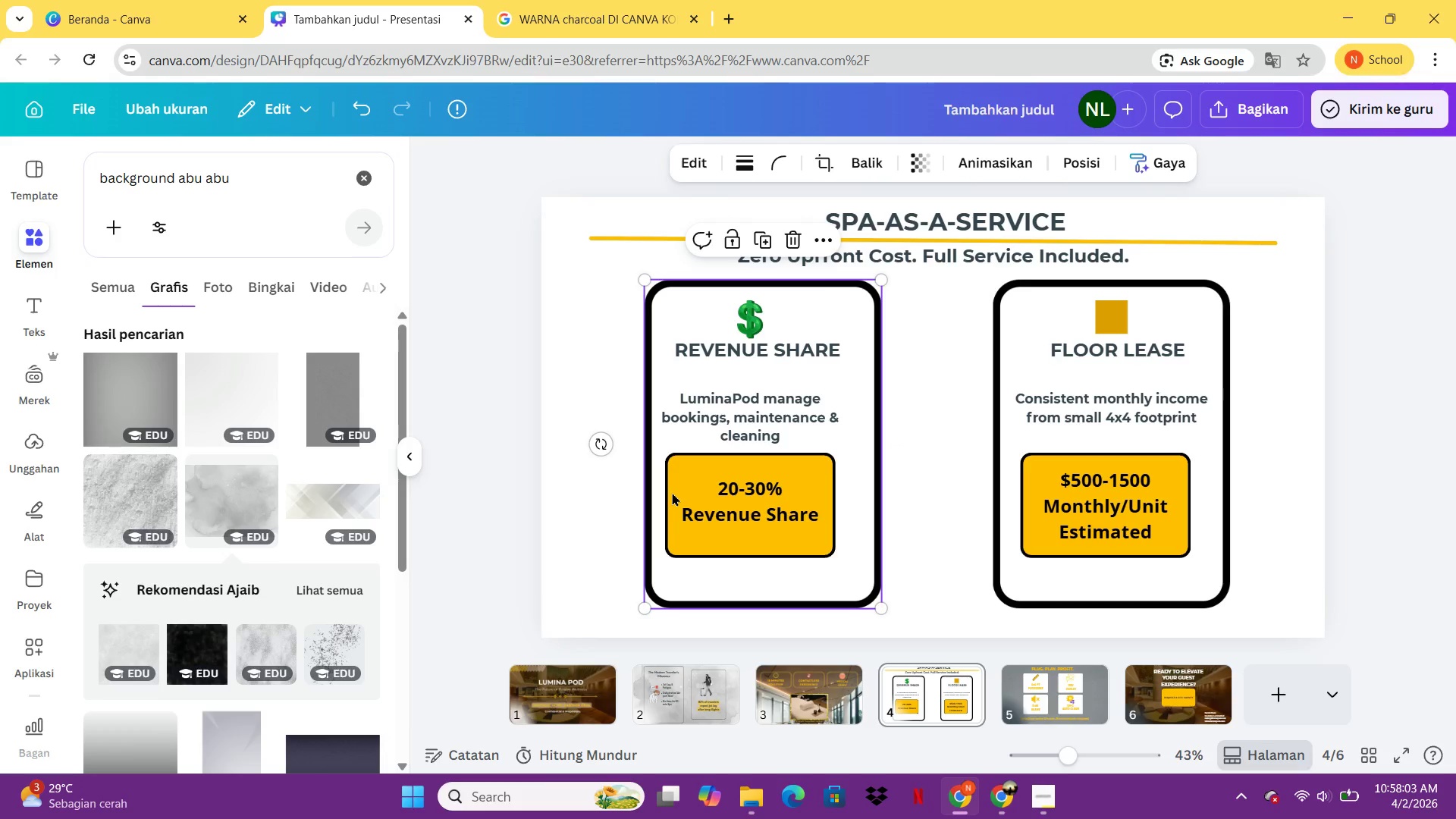 
left_click([672, 492])
 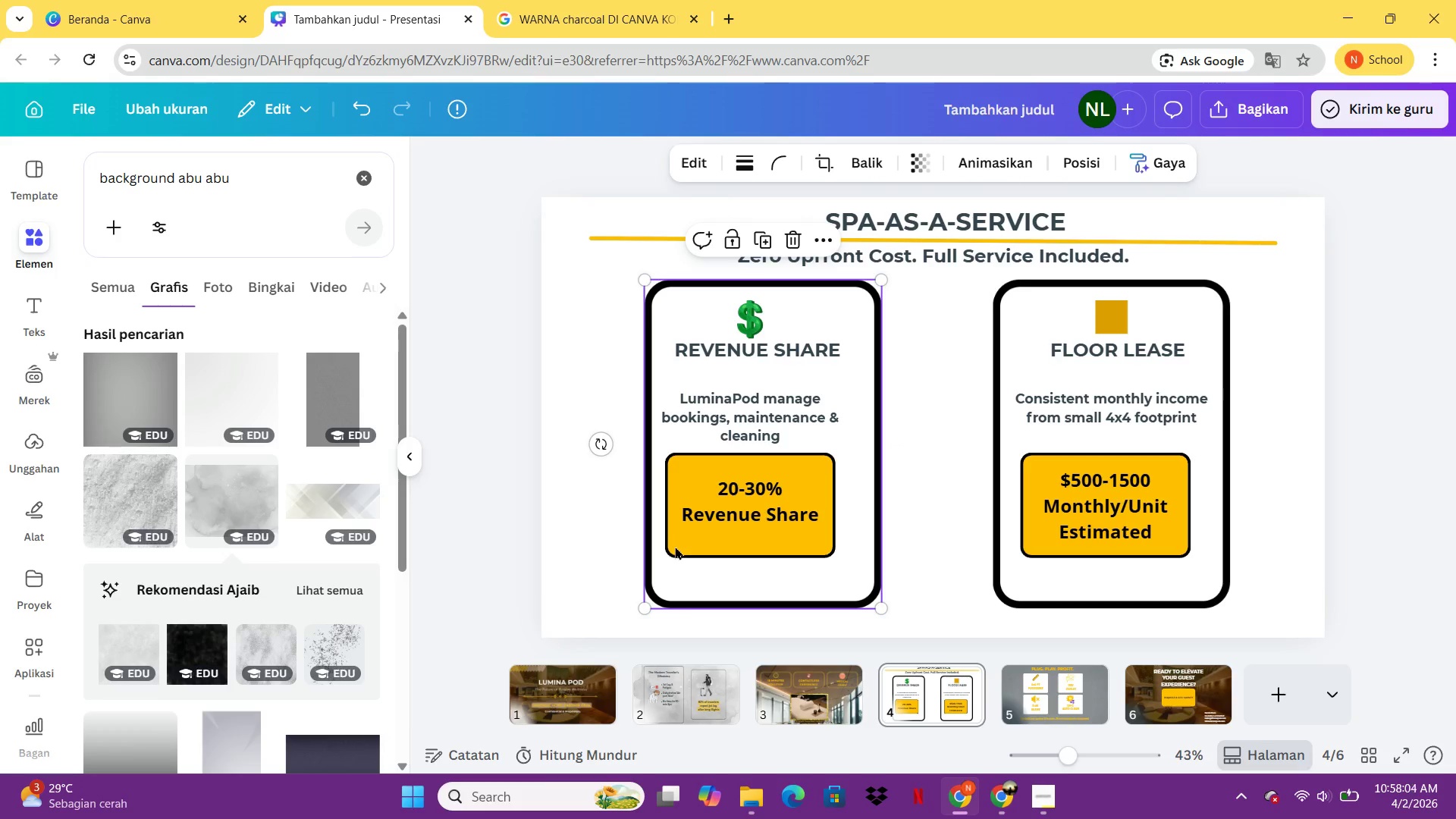 
left_click([675, 546])
 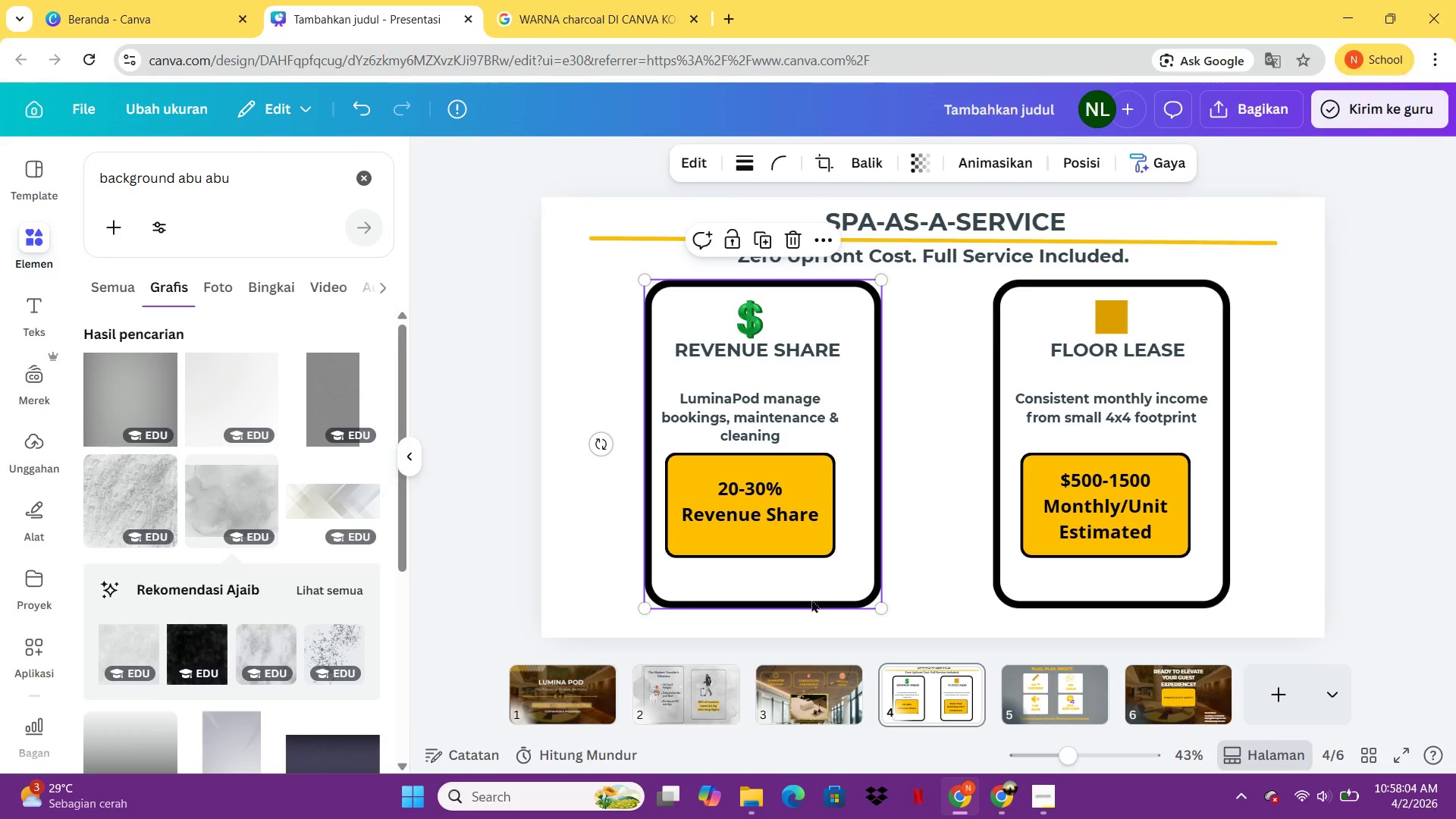 
left_click_drag(start_coordinate=[815, 603], to_coordinate=[805, 604])
 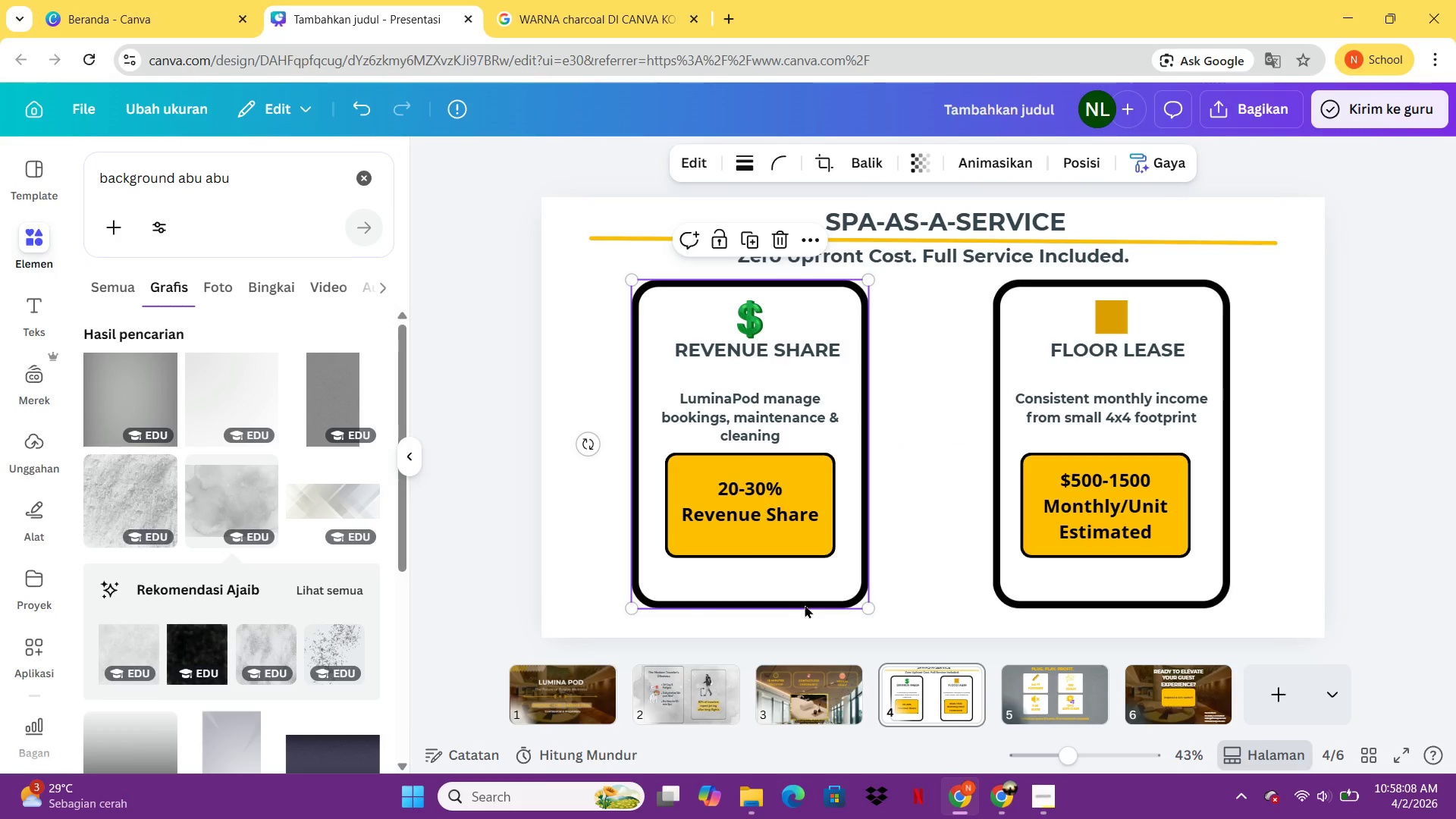 
double_click([805, 604])
 